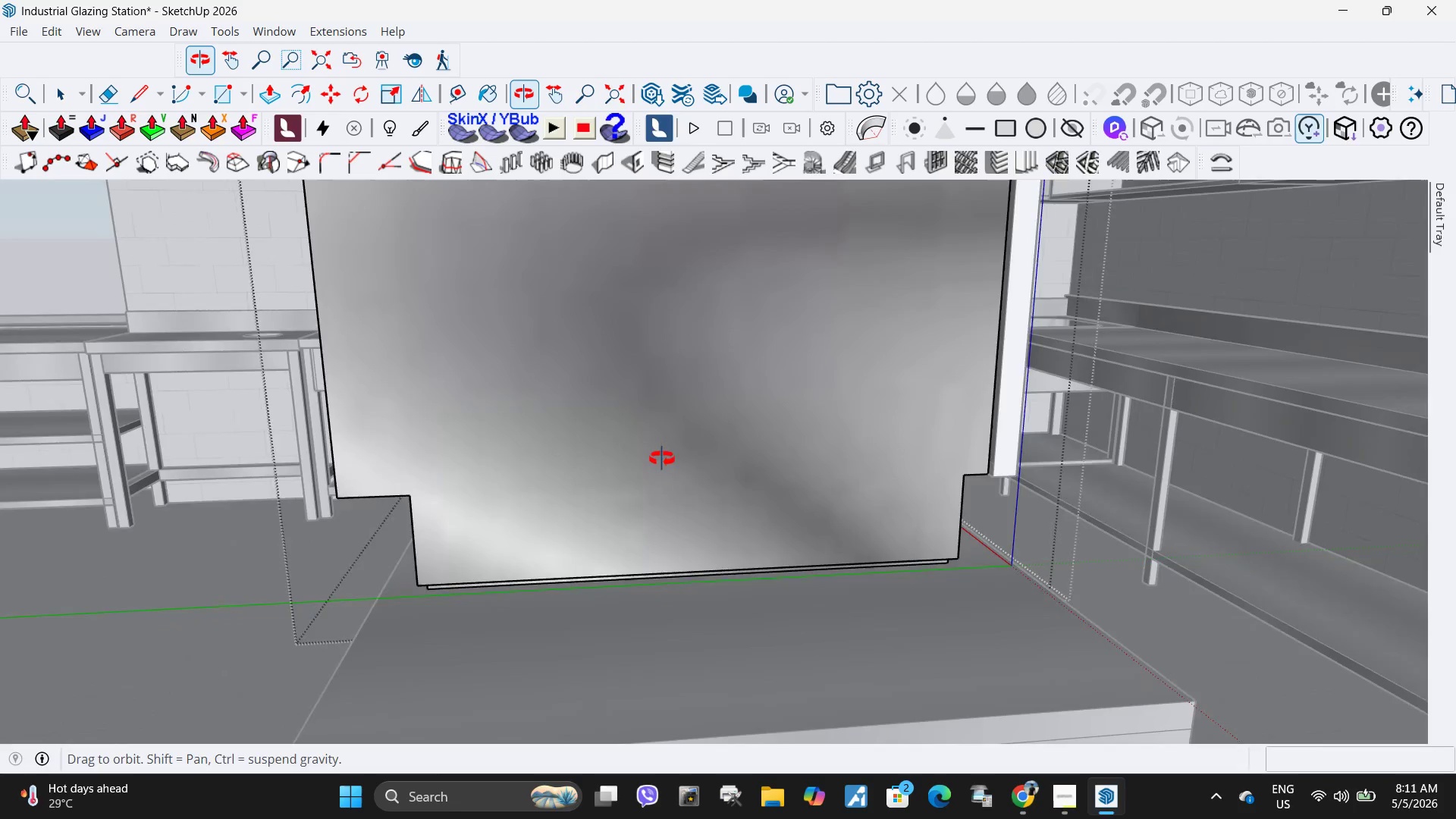 
key(L)
 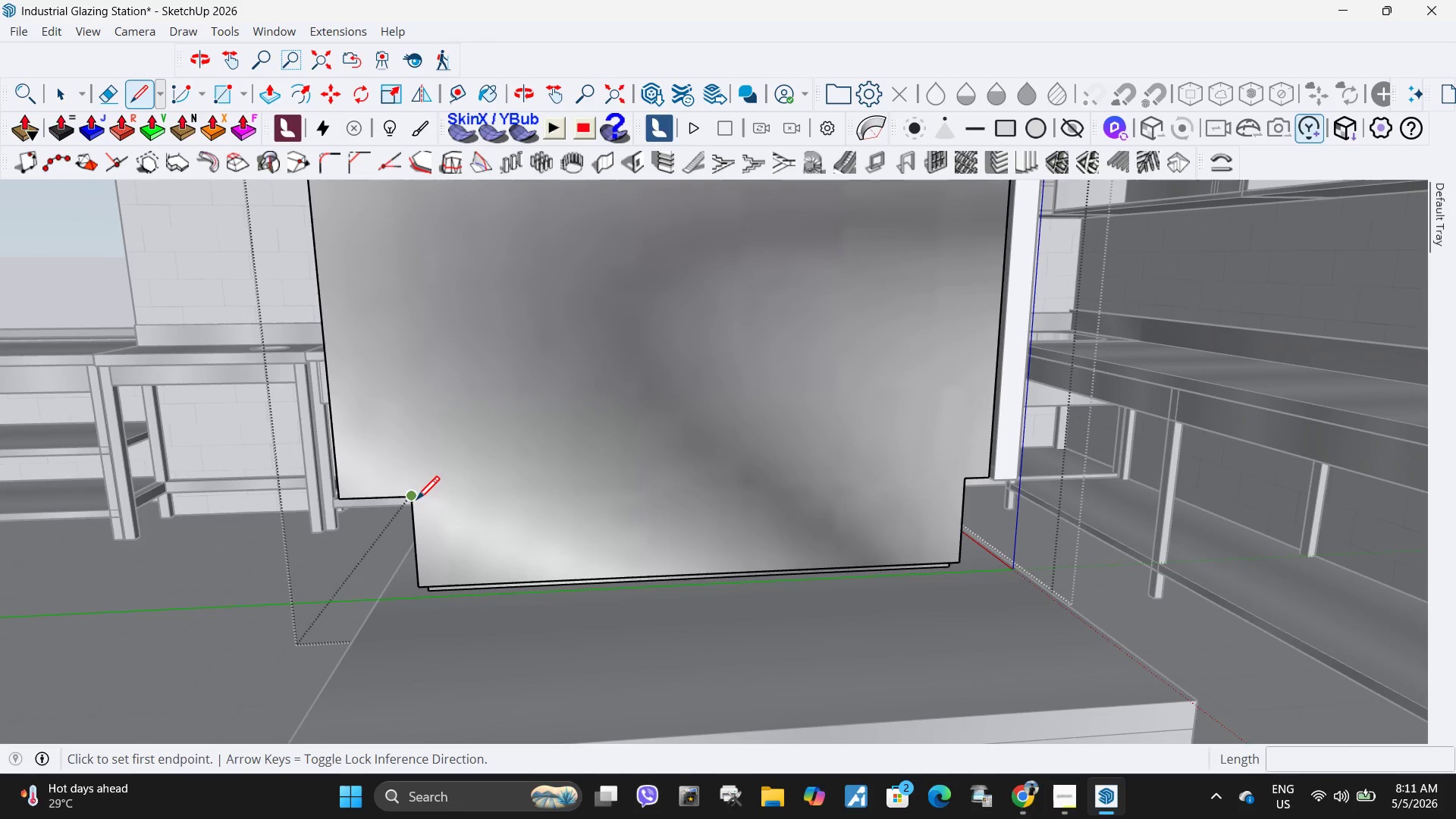 
left_click([413, 502])
 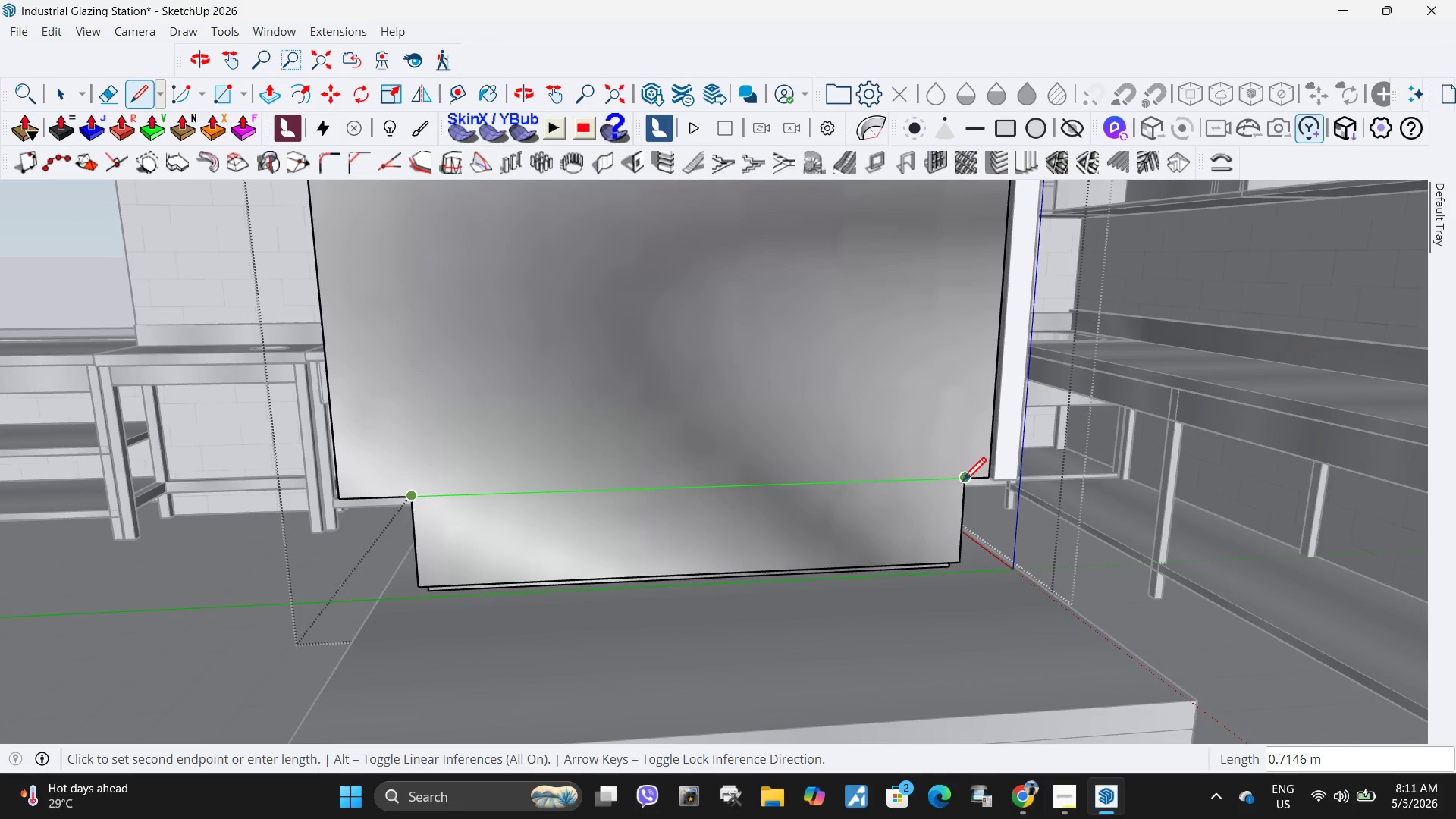 
left_click([965, 483])
 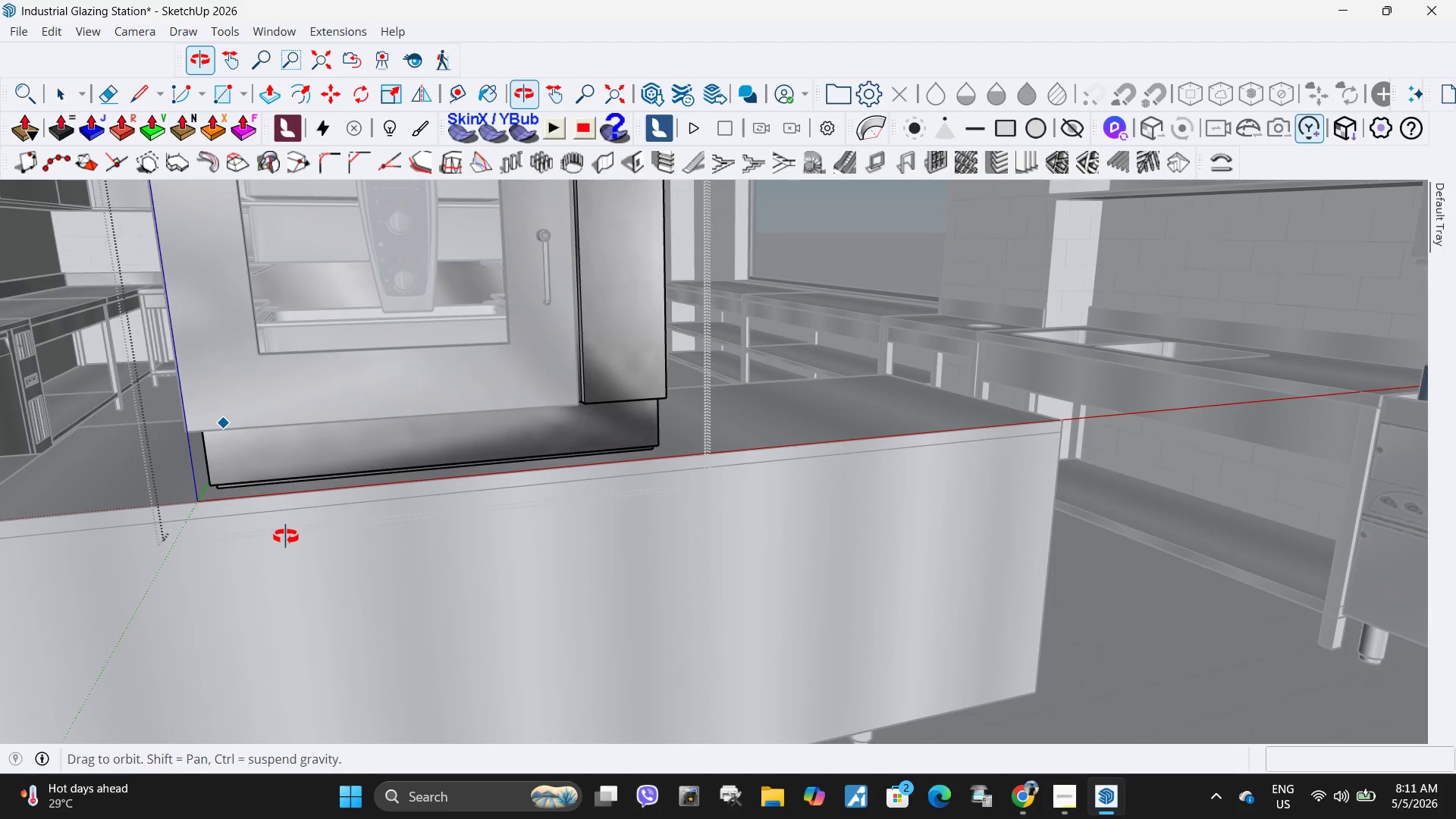 
scroll: coordinate [610, 479], scroll_direction: down, amount: 3.0
 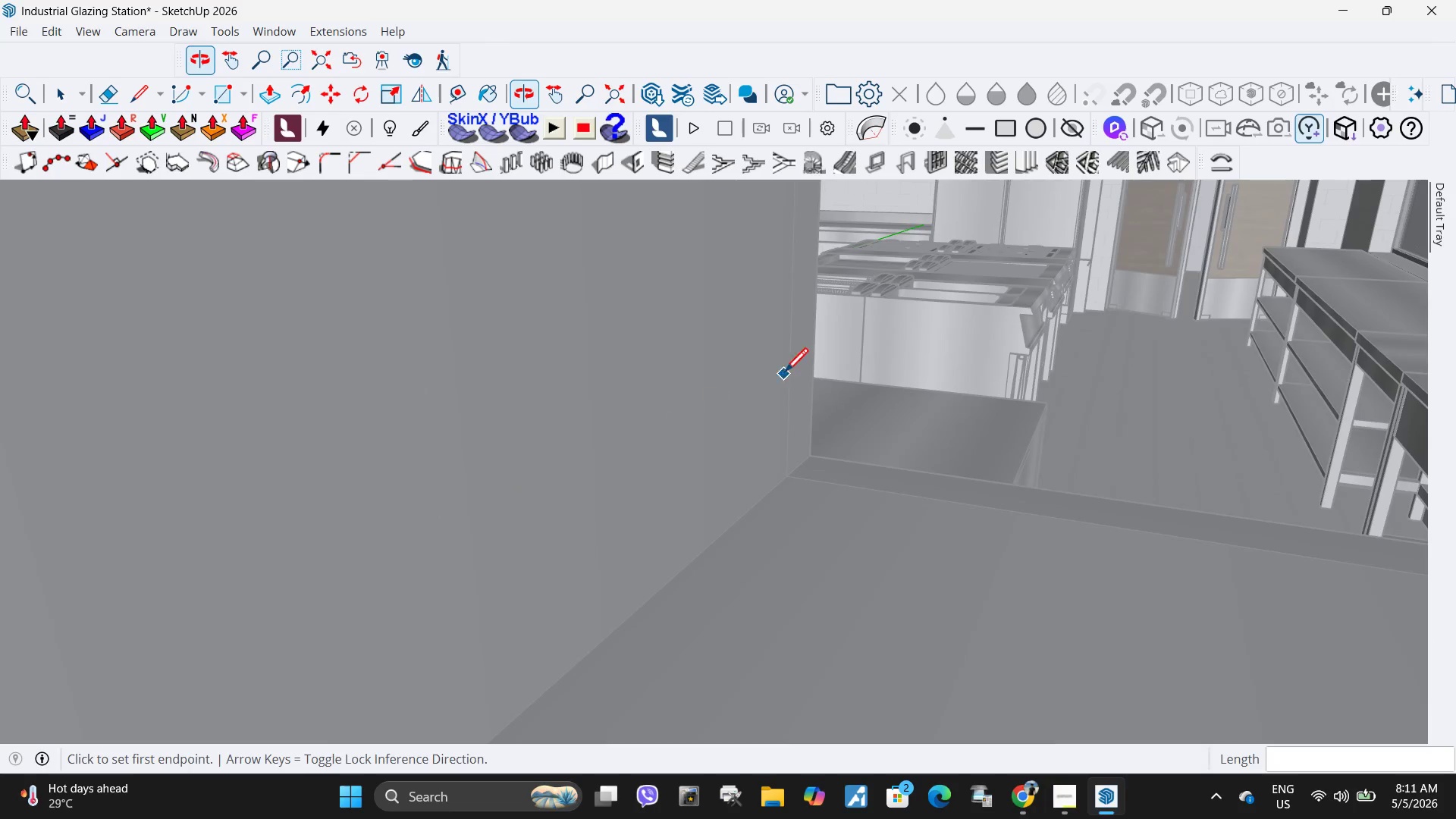 
scroll: coordinate [551, 504], scroll_direction: up, amount: 14.0
 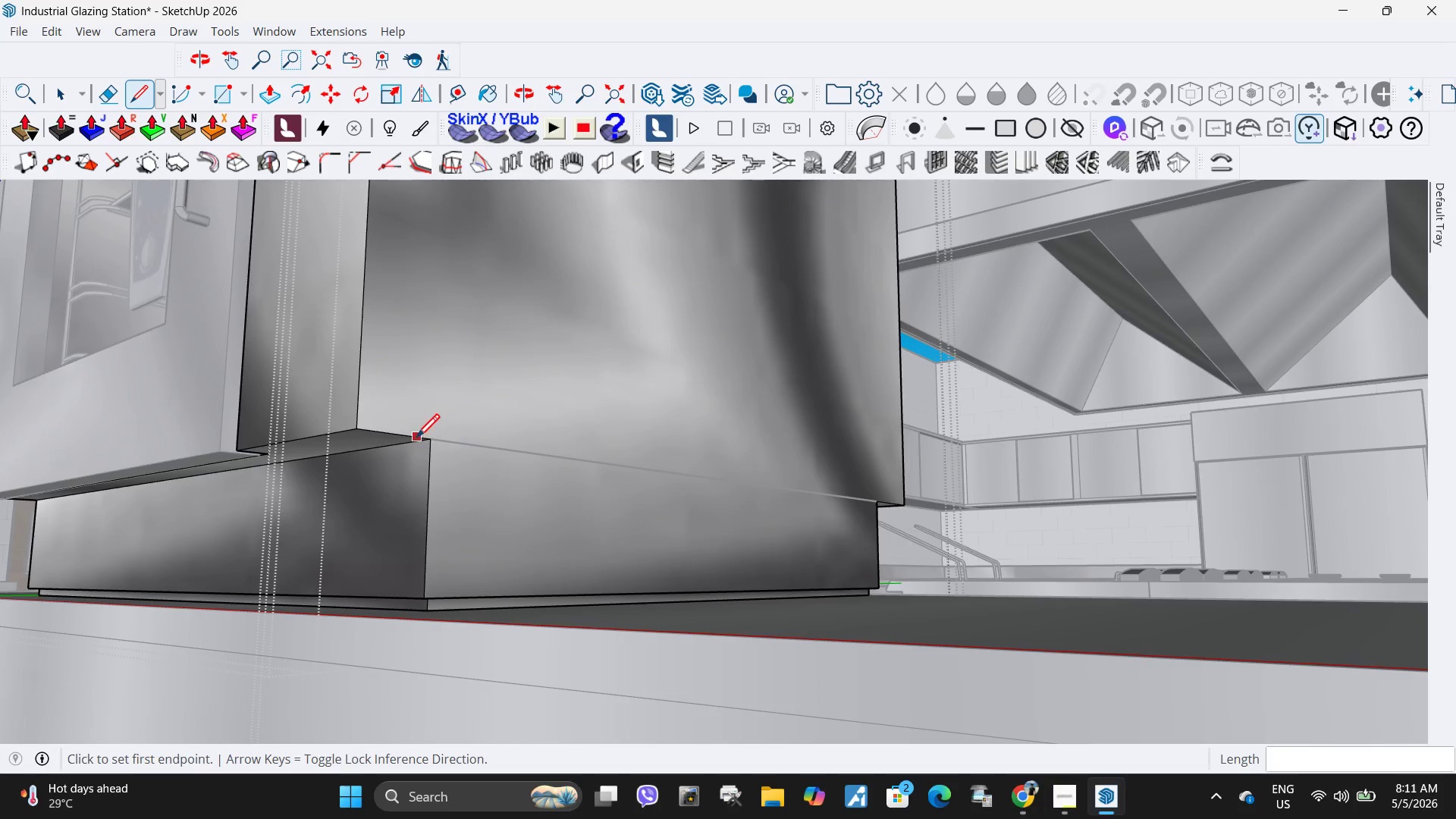 
left_click_drag(start_coordinate=[425, 439], to_coordinate=[427, 444])
 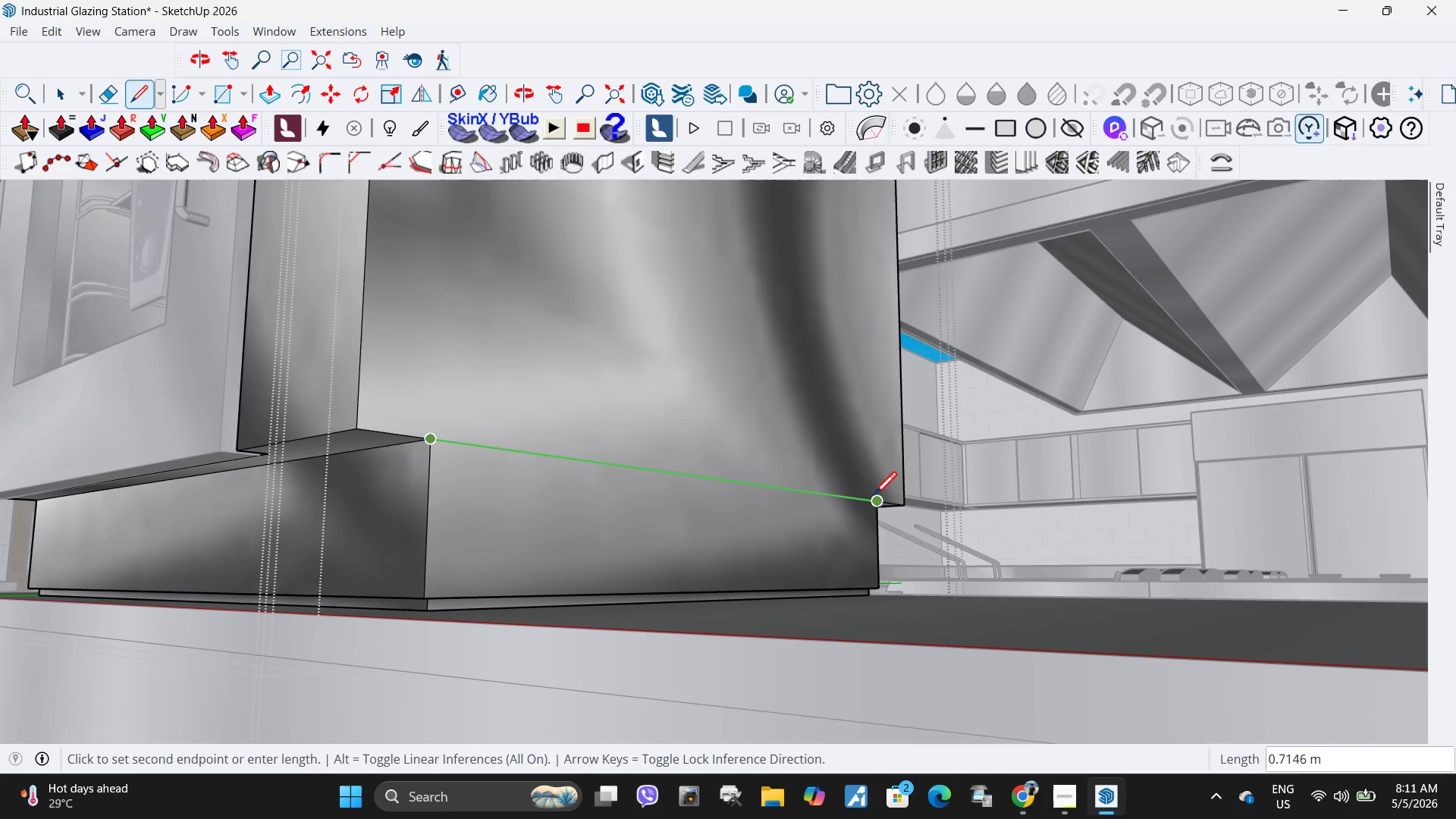 
left_click([874, 496])
 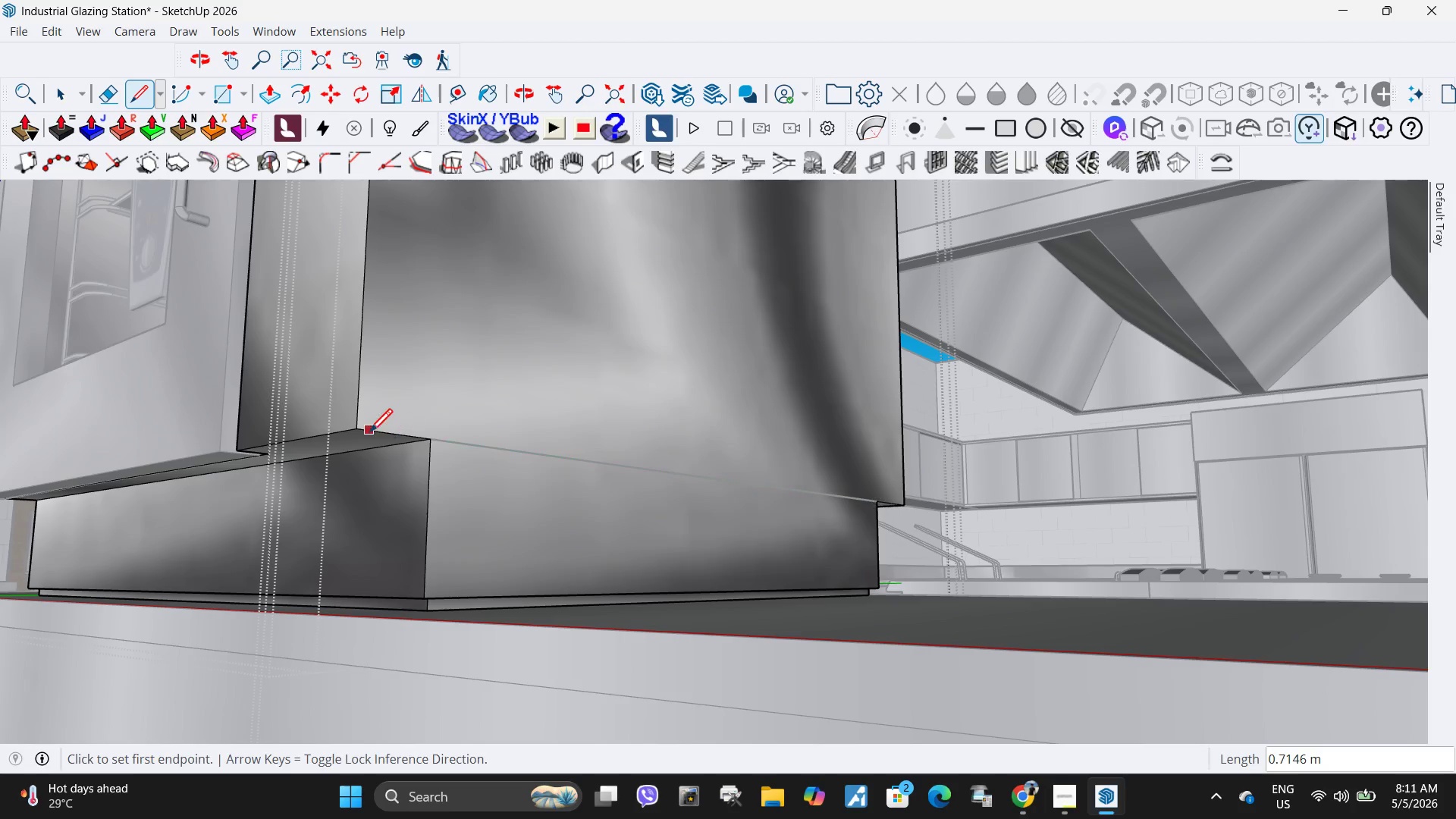 
scroll: coordinate [429, 444], scroll_direction: up, amount: 3.0
 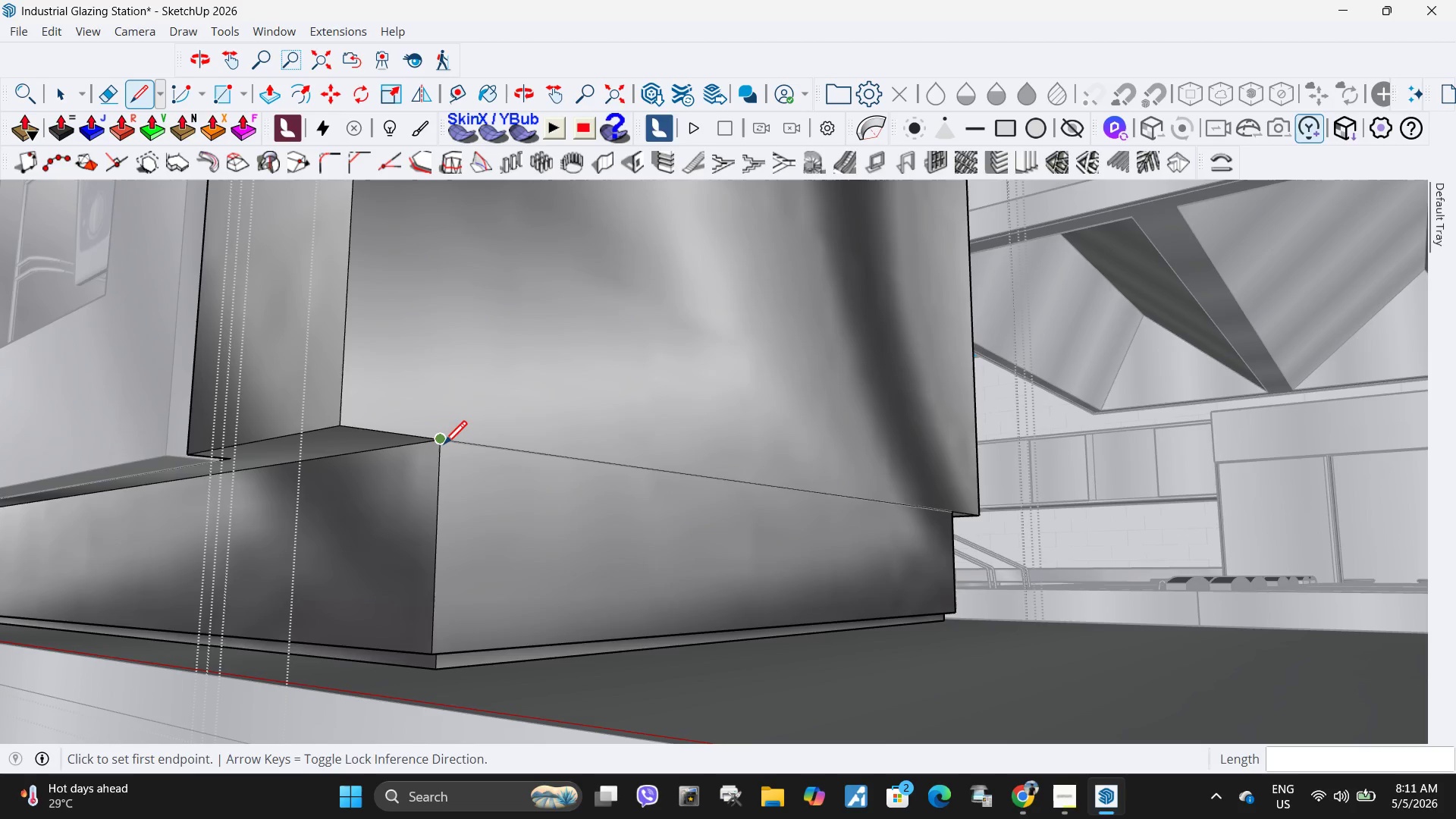 
left_click([443, 447])
 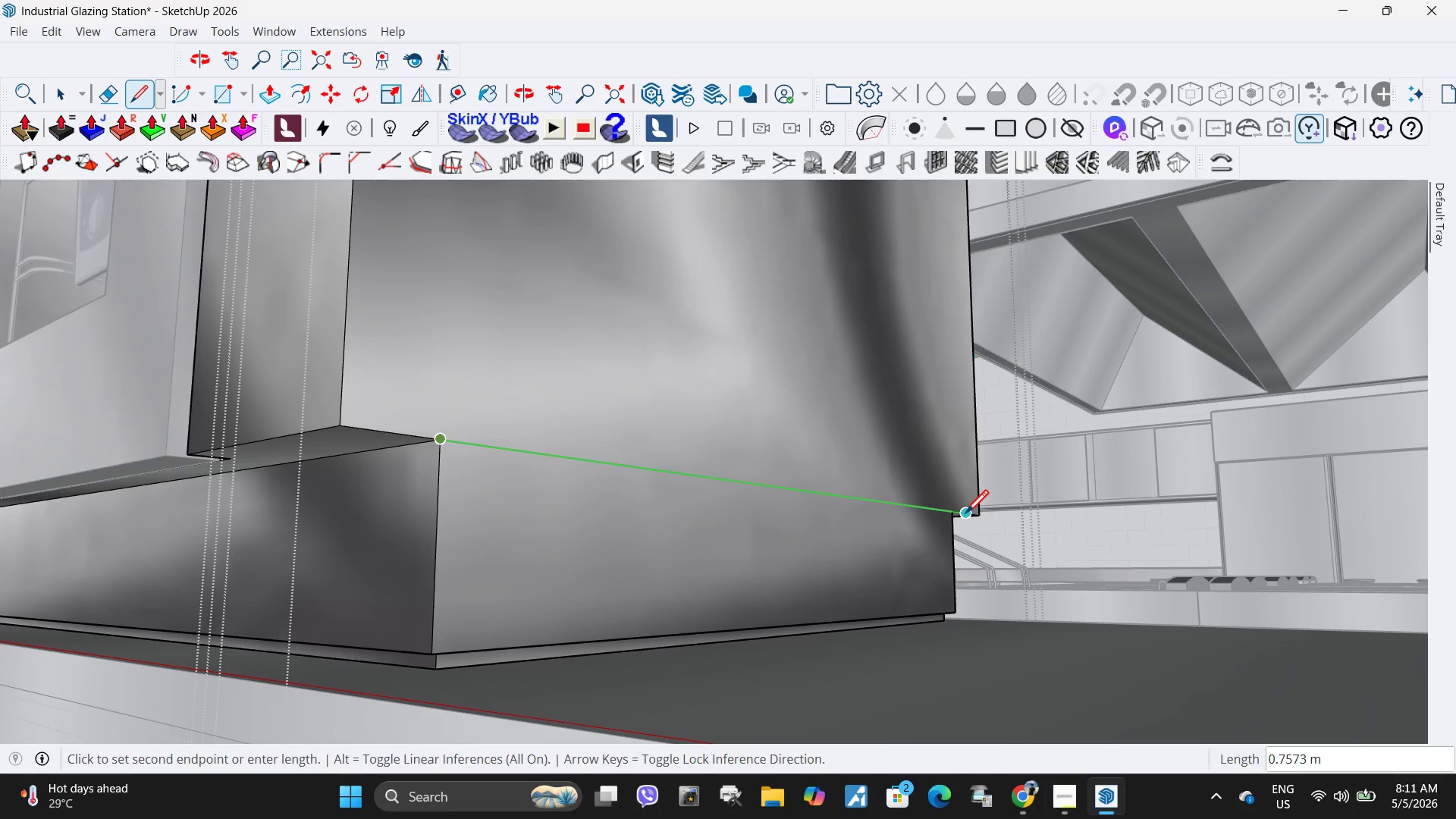 
key(Space)
 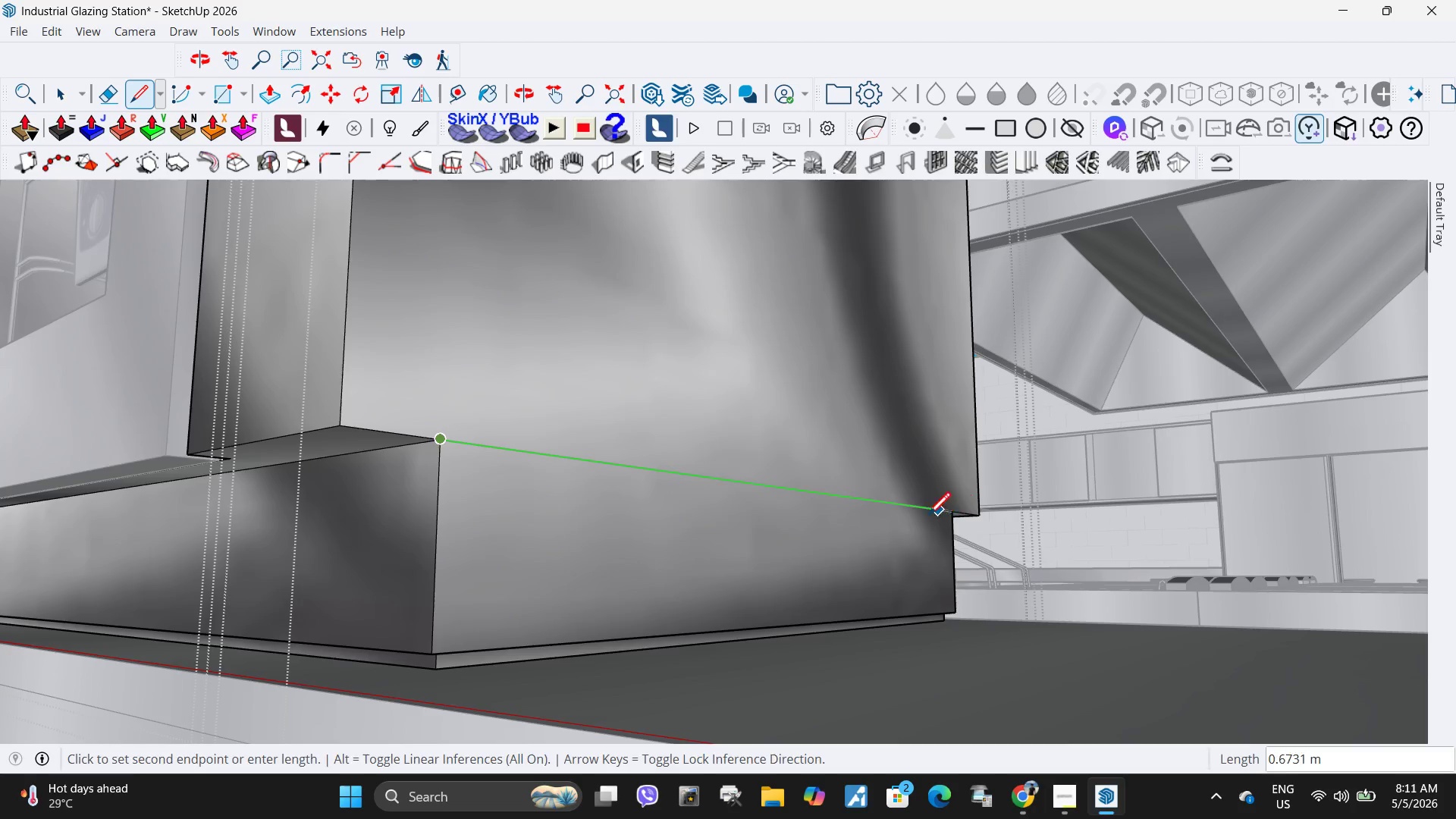 
key(Escape)
 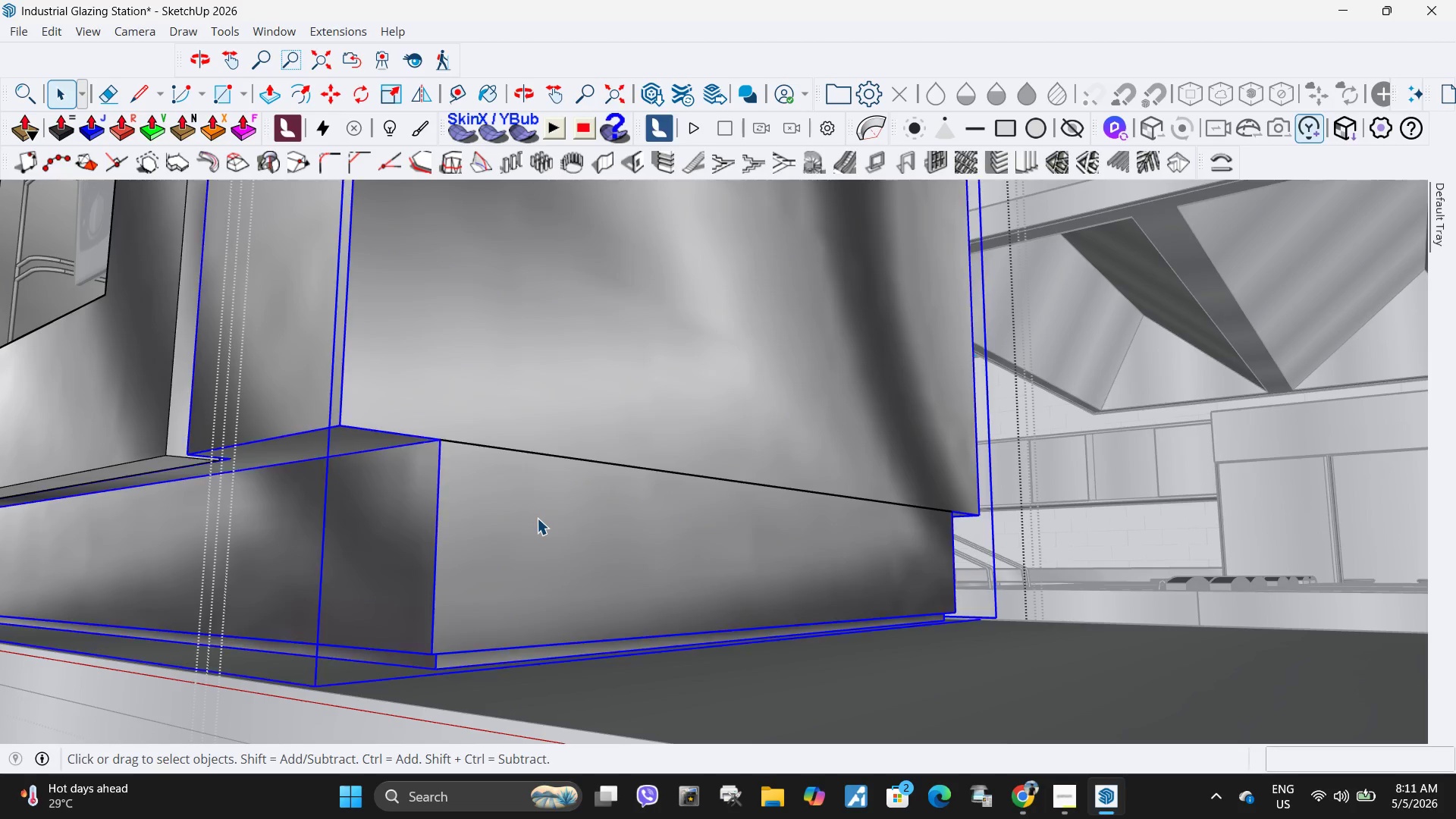 
double_click([537, 518])
 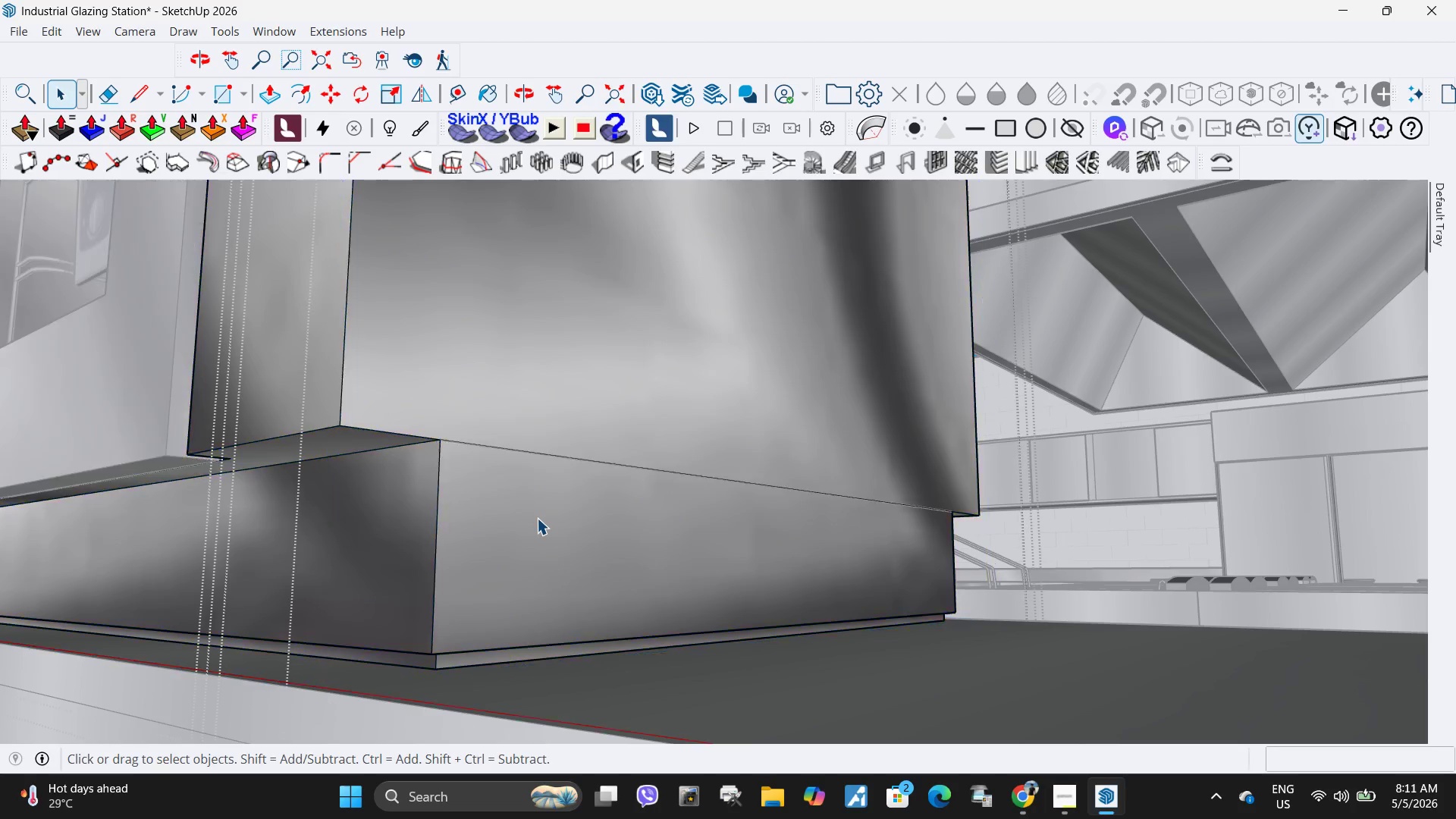 
triple_click([537, 518])
 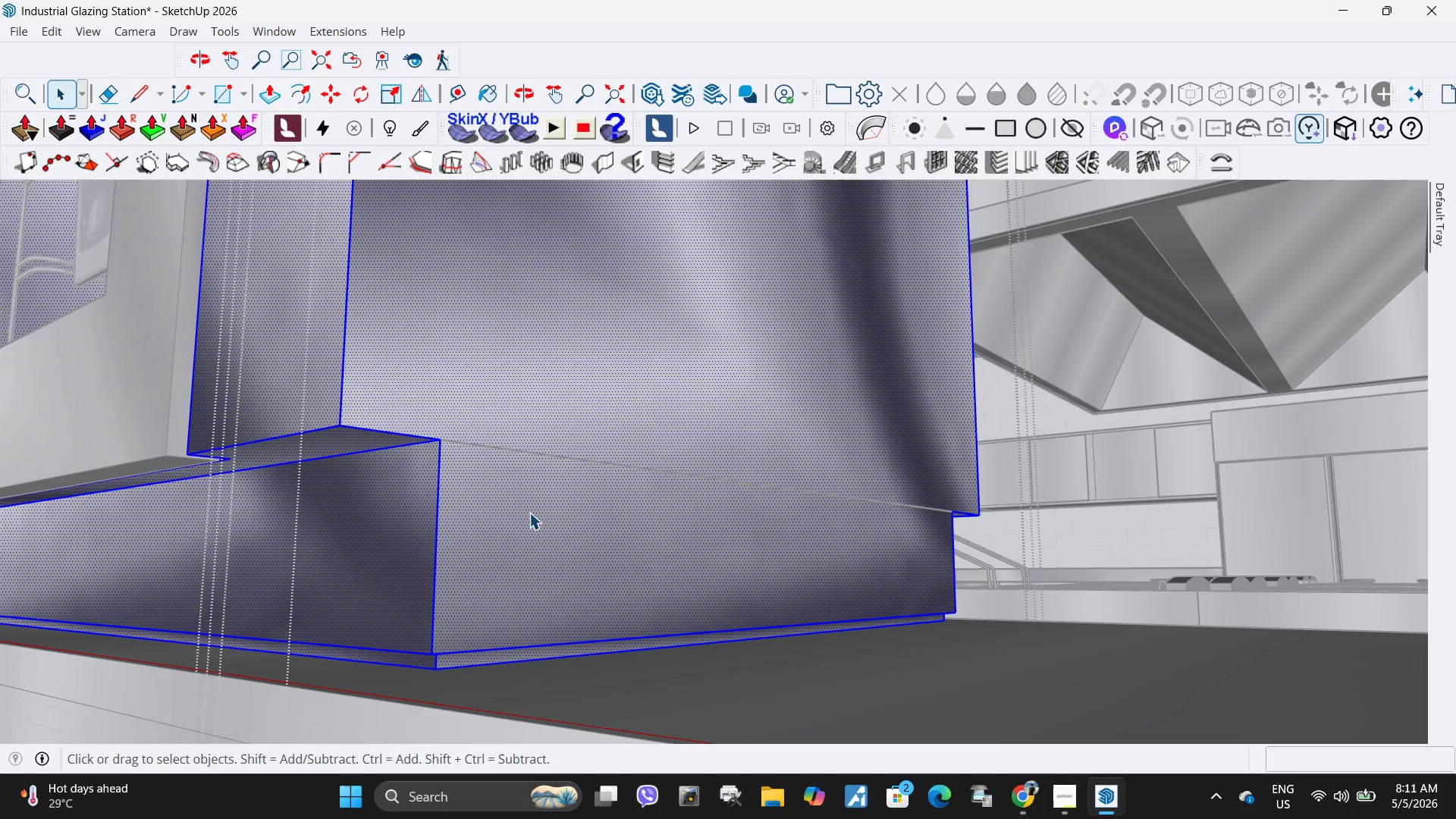 
left_click([529, 512])
 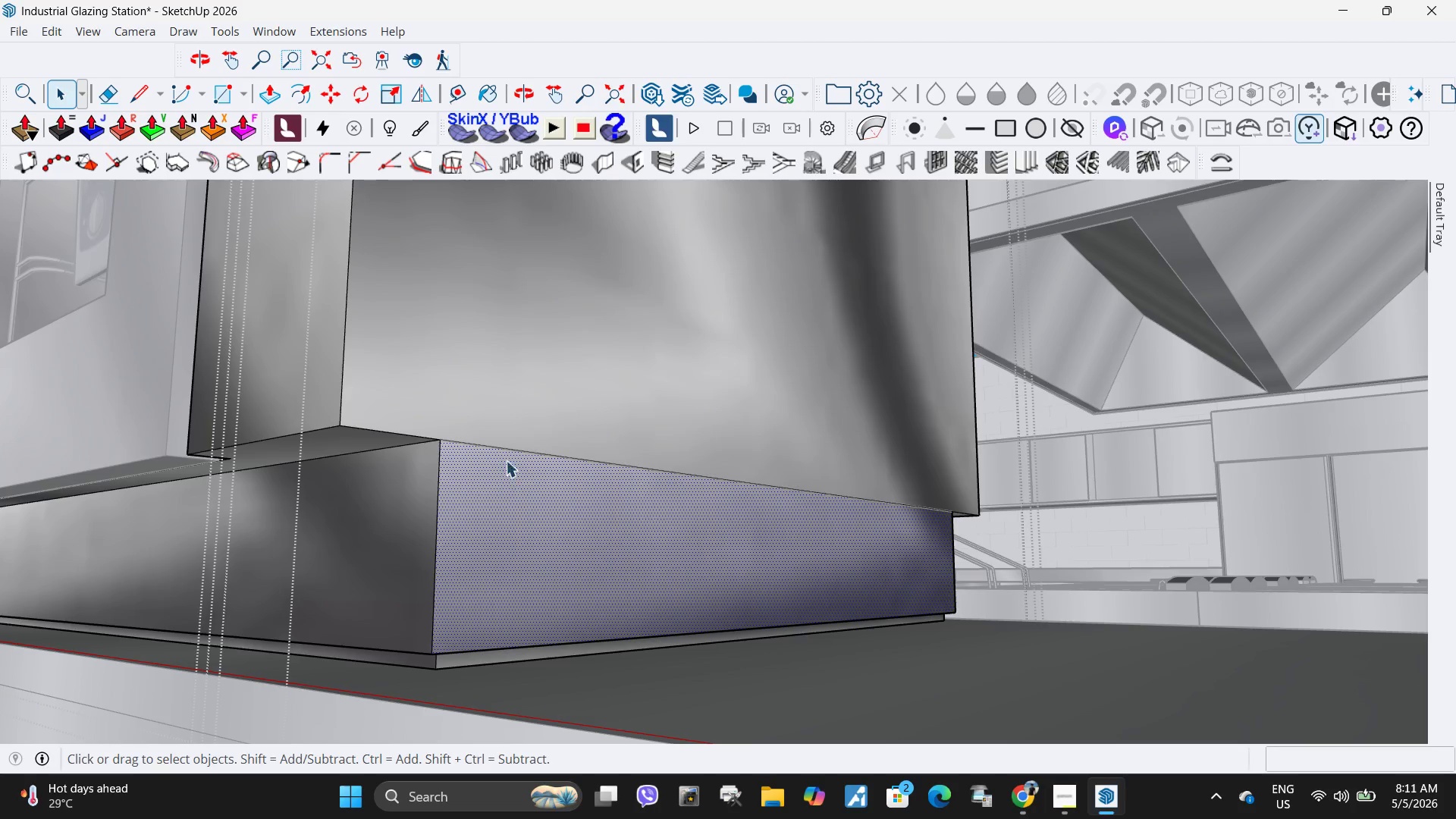 
left_click([503, 448])
 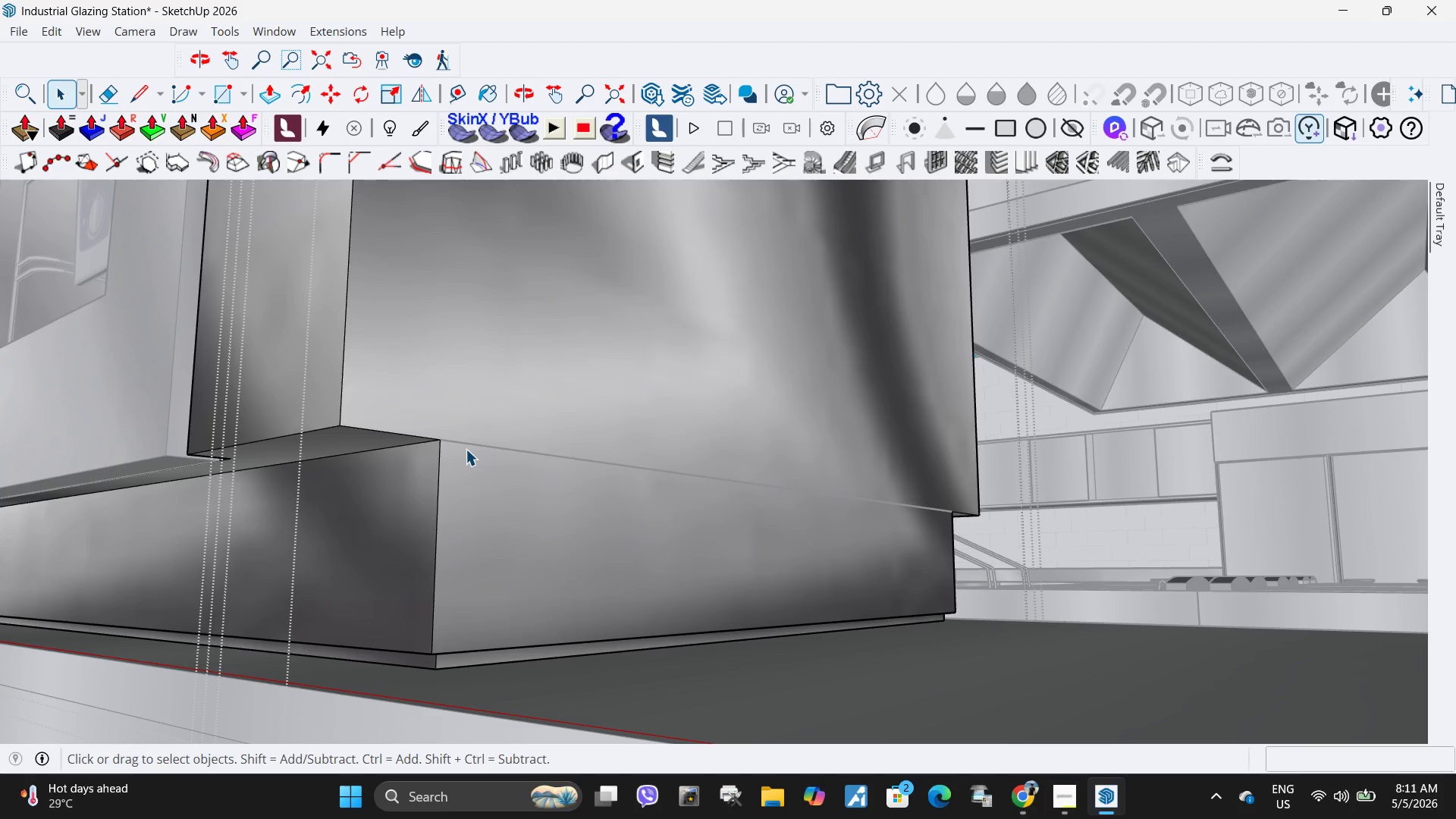 
key(L)
 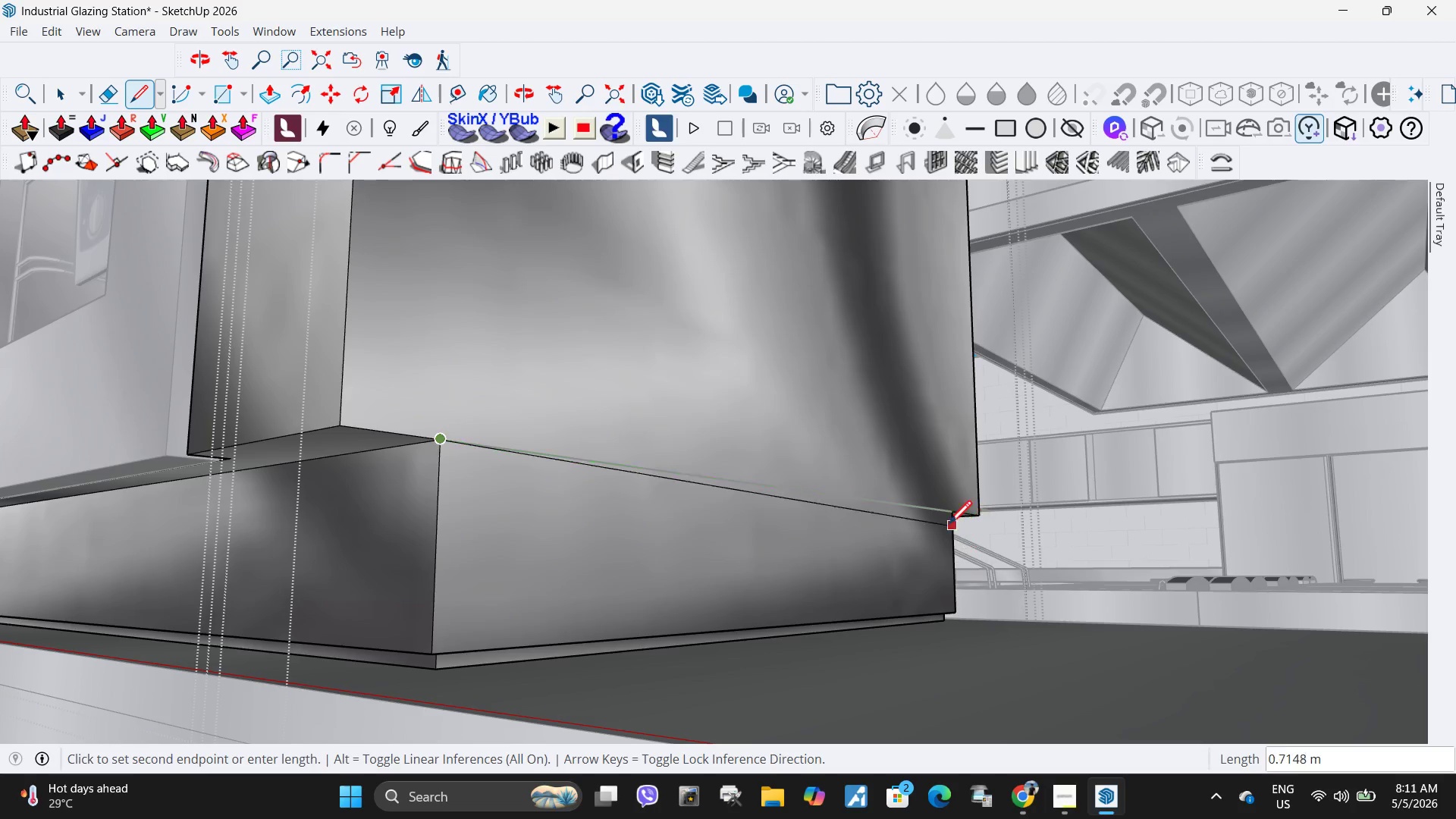 
left_click([949, 513])
 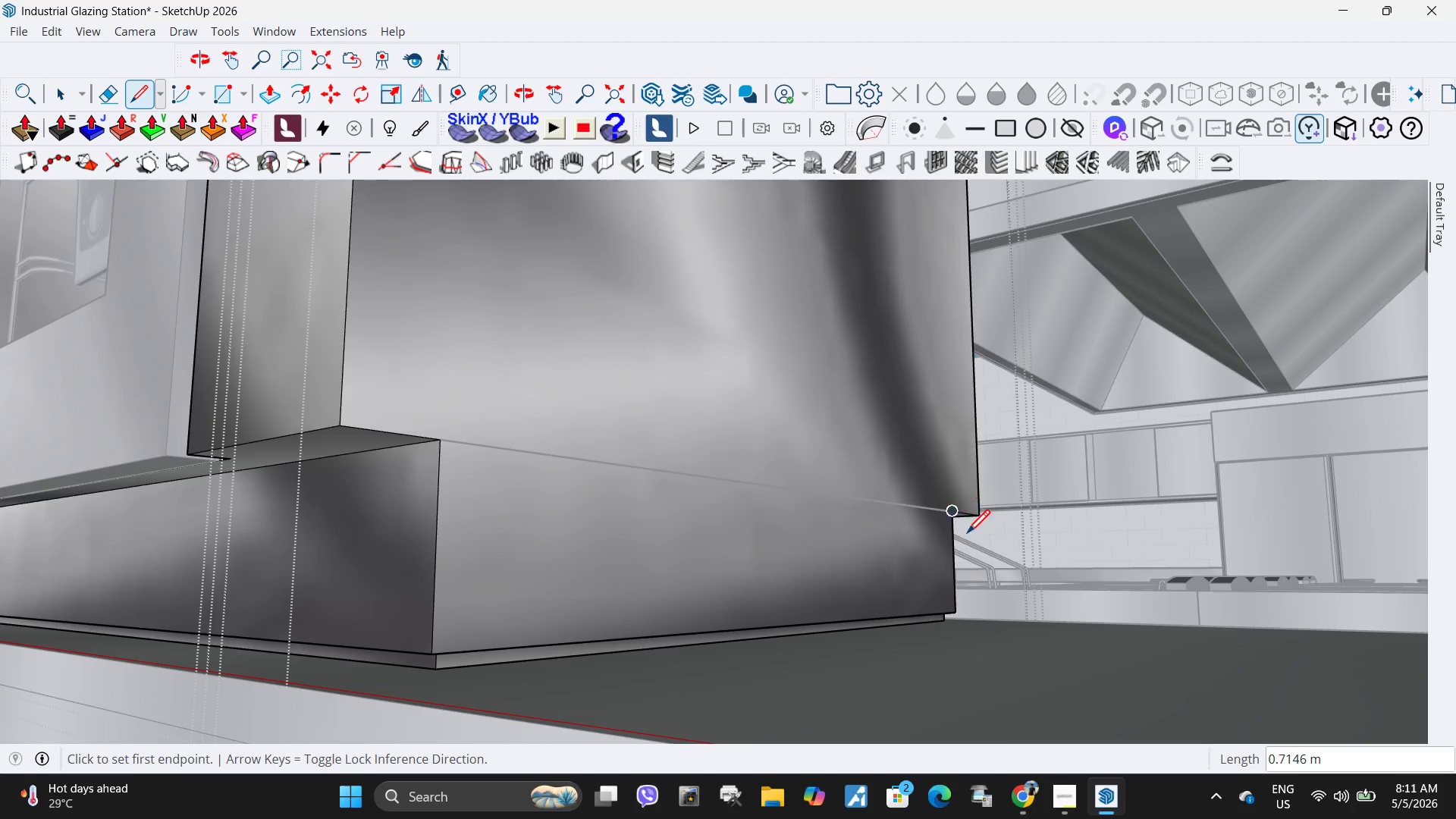 
key(Space)
 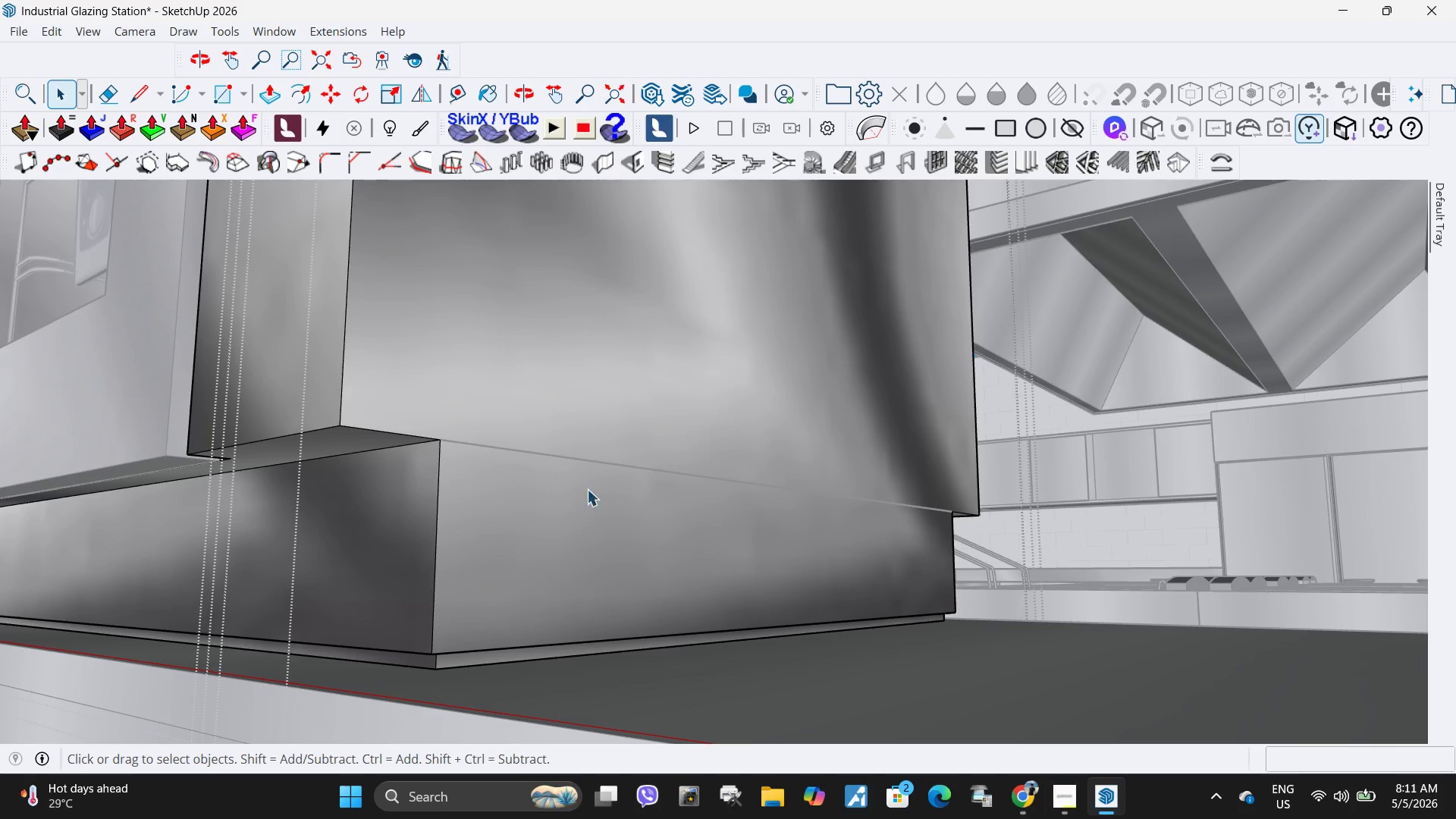 
key(Escape)
 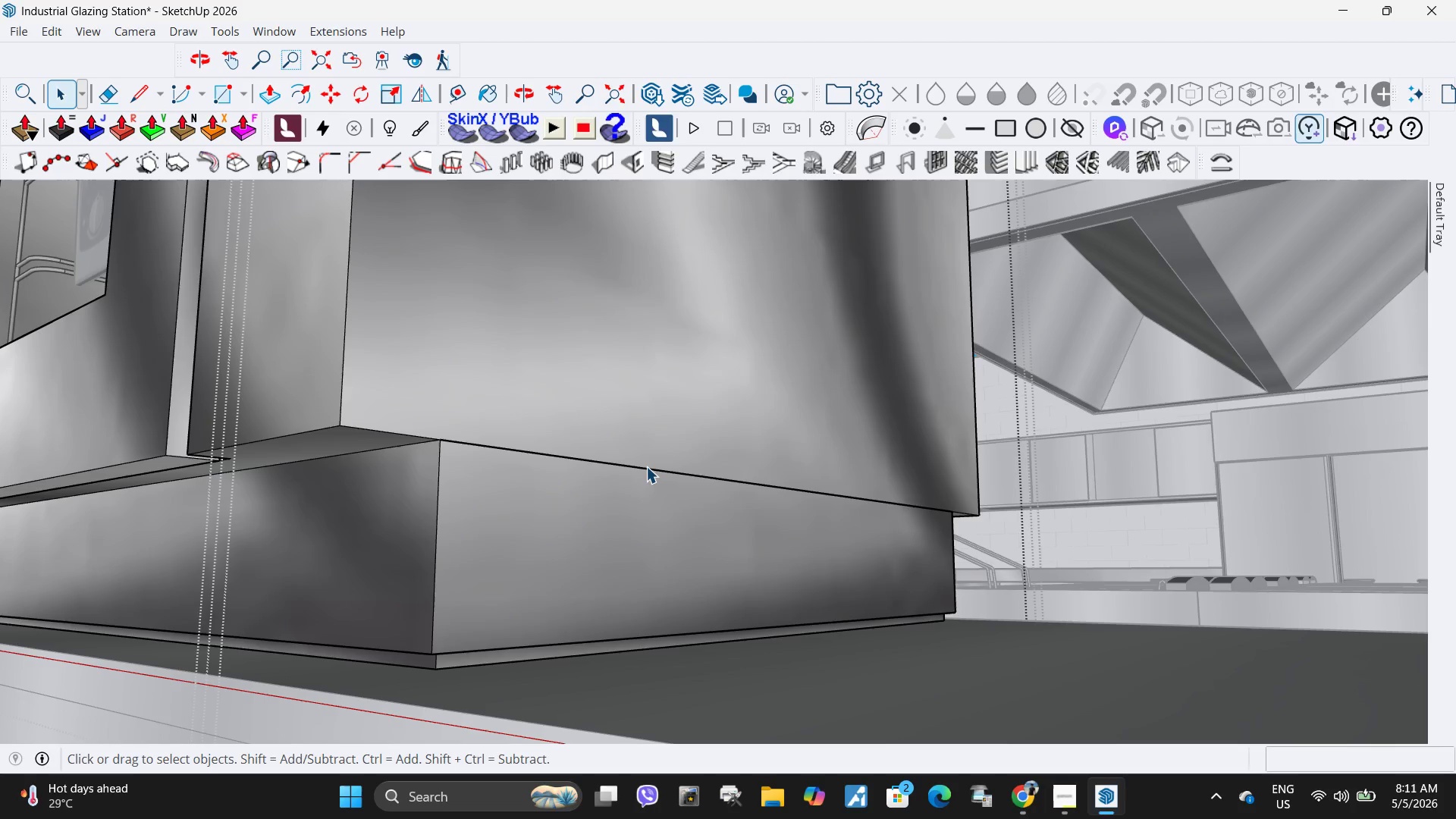 
left_click([648, 466])
 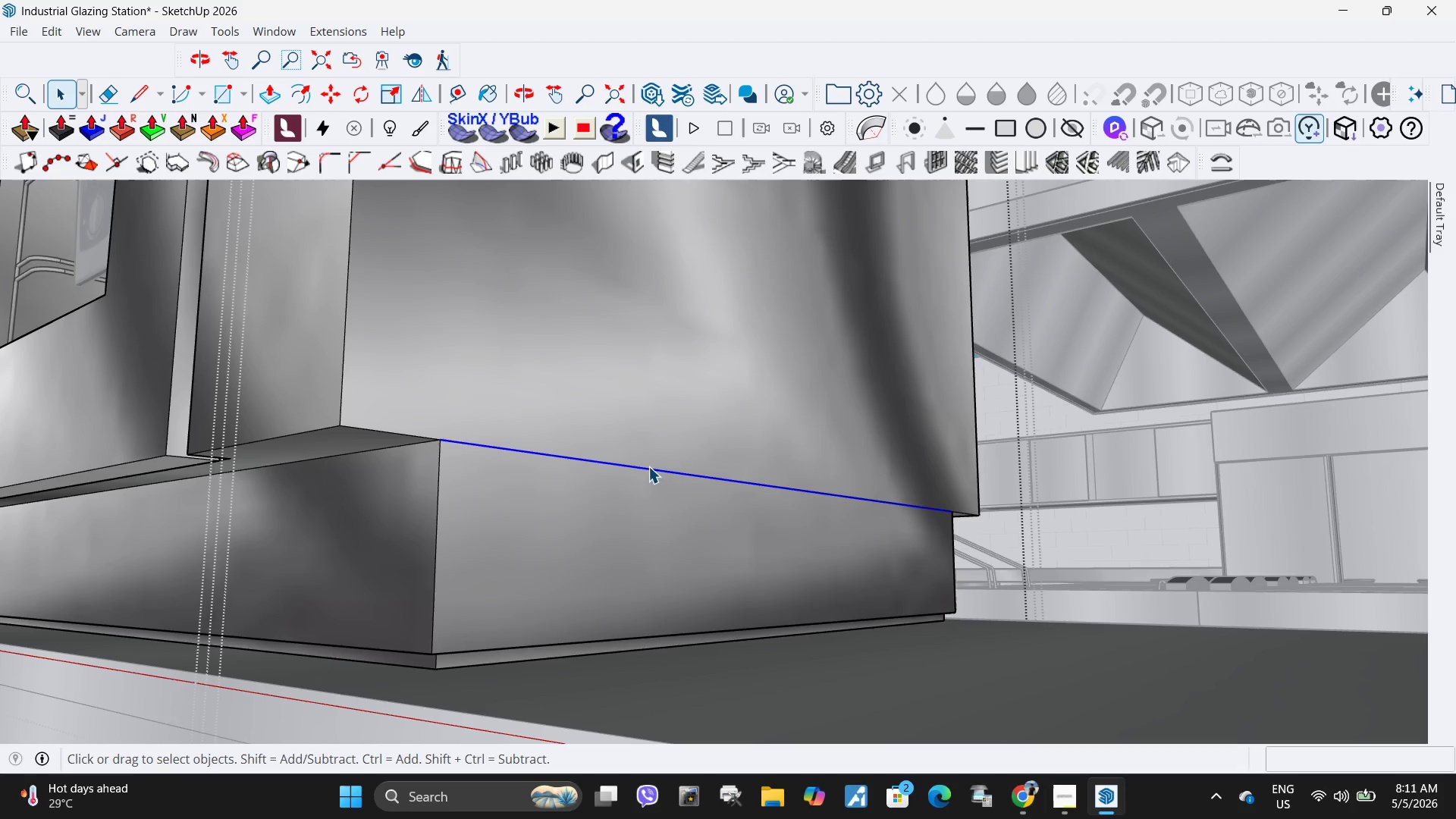 
key(Delete)
 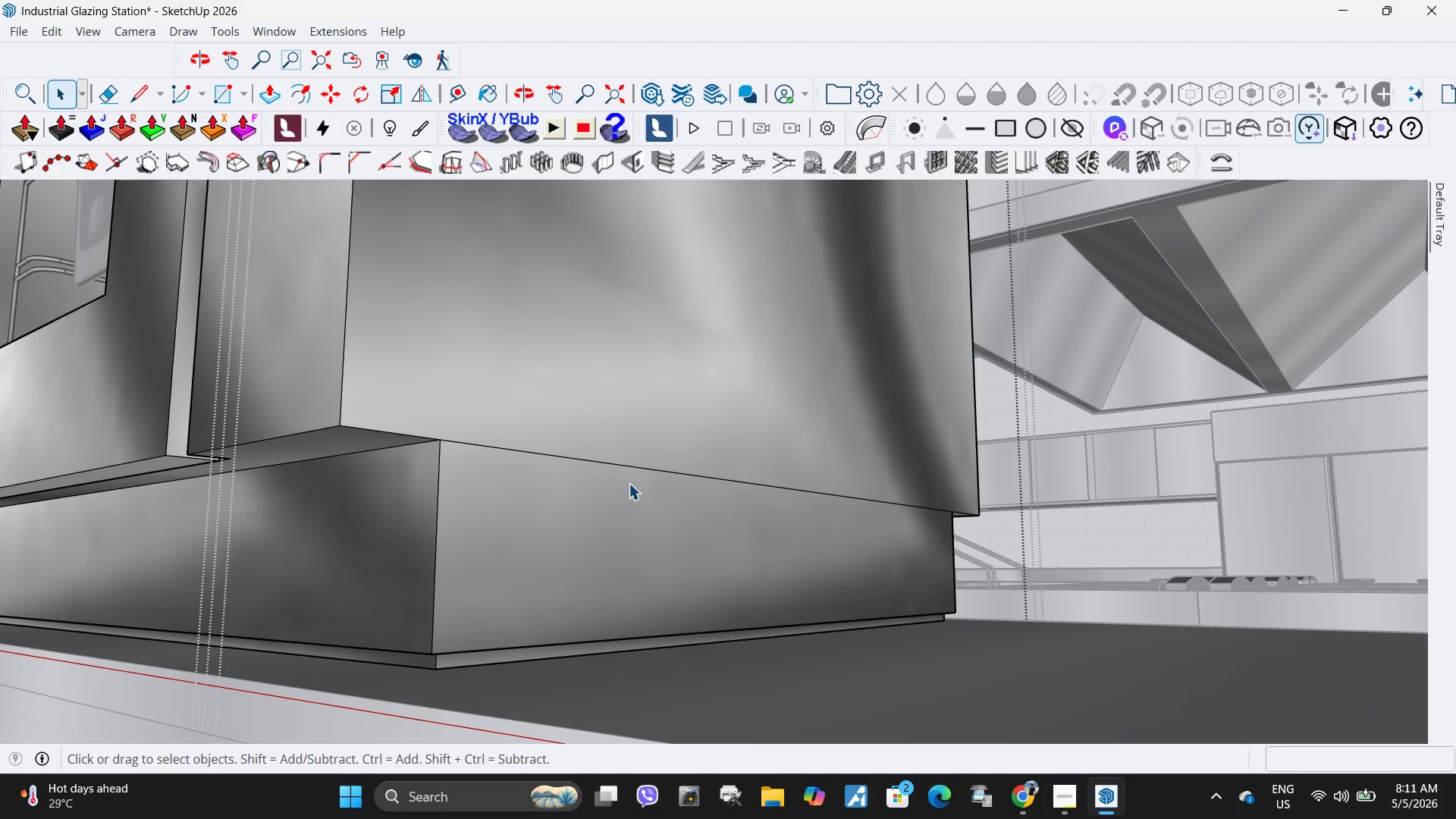 
double_click([629, 483])
 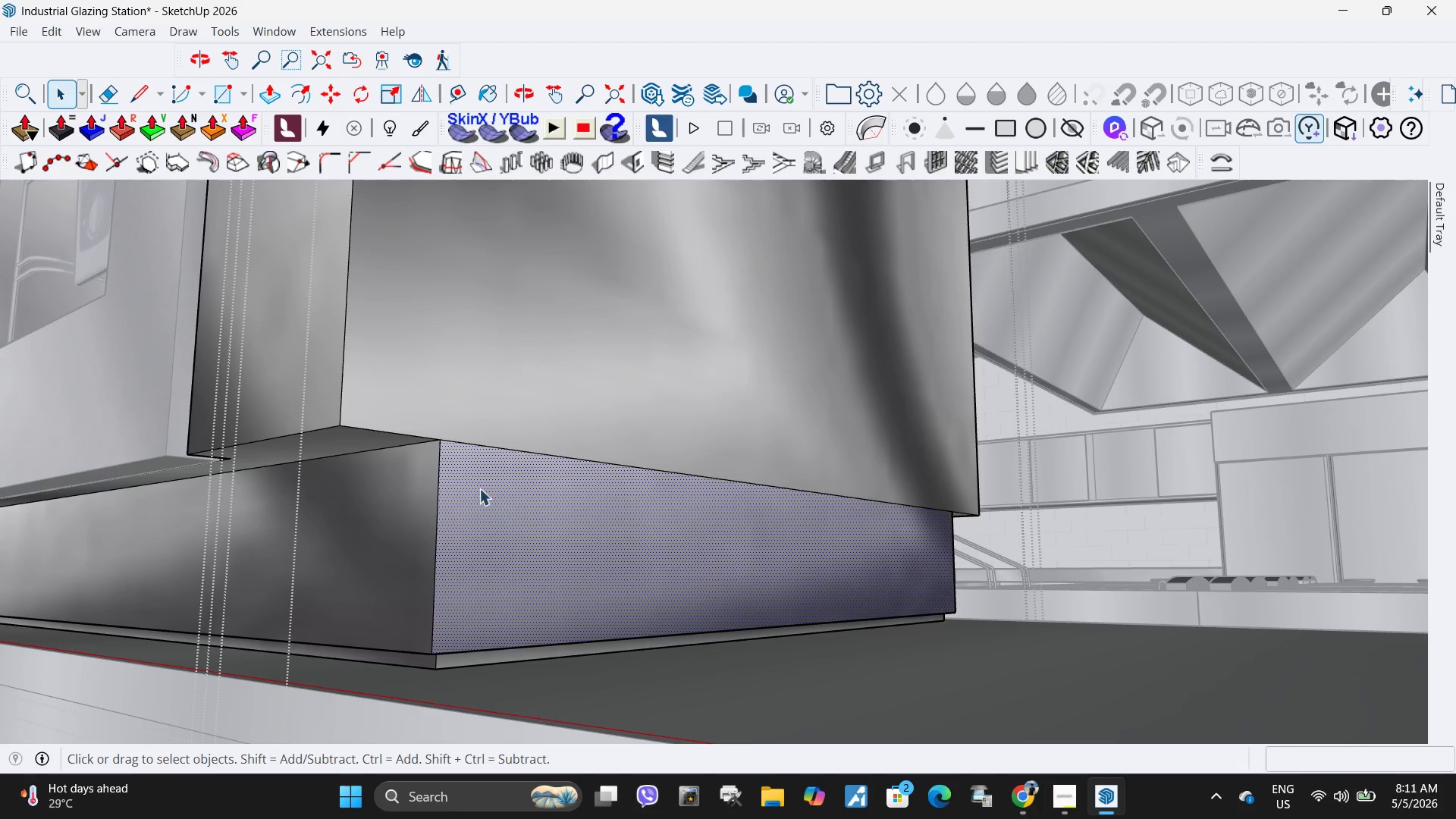 
scroll: coordinate [429, 469], scroll_direction: up, amount: 4.0
 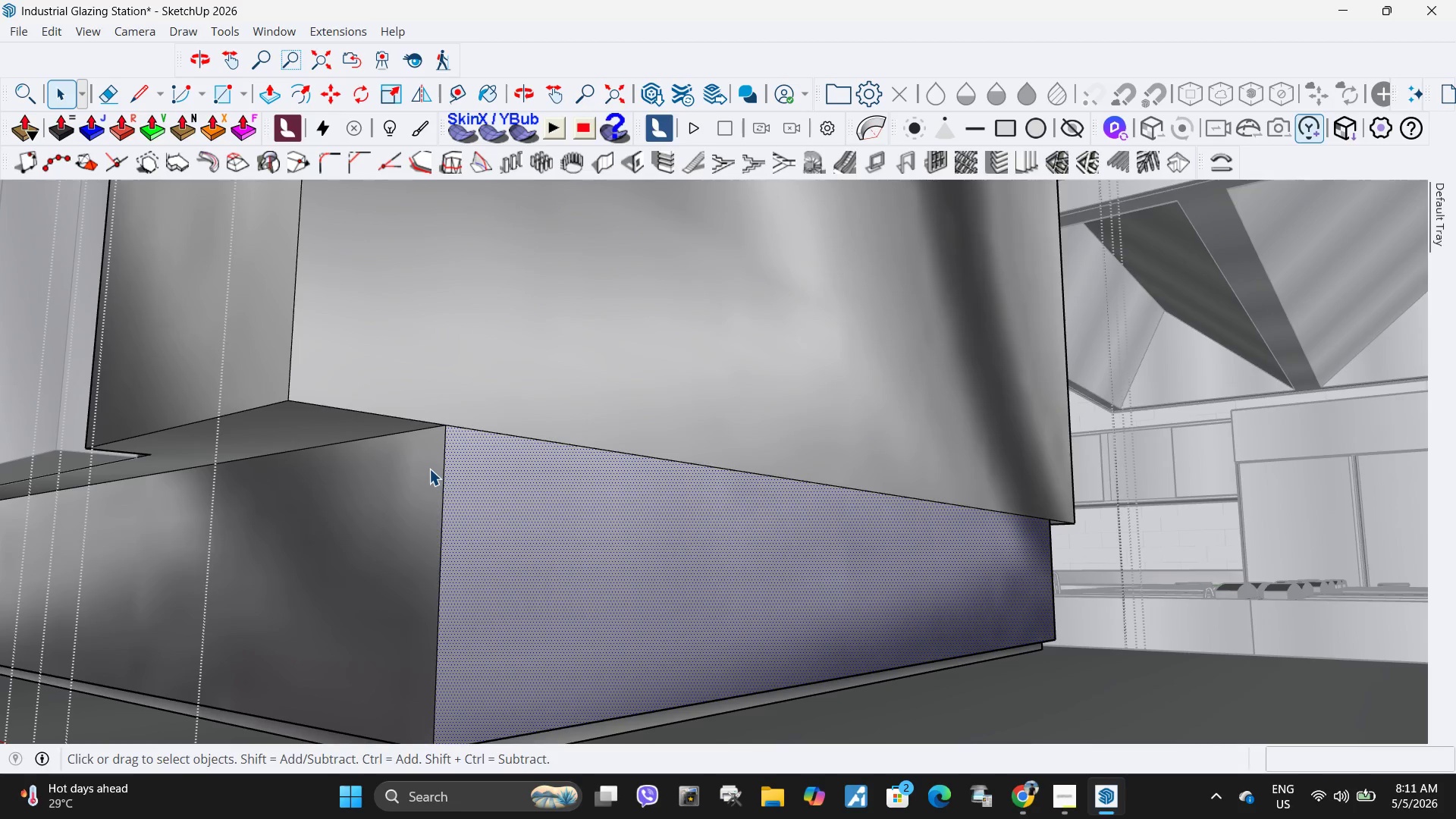 
key(L)
 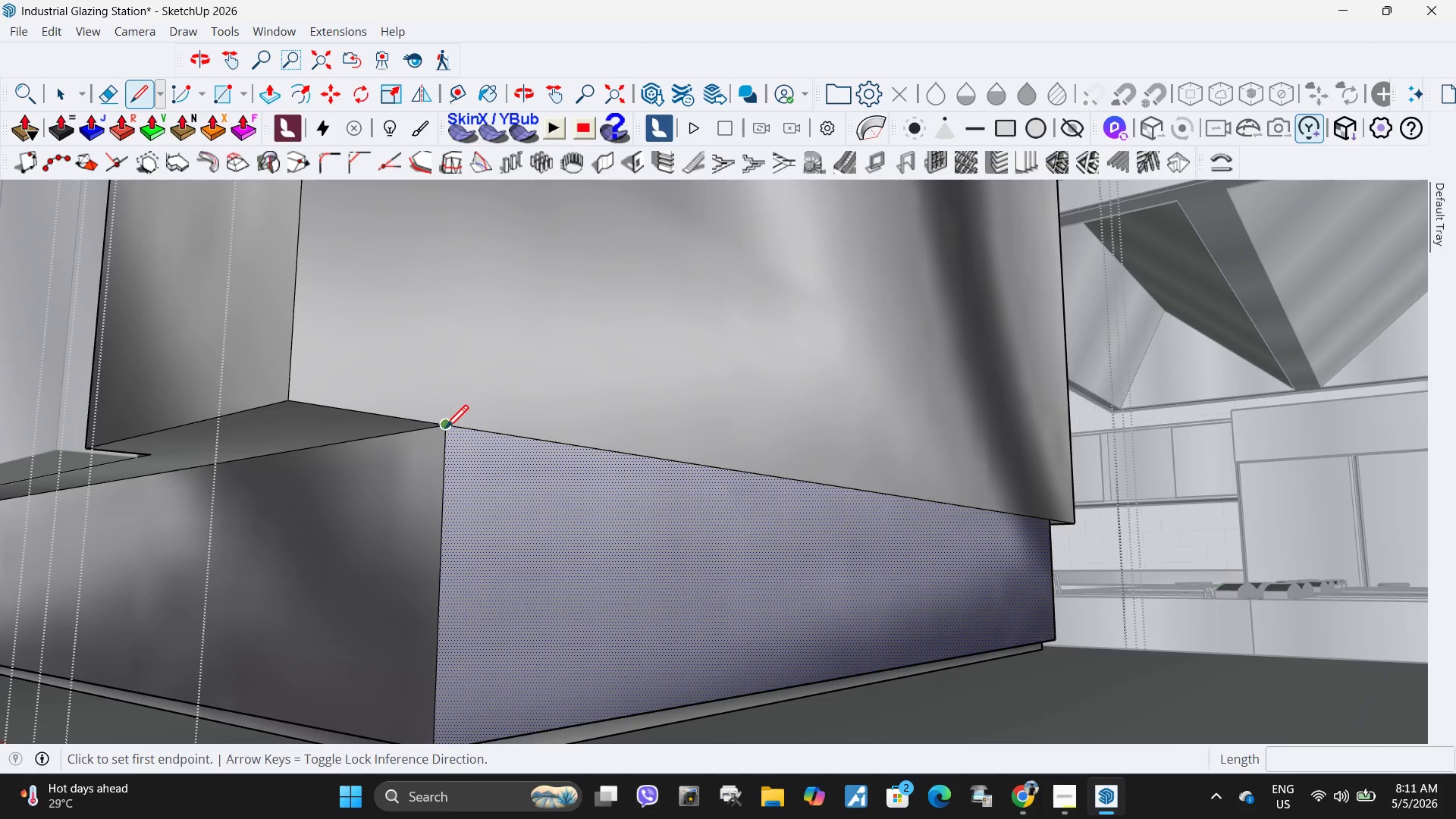 
left_click([445, 431])
 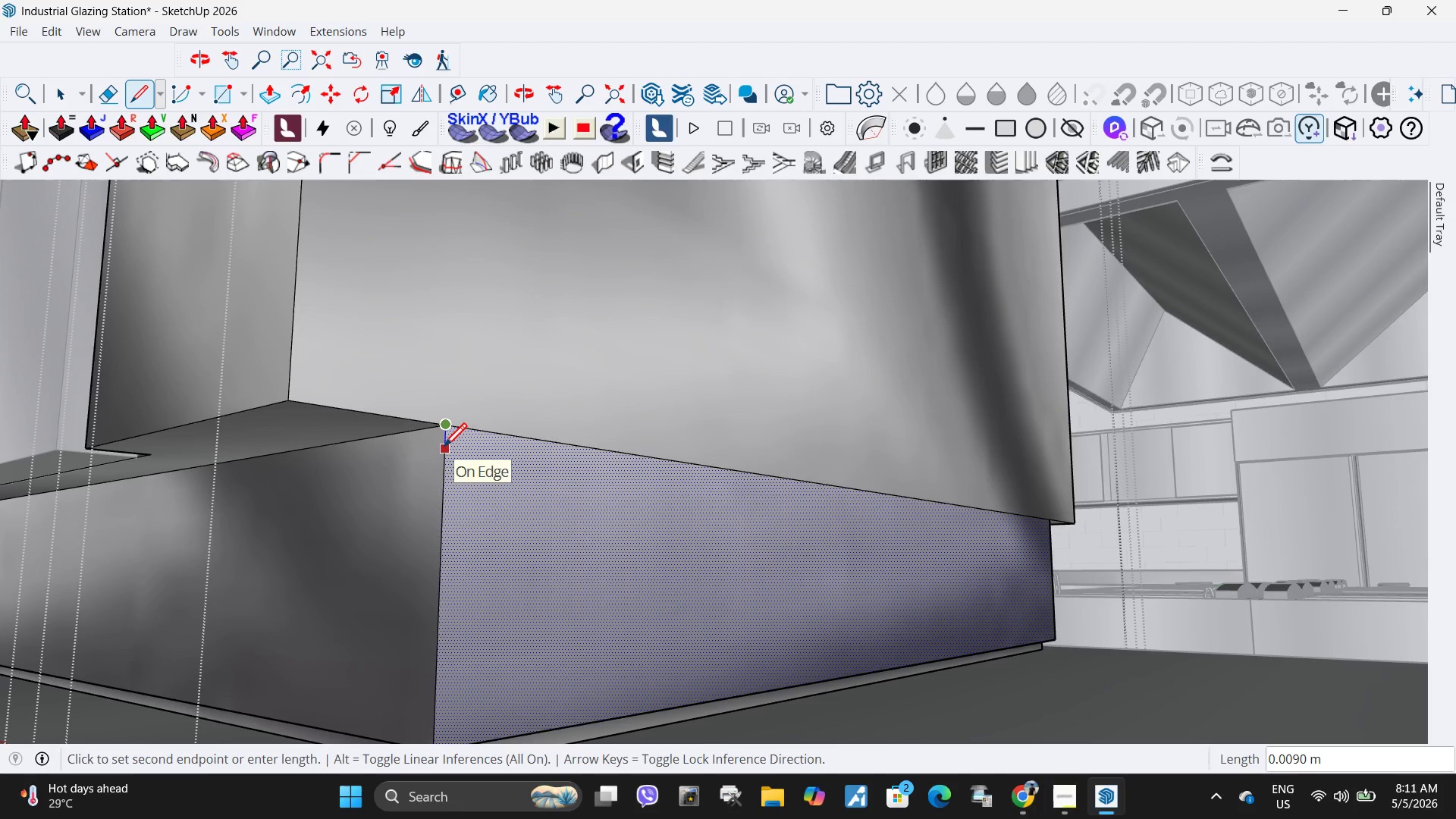 
key(NumpadDecimal)
 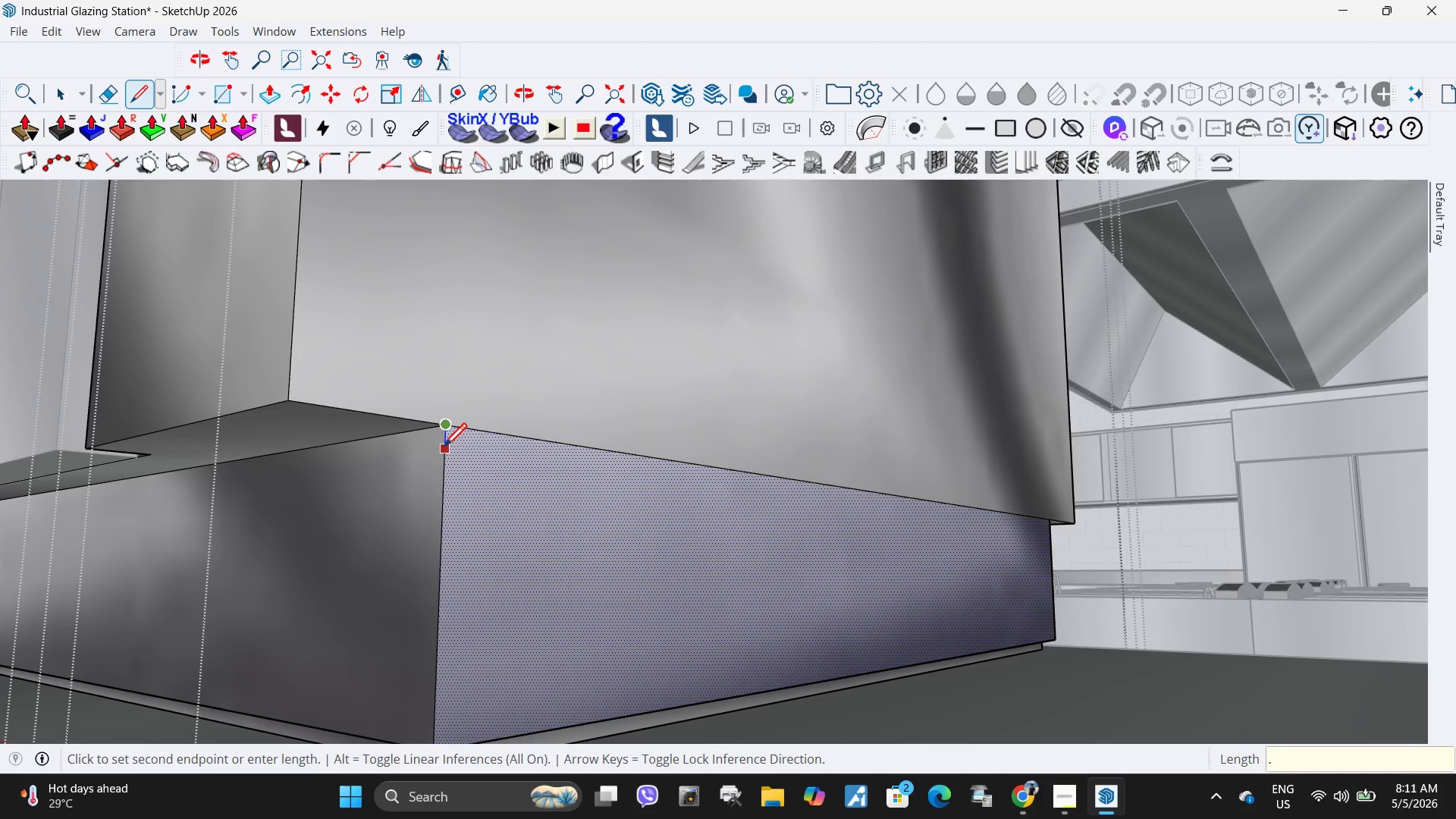 
key(Numpad0)
 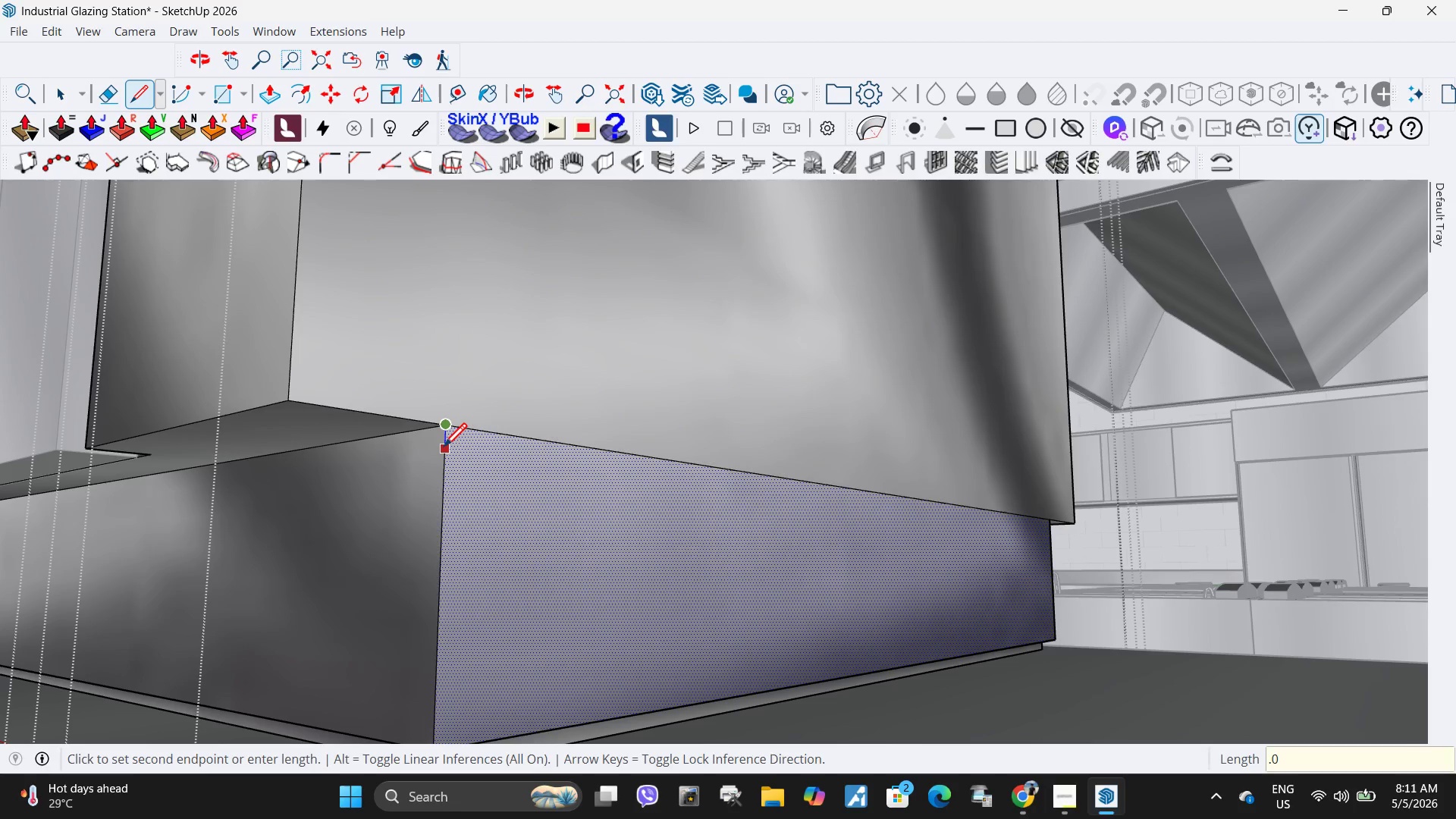 
key(Numpad1)
 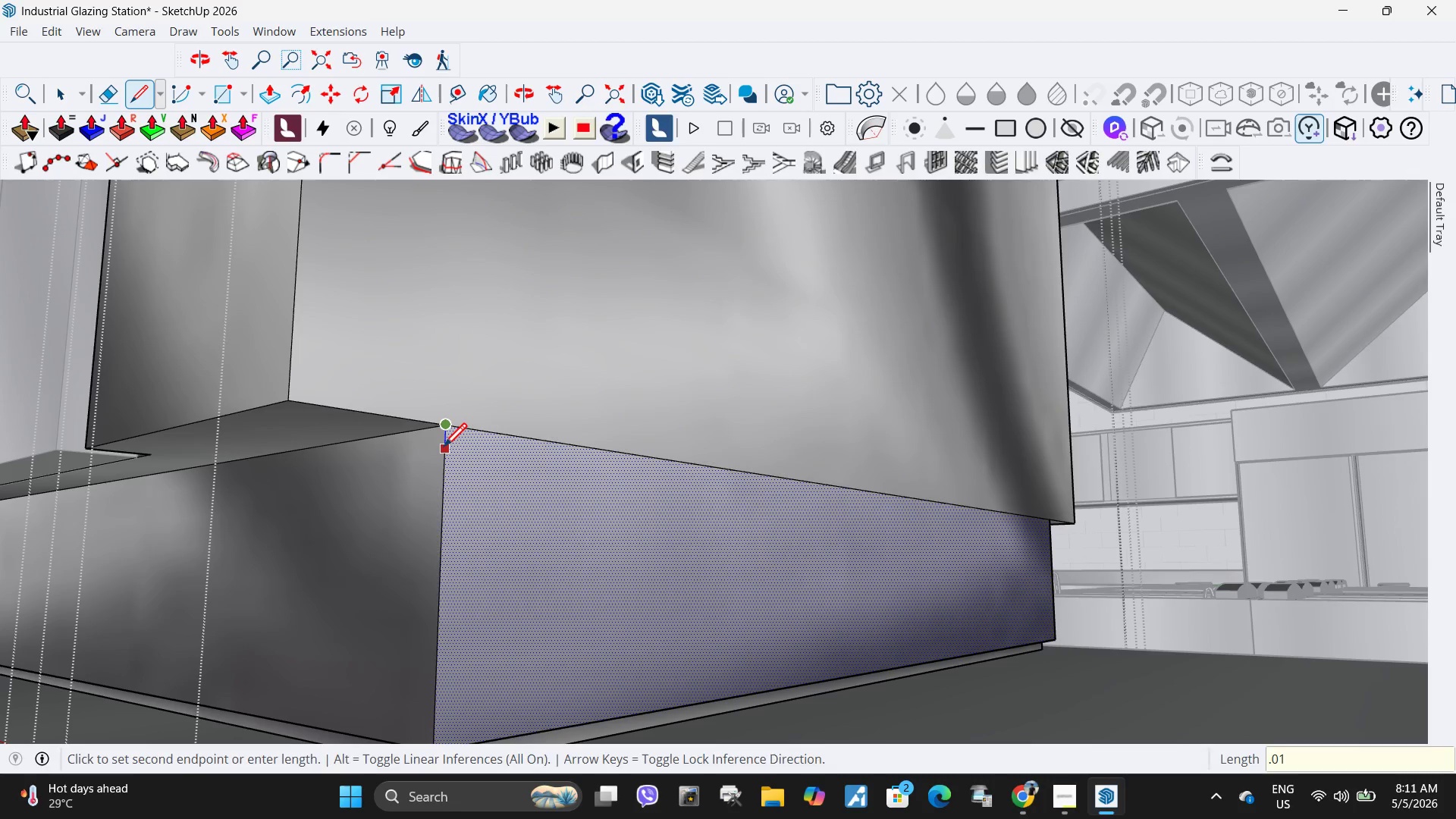 
key(NumpadEnter)
 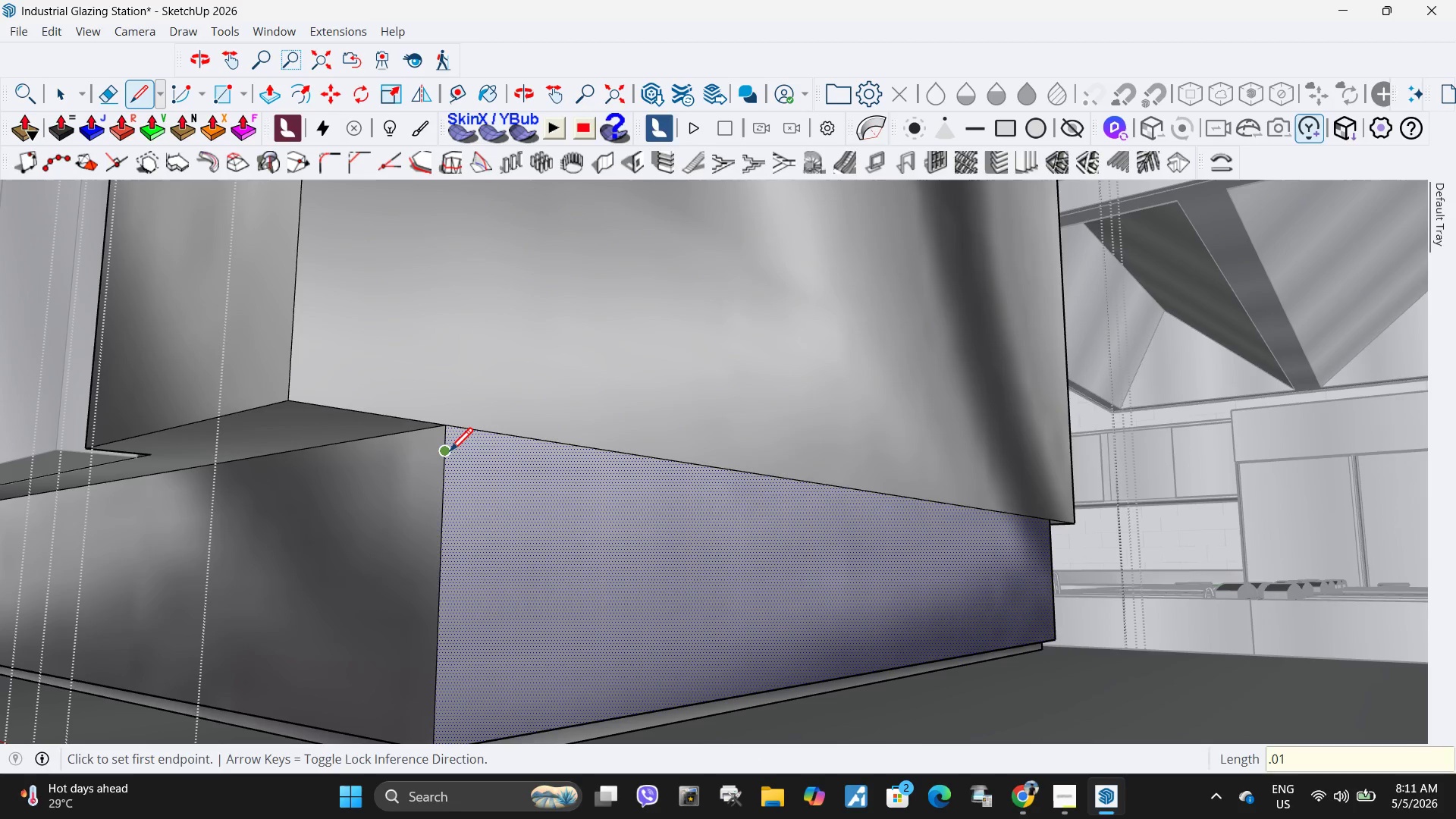 
left_click([450, 453])
 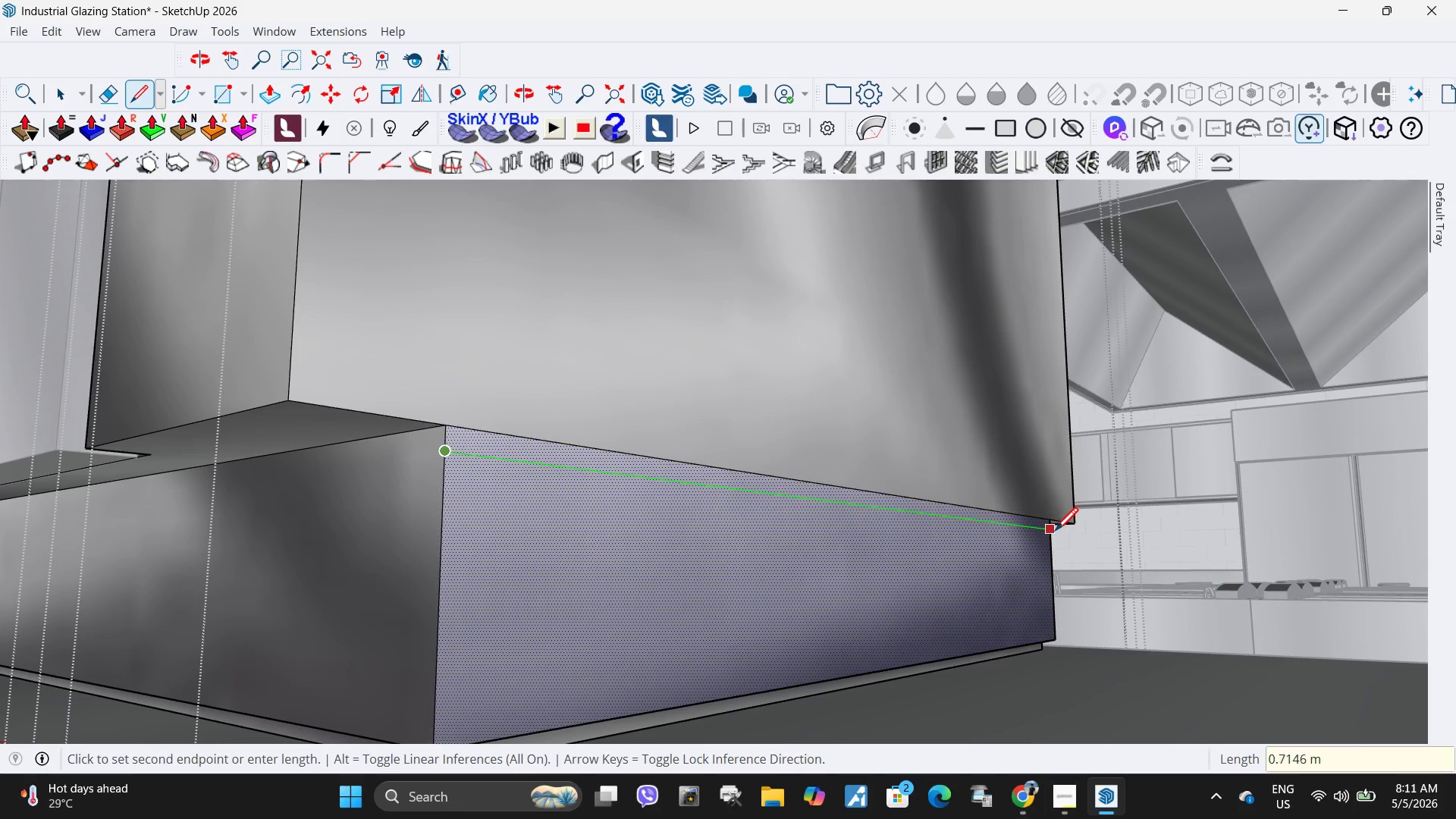 
left_click([1055, 534])
 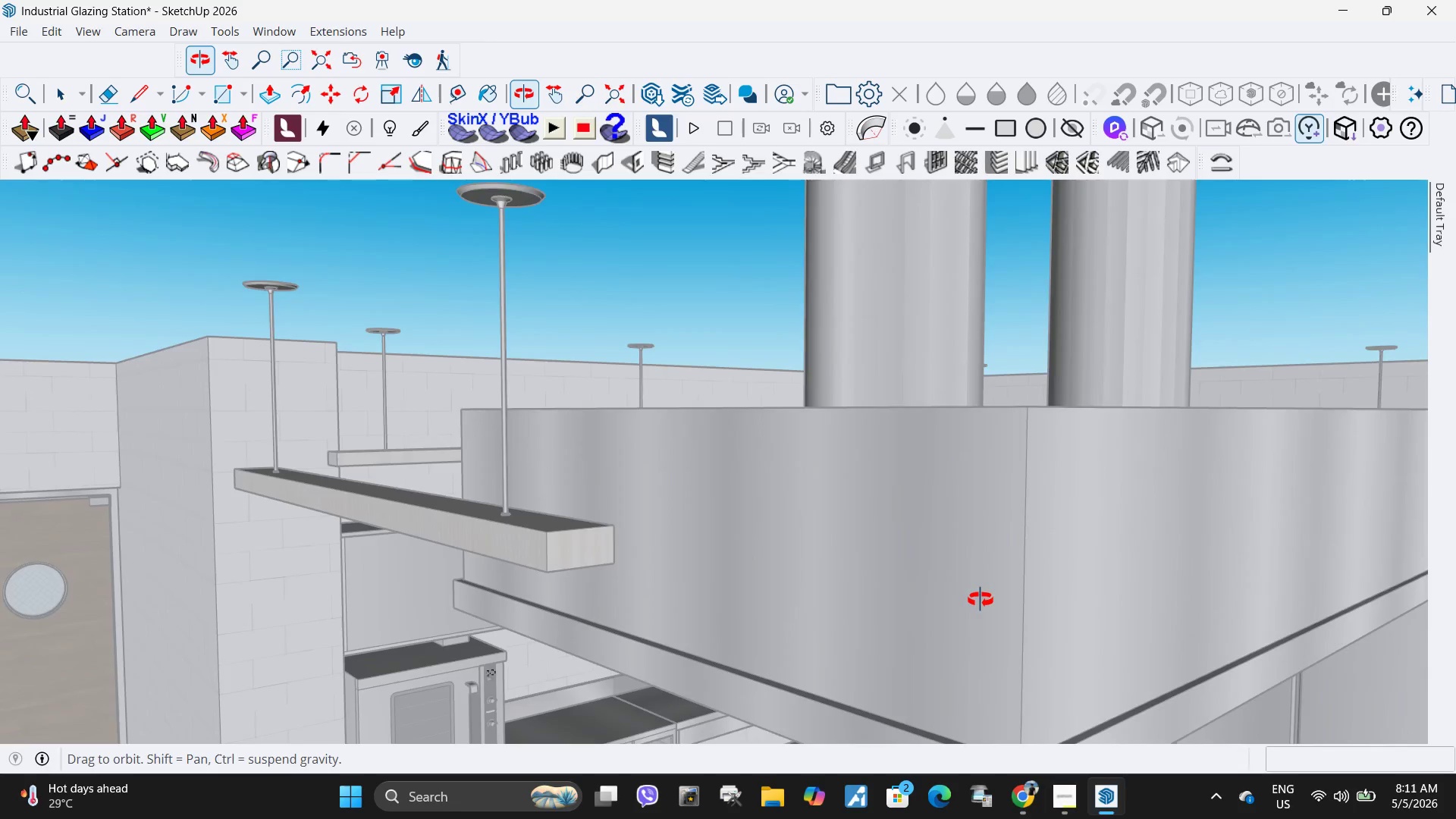 
scroll: coordinate [743, 532], scroll_direction: down, amount: 18.0
 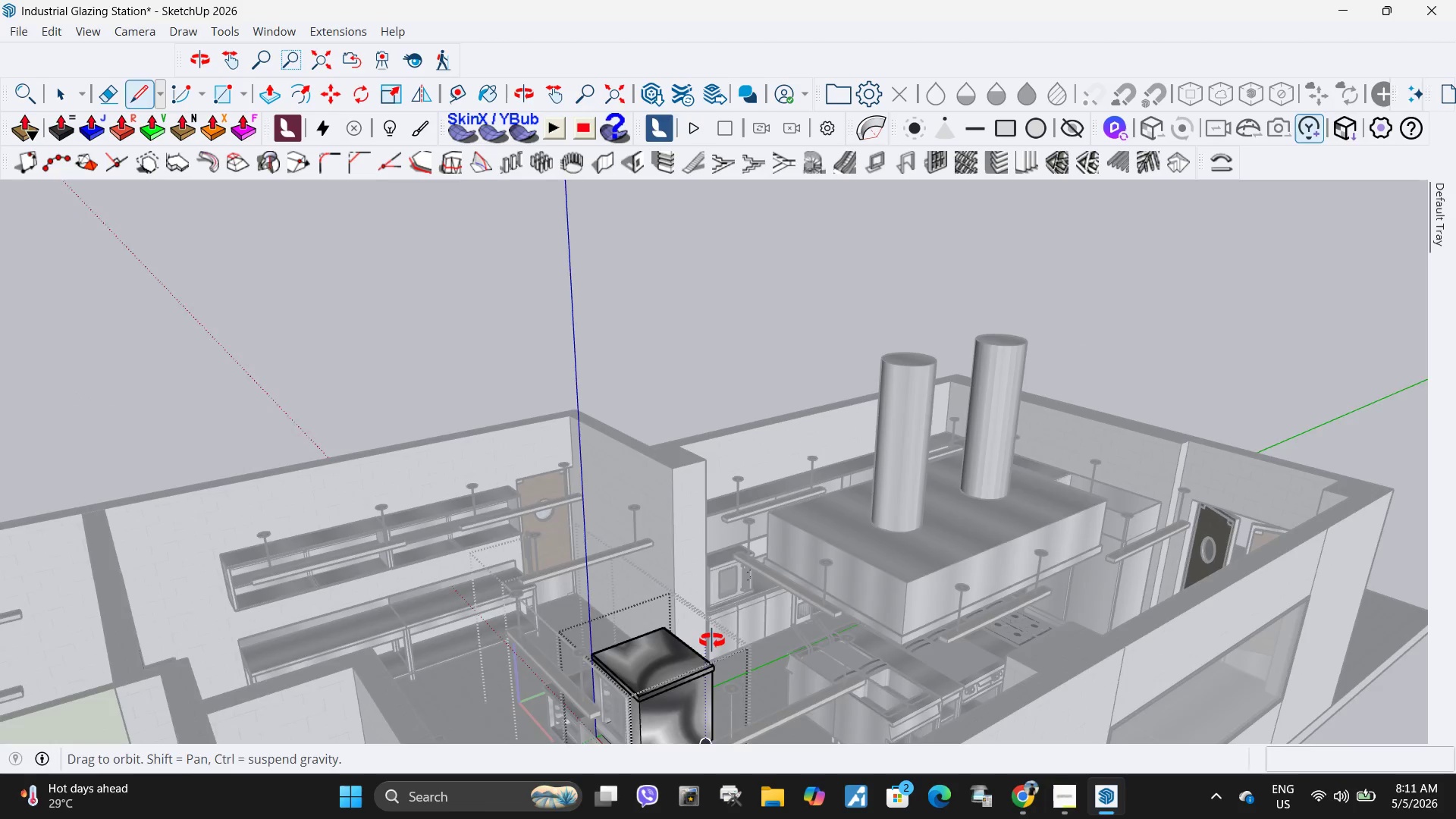 
scroll: coordinate [748, 593], scroll_direction: up, amount: 39.0
 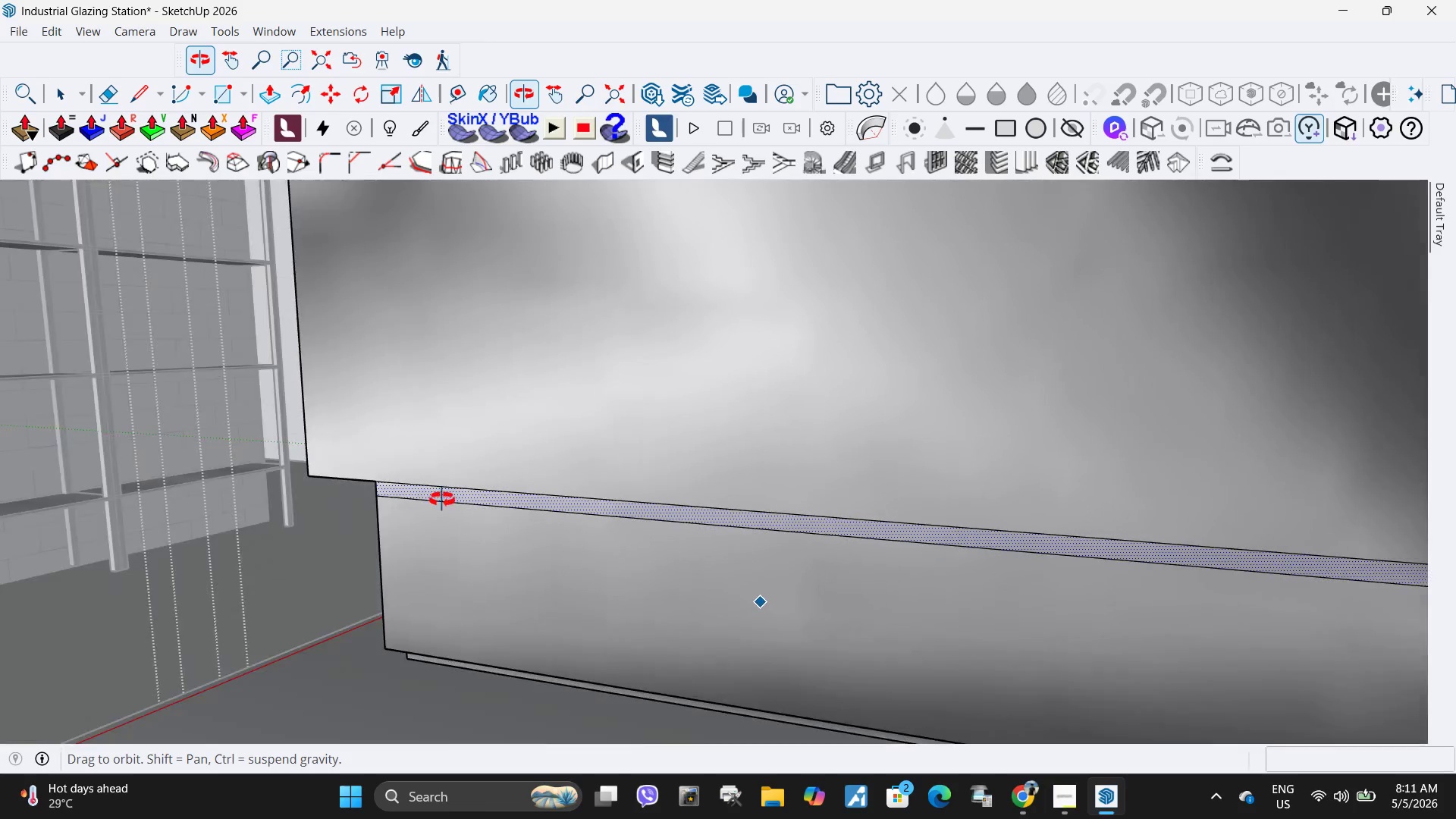 
scroll: coordinate [460, 520], scroll_direction: down, amount: 5.0
 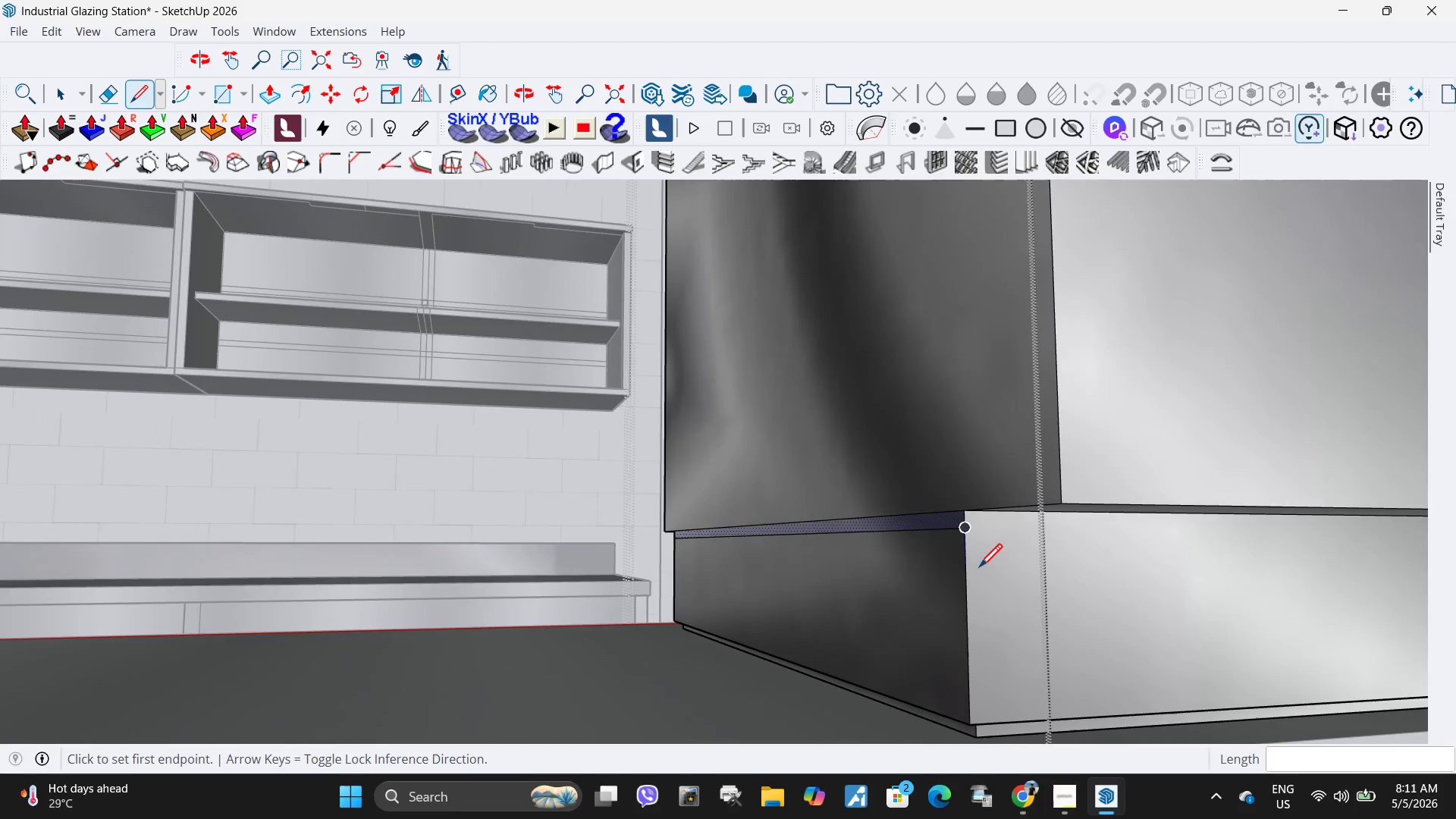 
left_click([965, 534])
 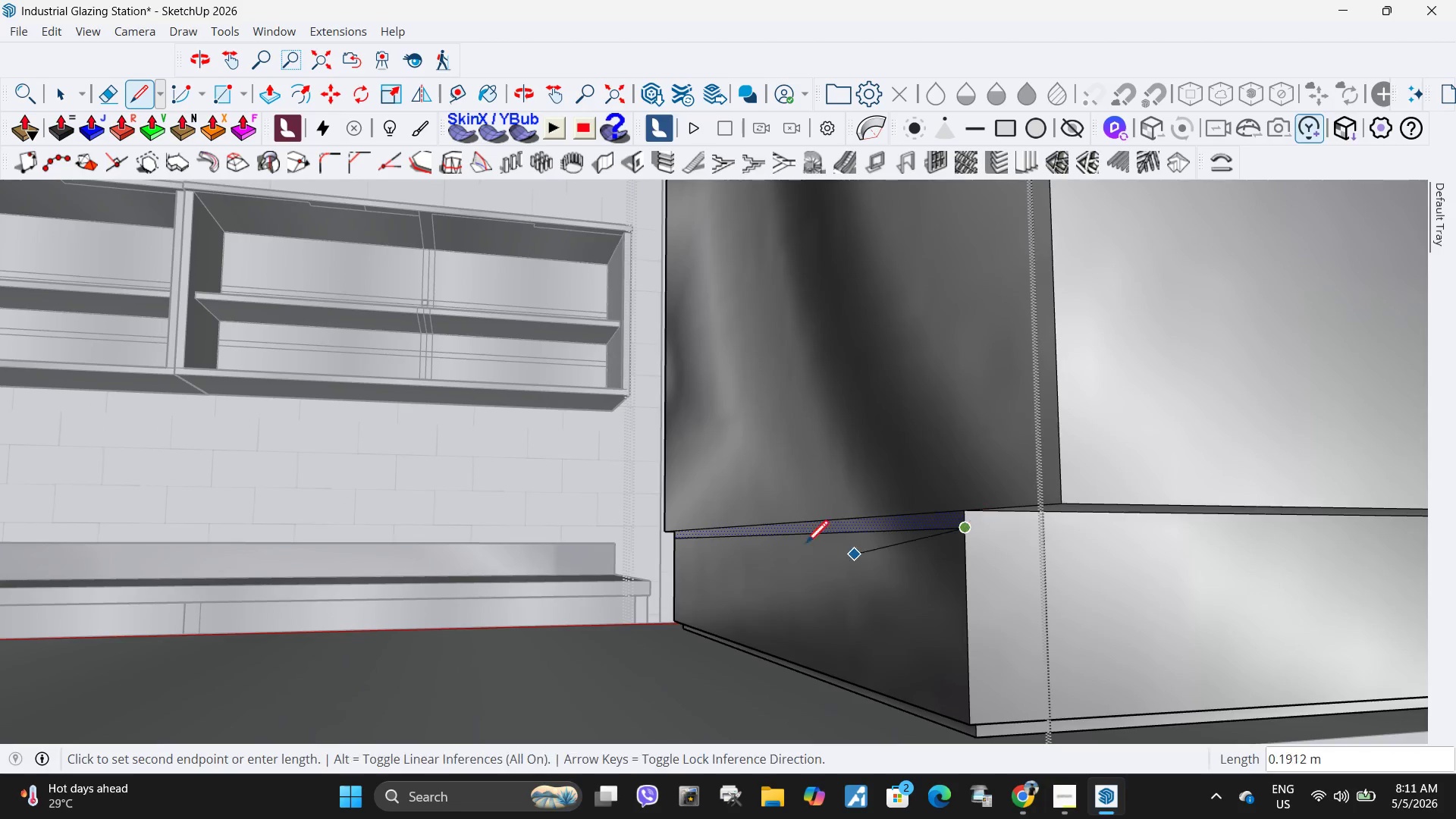 
scroll: coordinate [576, 521], scroll_direction: down, amount: 6.0
 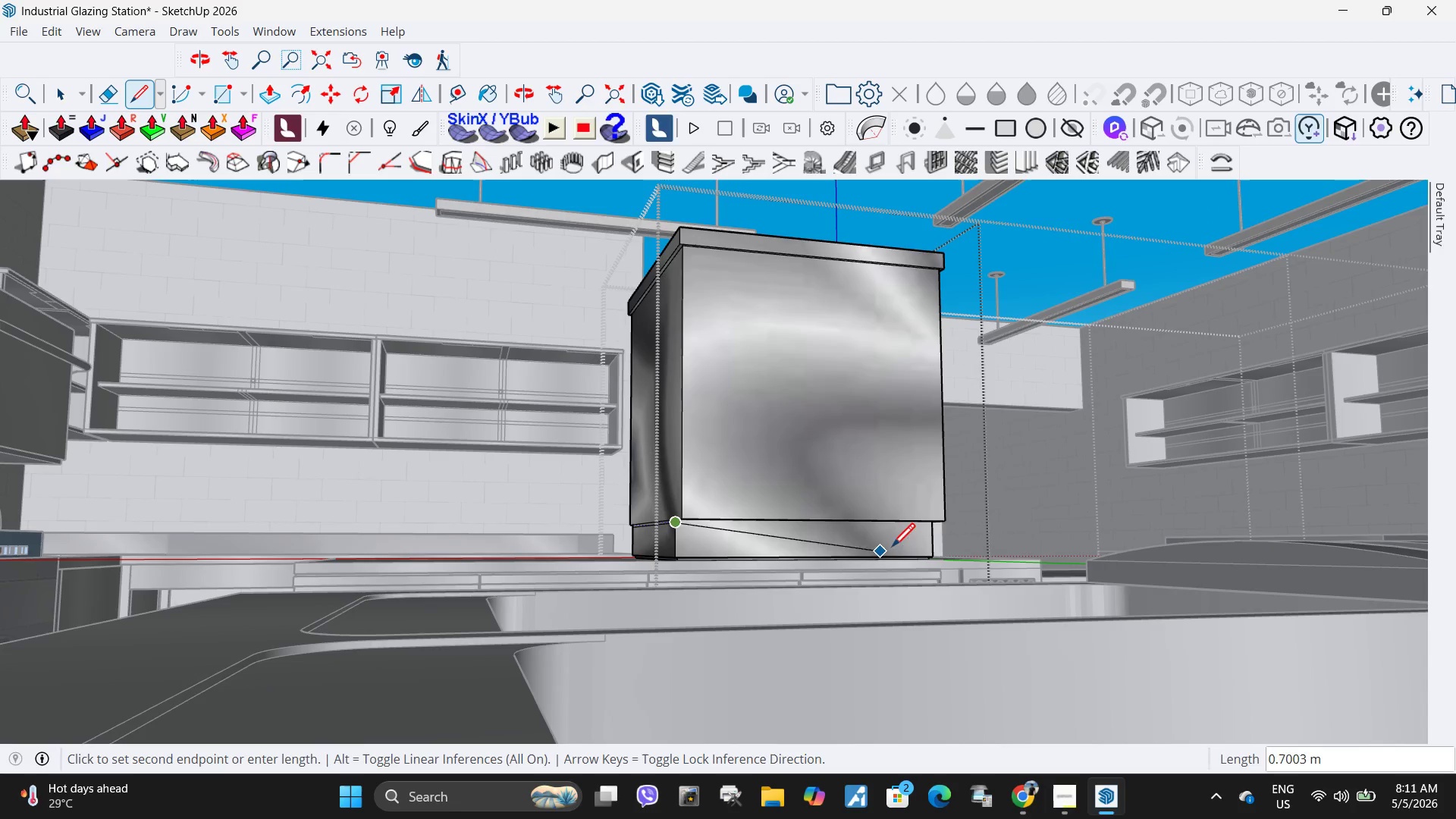 
scroll: coordinate [898, 526], scroll_direction: none, amount: 0.0
 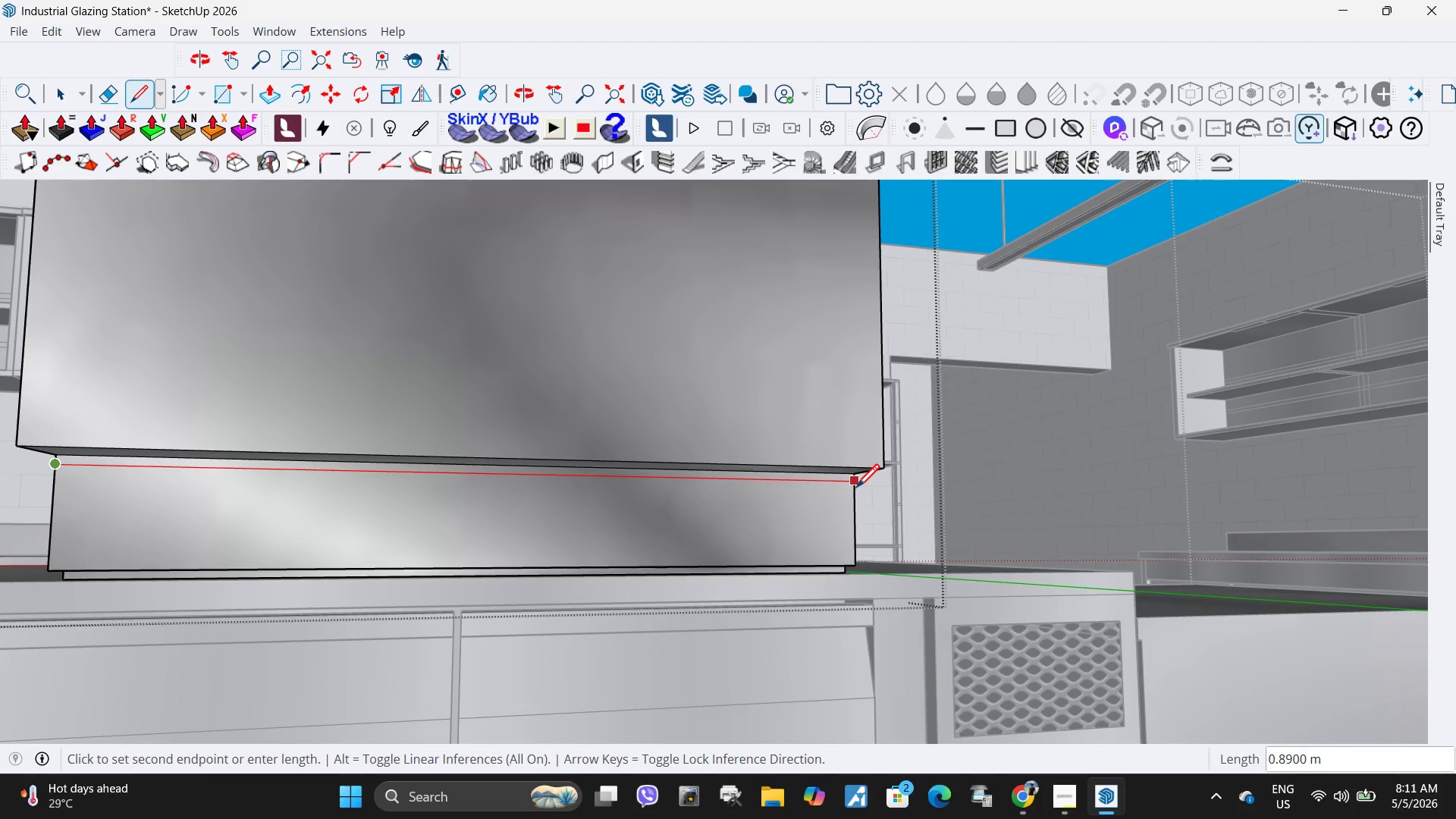 
left_click([856, 485])
 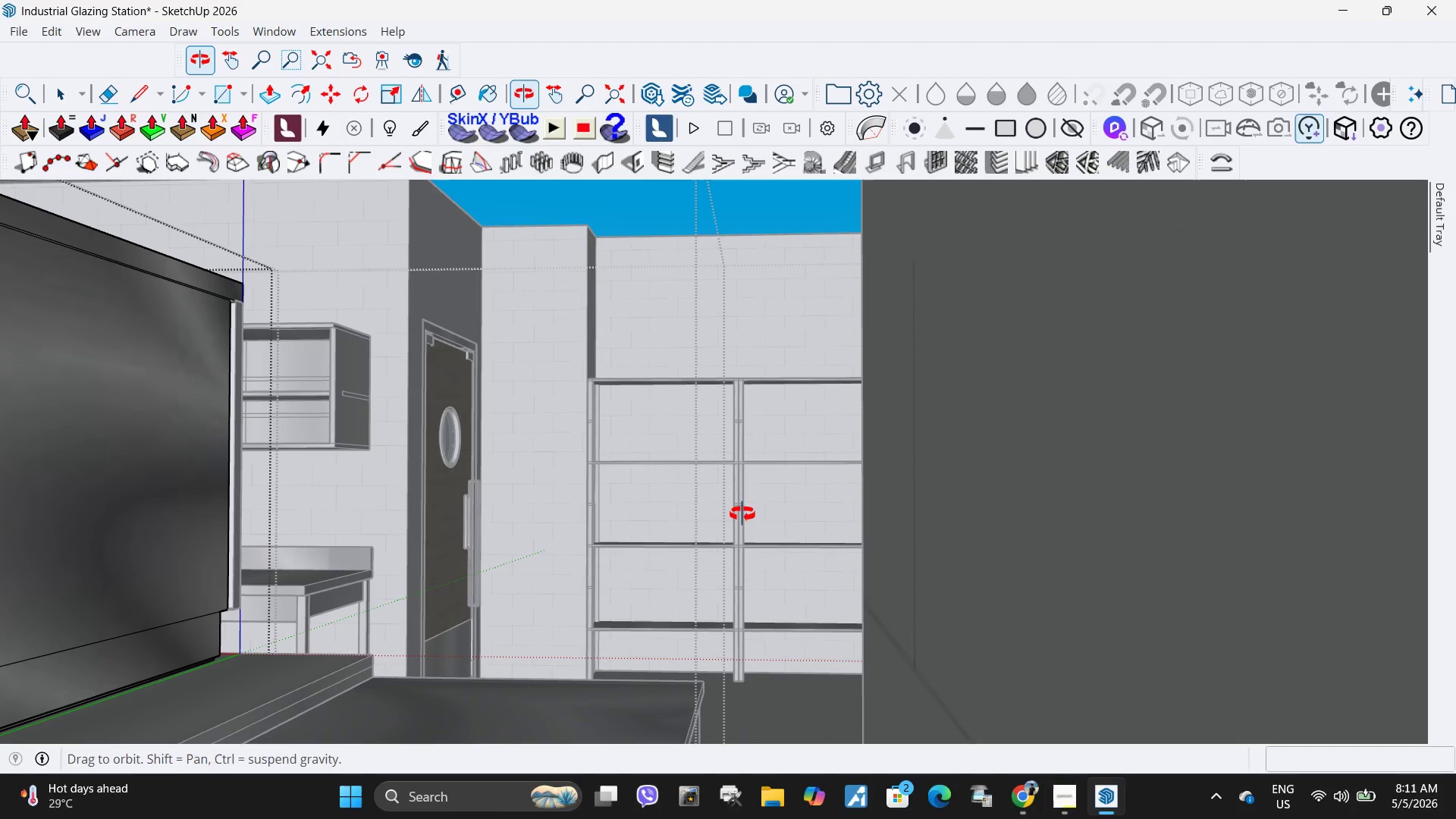 
scroll: coordinate [842, 543], scroll_direction: down, amount: 4.0
 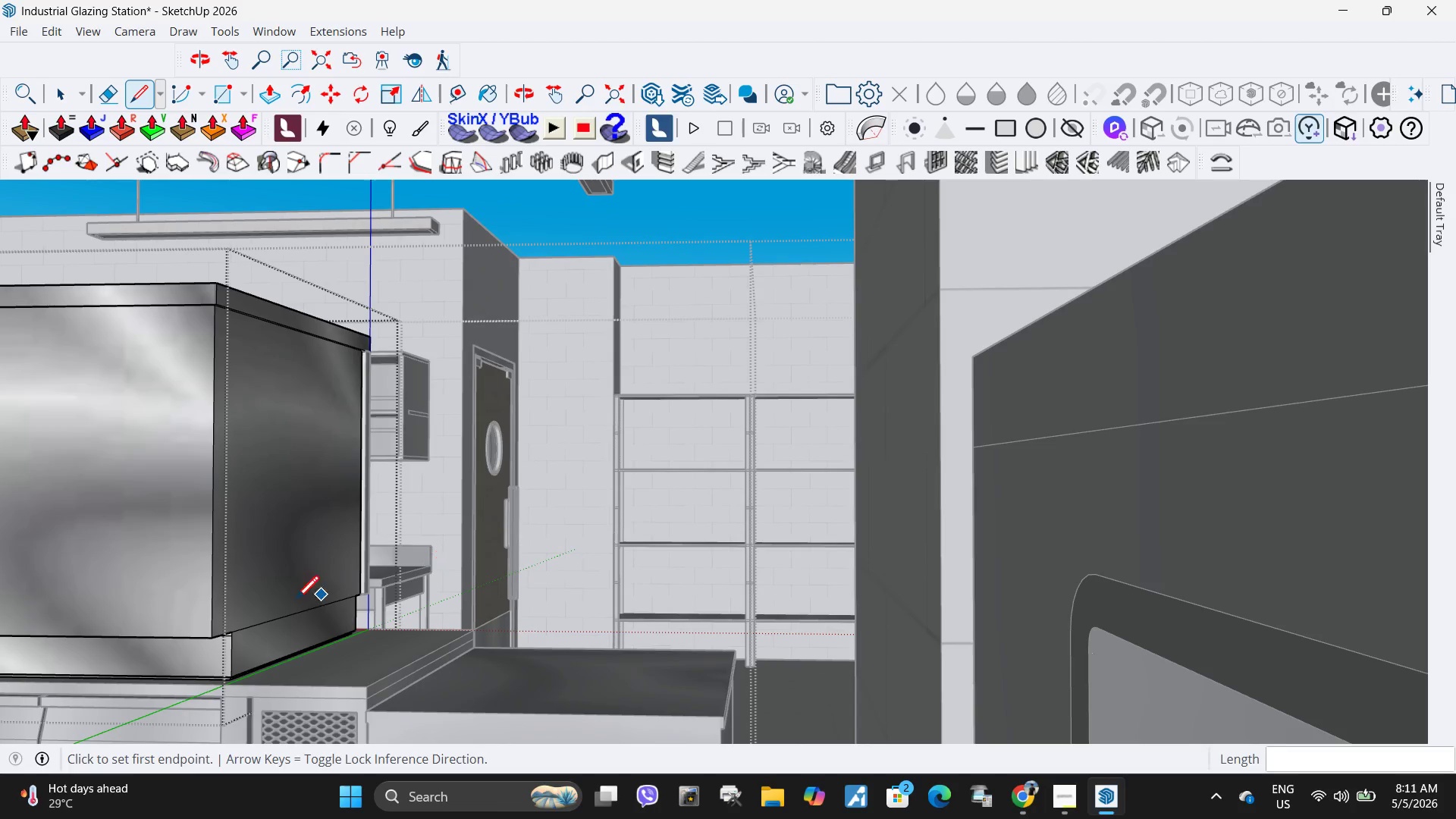 
scroll: coordinate [248, 658], scroll_direction: up, amount: 16.0
 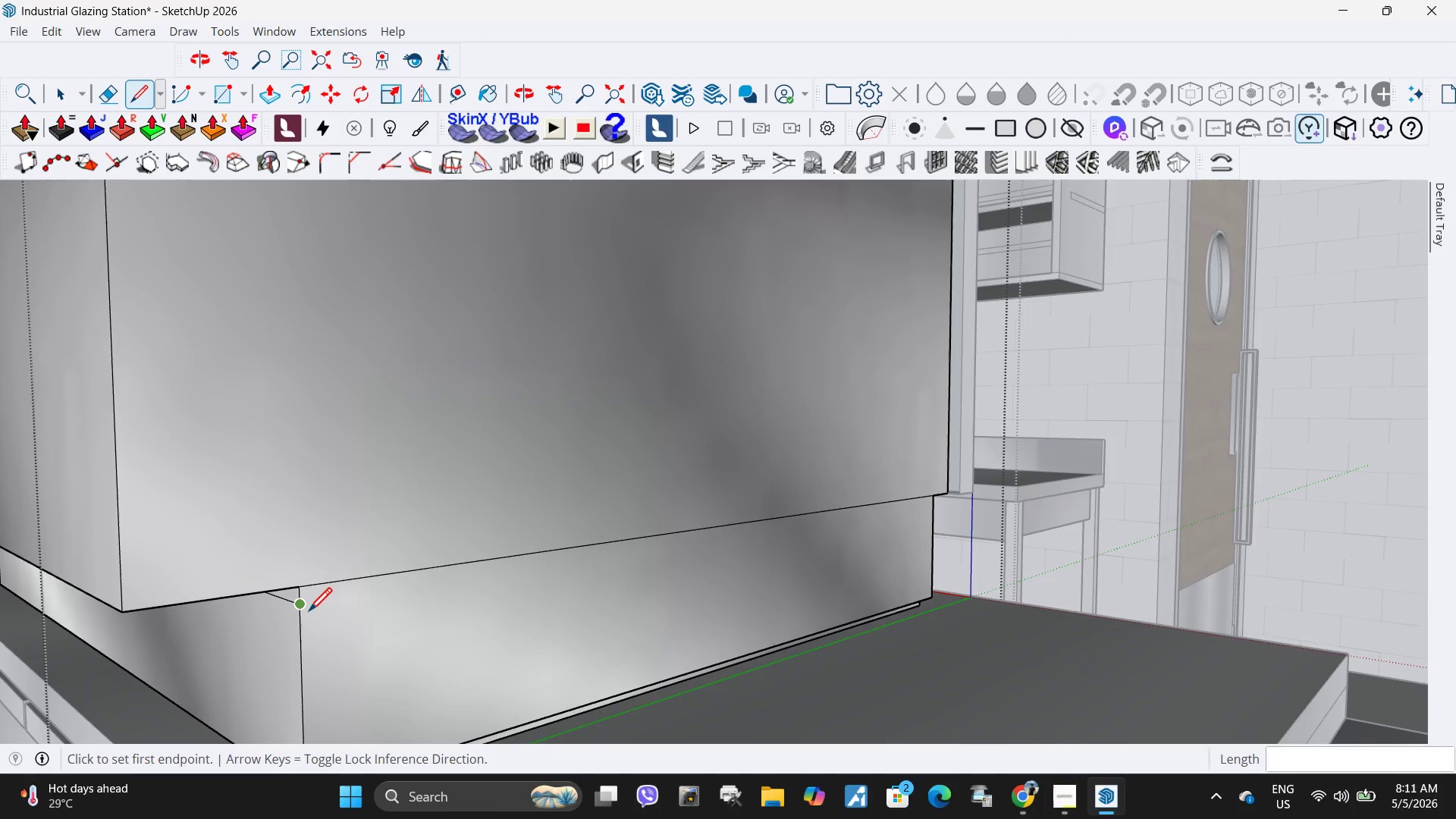 
left_click([300, 605])
 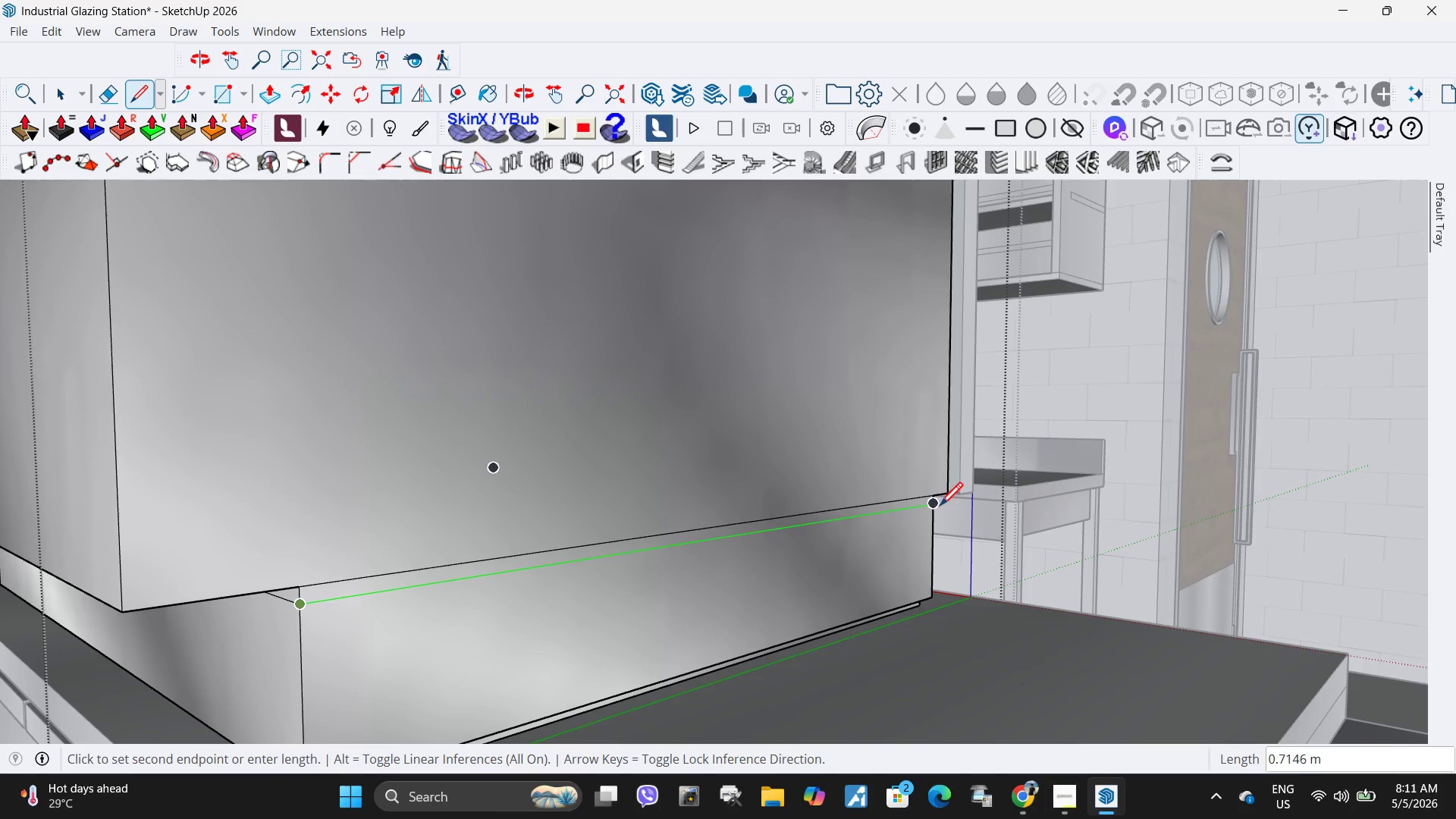 
left_click([939, 507])
 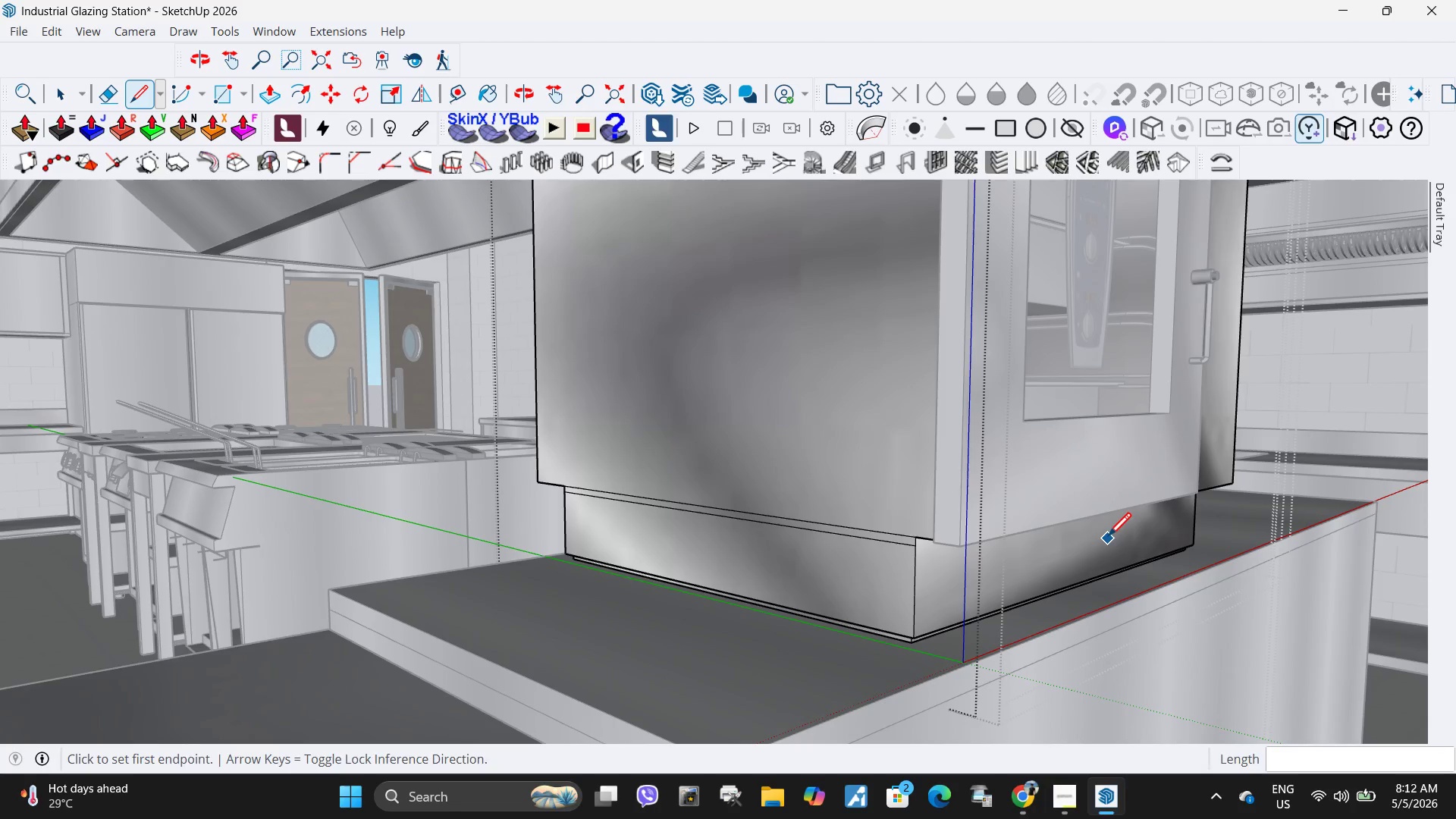 
scroll: coordinate [952, 555], scroll_direction: up, amount: 4.0
 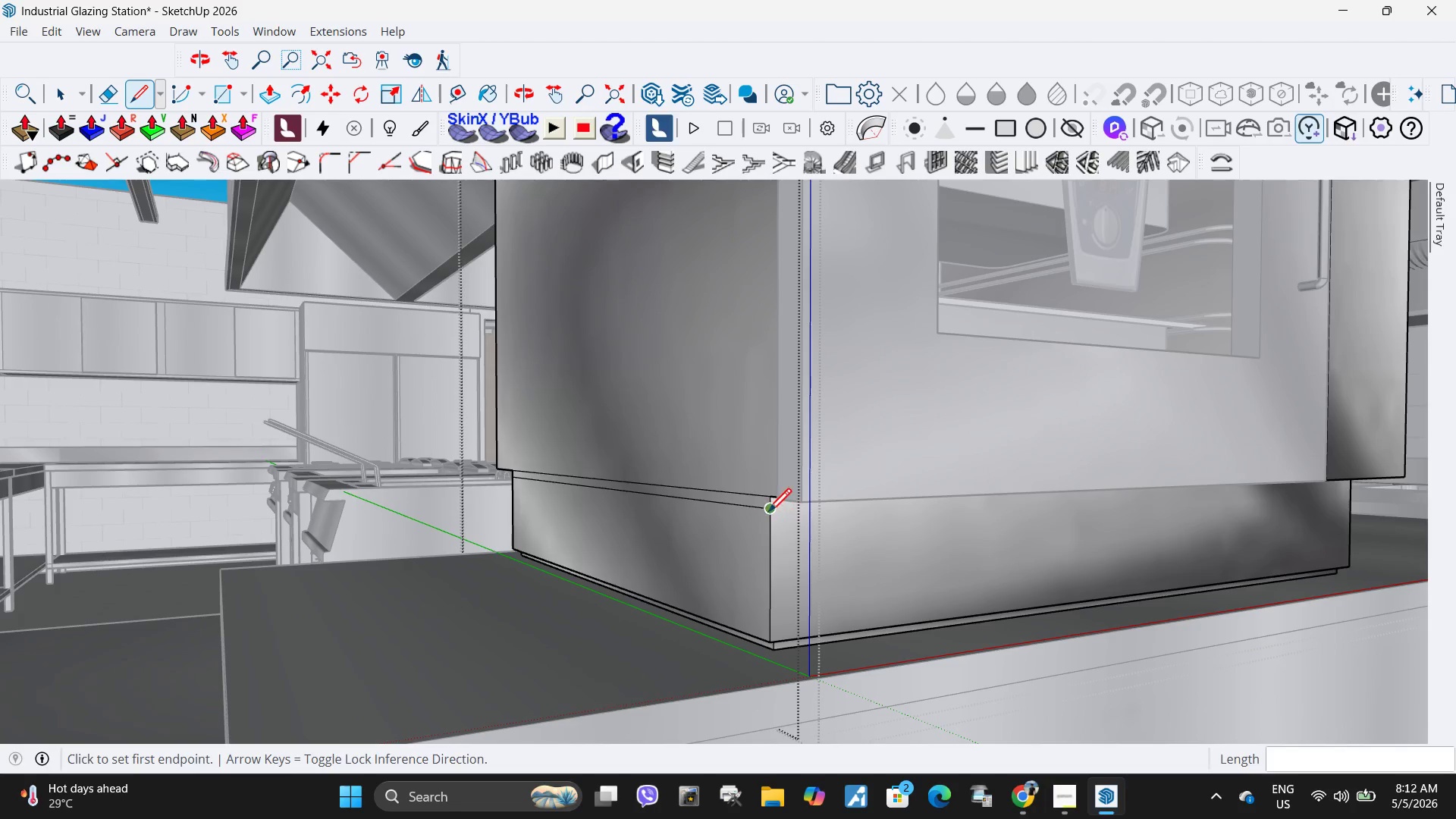 
left_click([767, 514])
 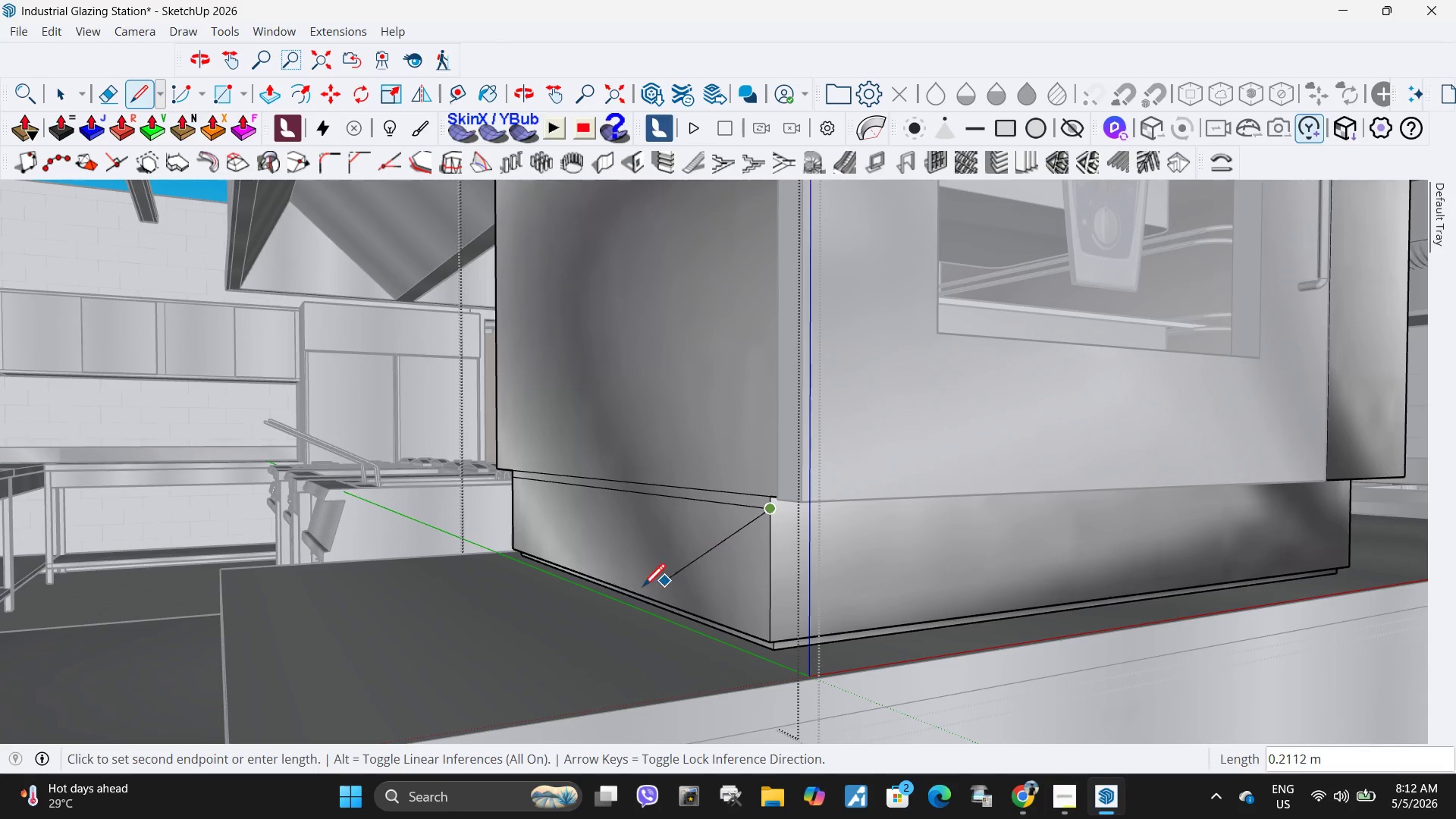 
scroll: coordinate [538, 598], scroll_direction: down, amount: 5.0
 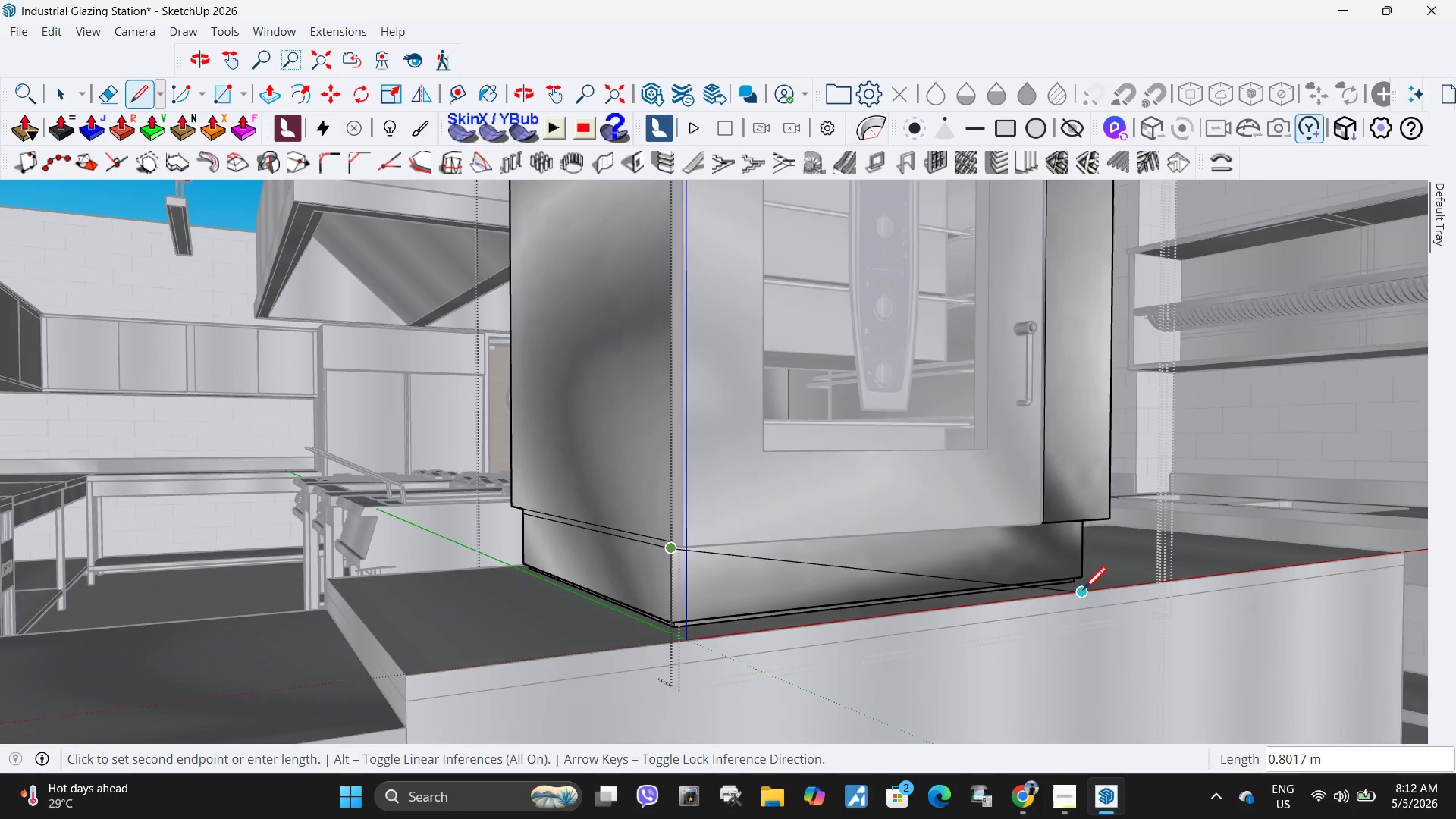 
scroll: coordinate [894, 508], scroll_direction: up, amount: 10.0
 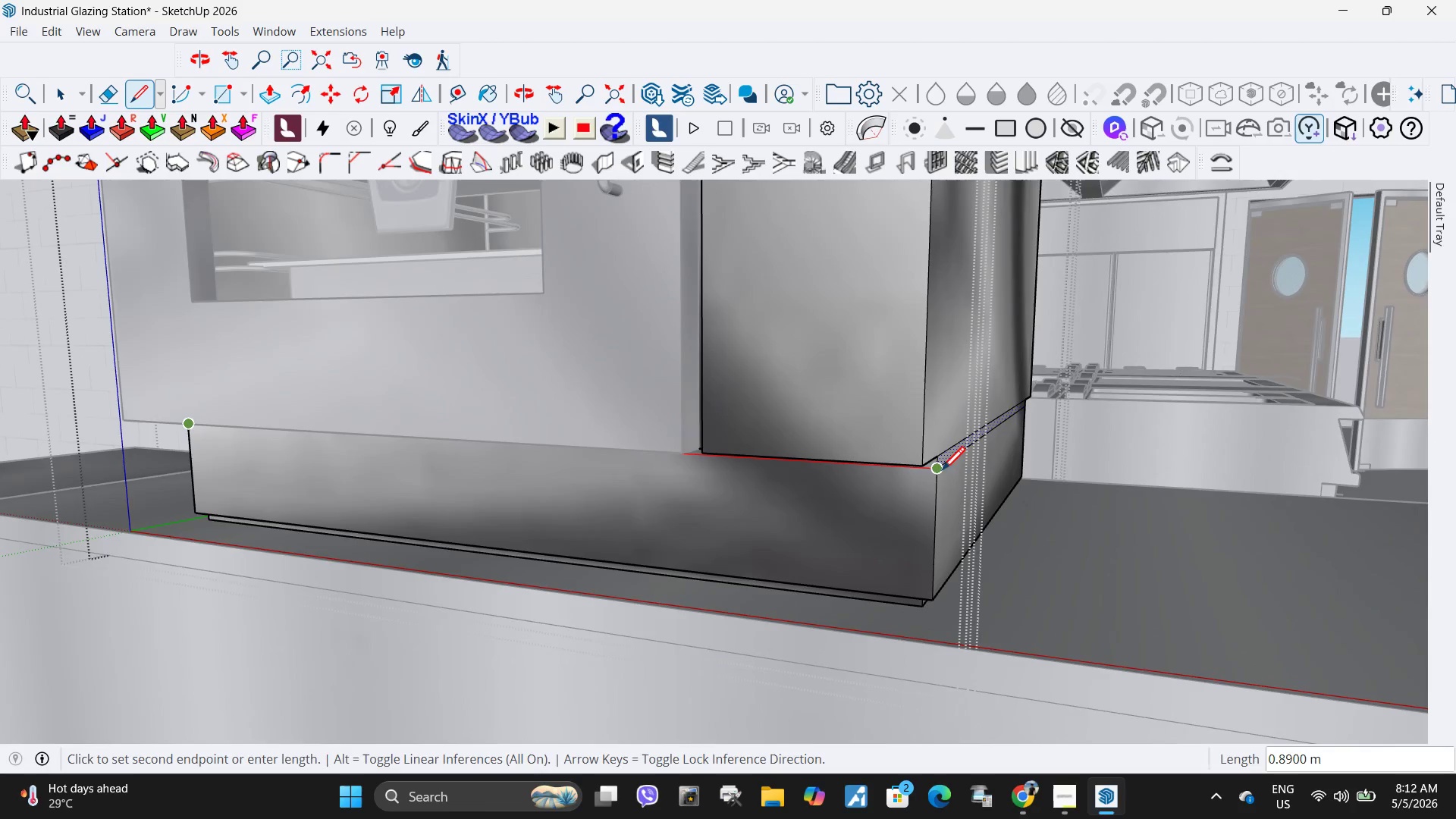 
left_click([937, 471])
 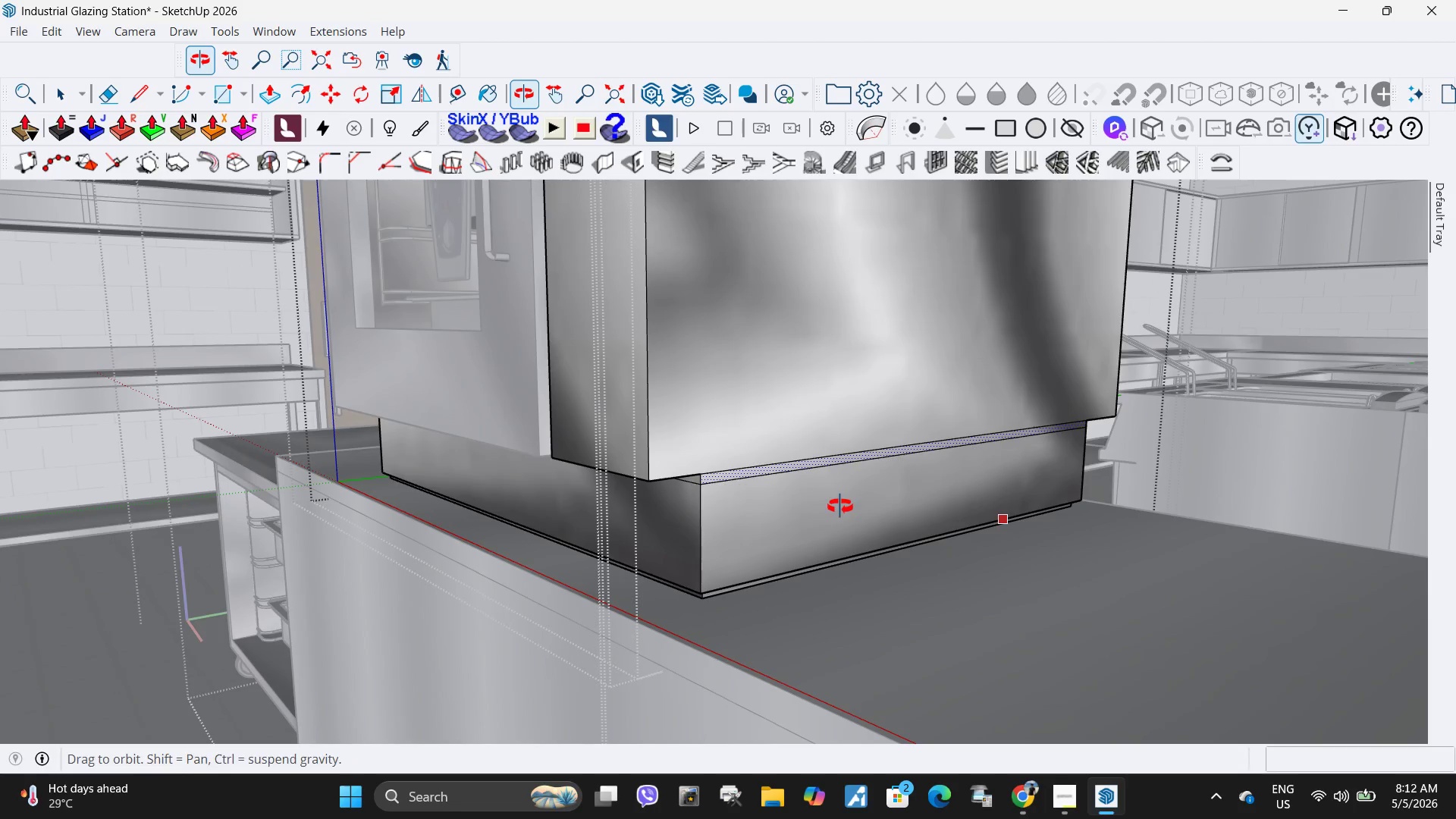 
key(Space)
 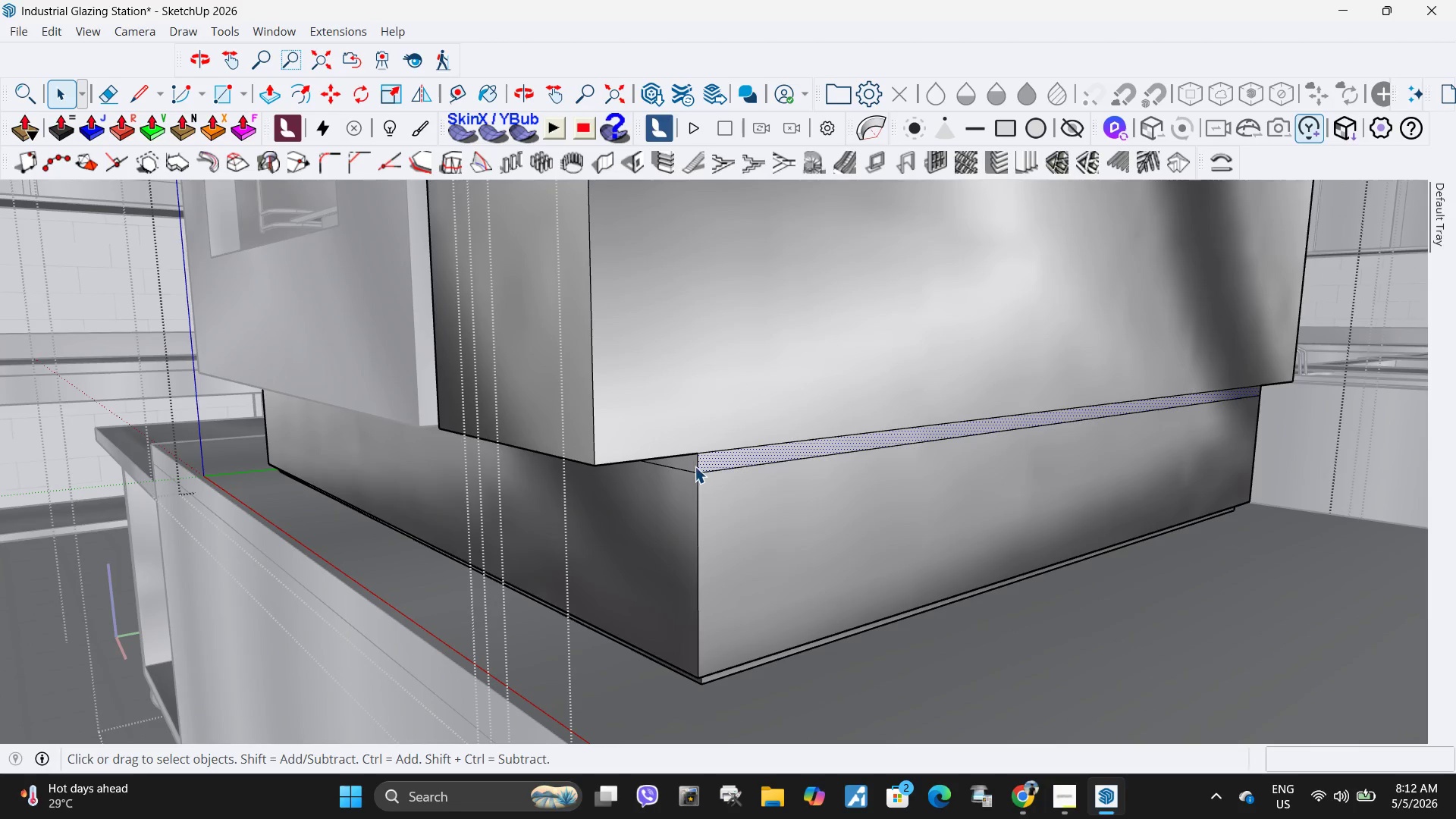 
scroll: coordinate [683, 497], scroll_direction: up, amount: 6.0
 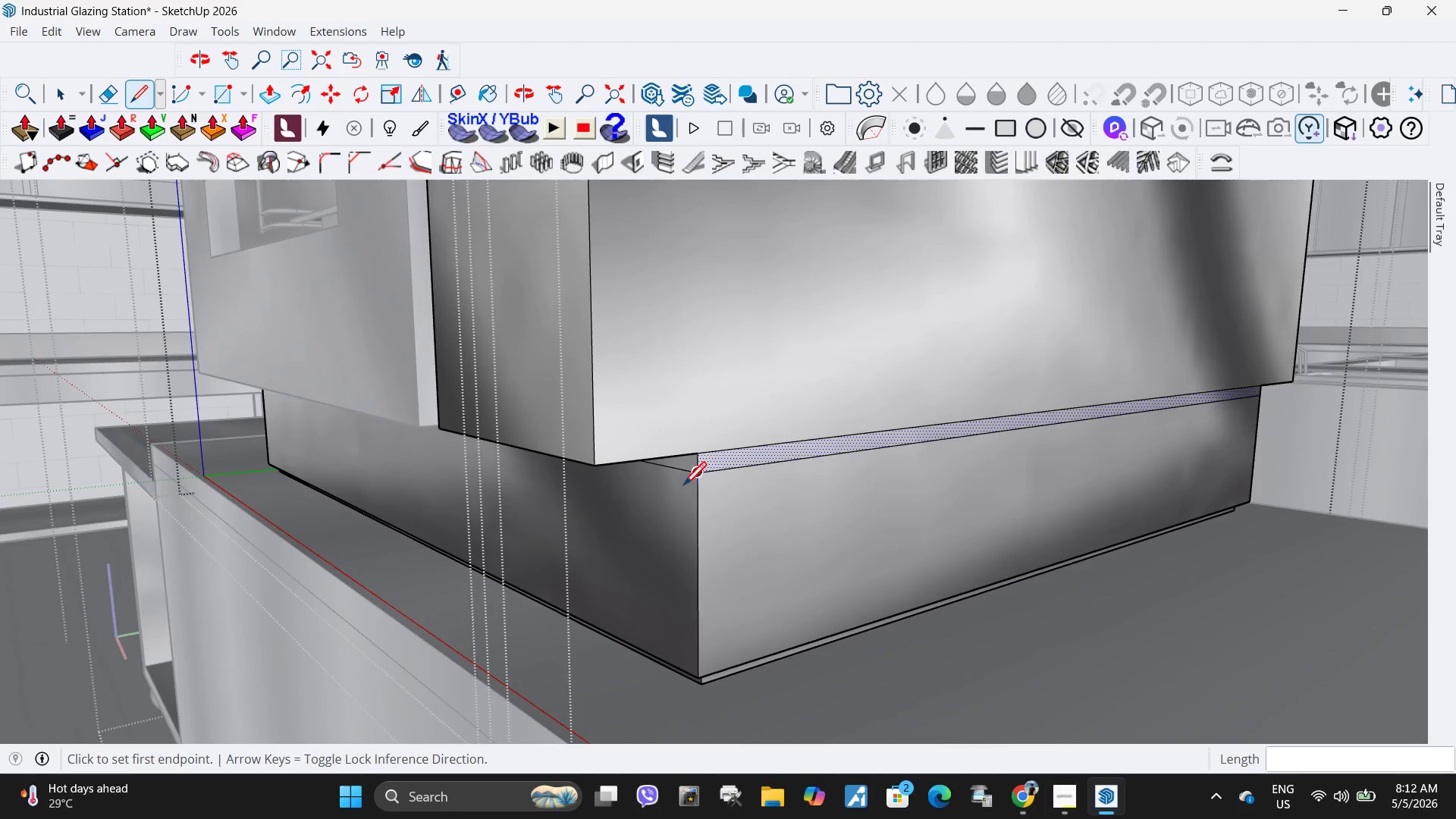 
left_click([695, 463])
 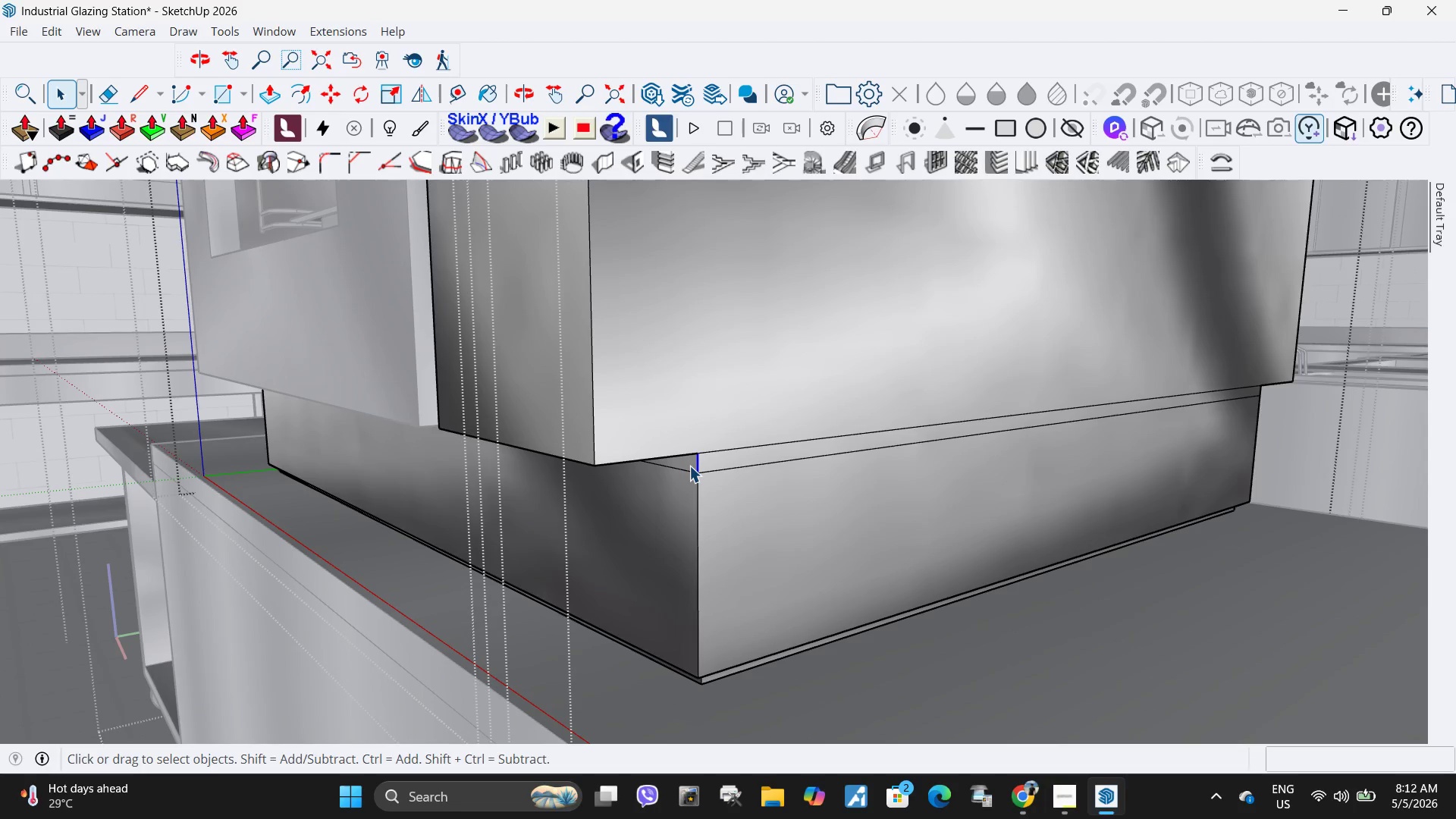 
left_click([689, 466])
 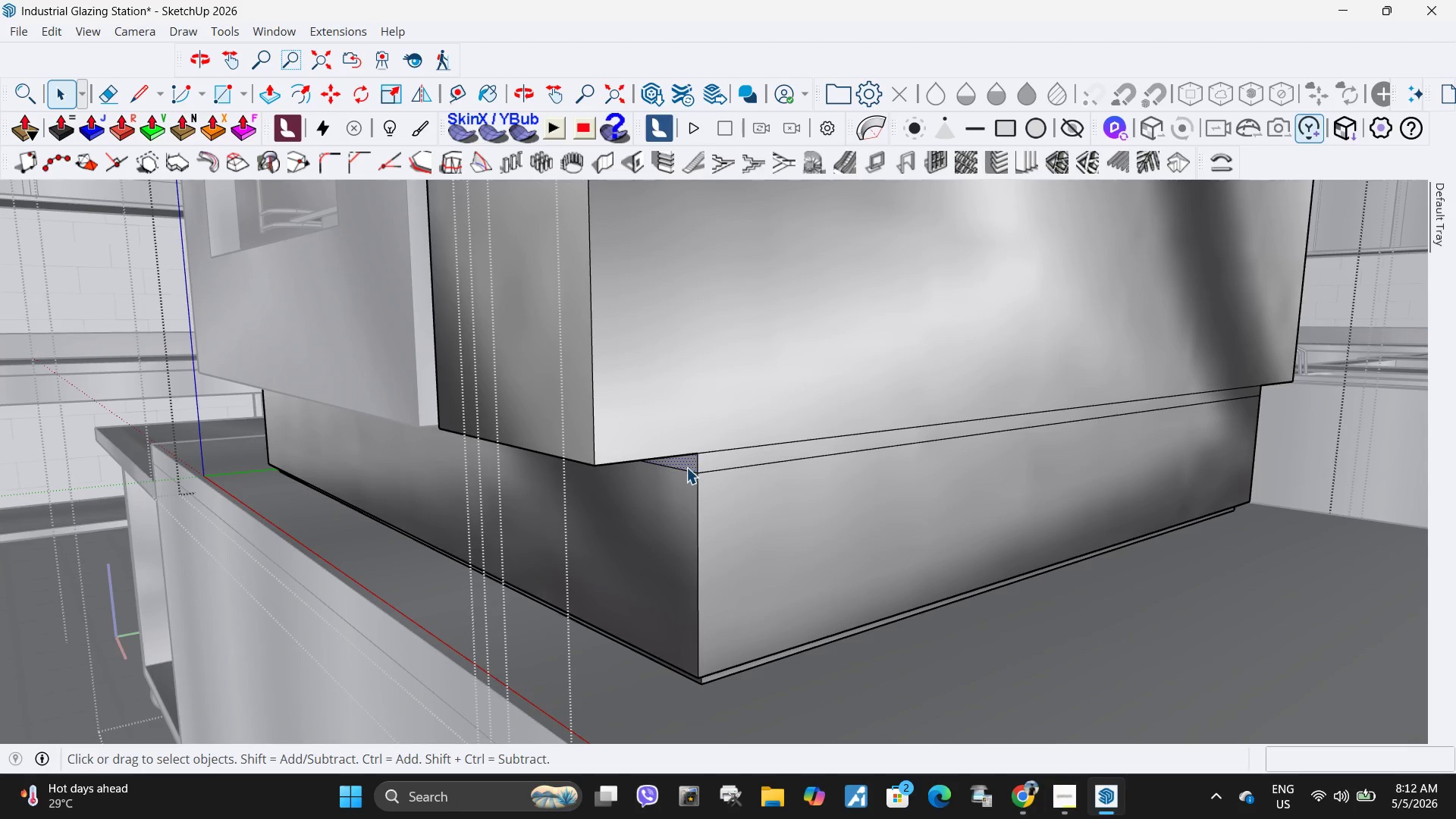 
scroll: coordinate [686, 467], scroll_direction: up, amount: 5.0
 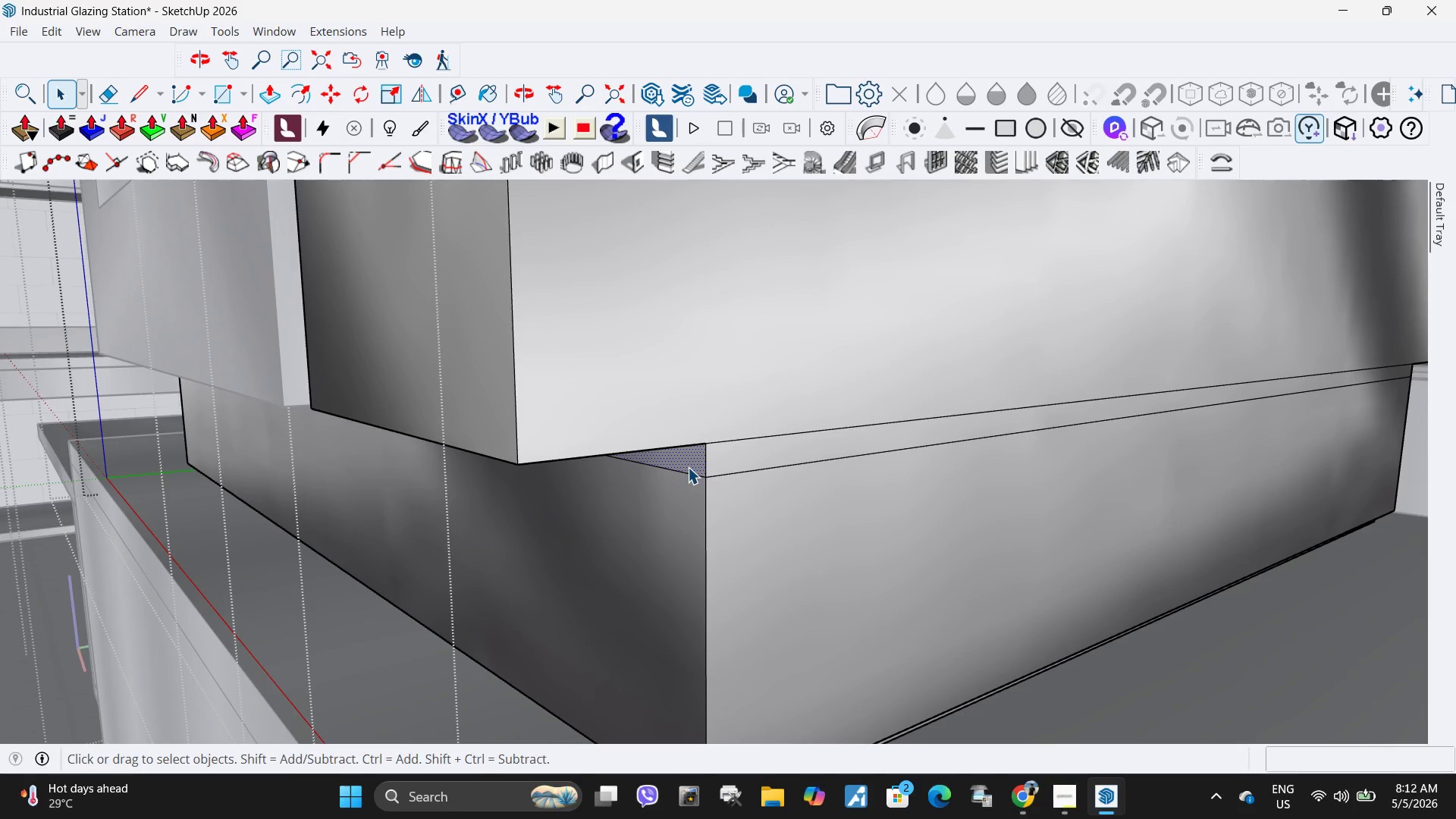 
key(P)
 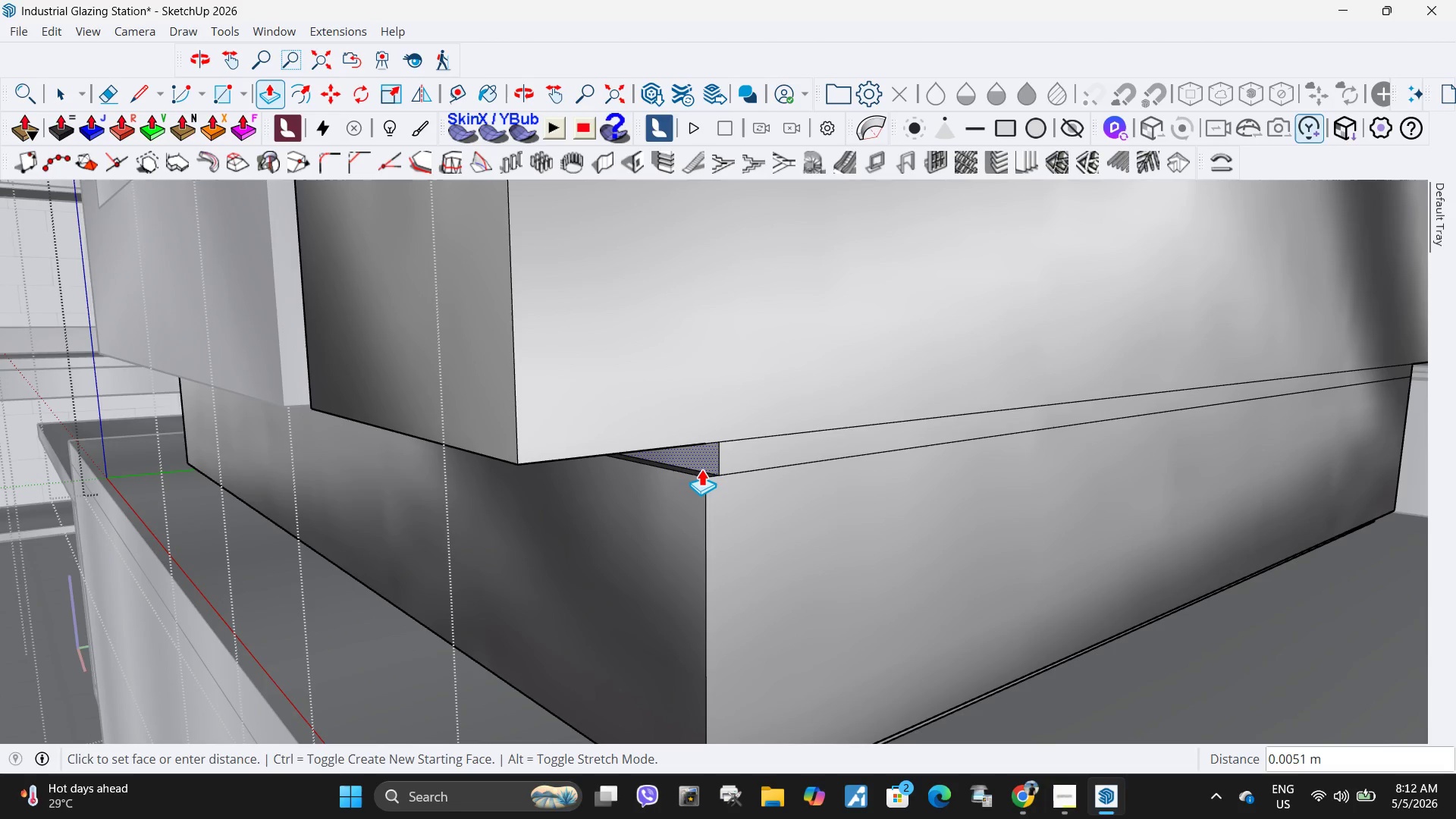 
key(NumpadDecimal)
 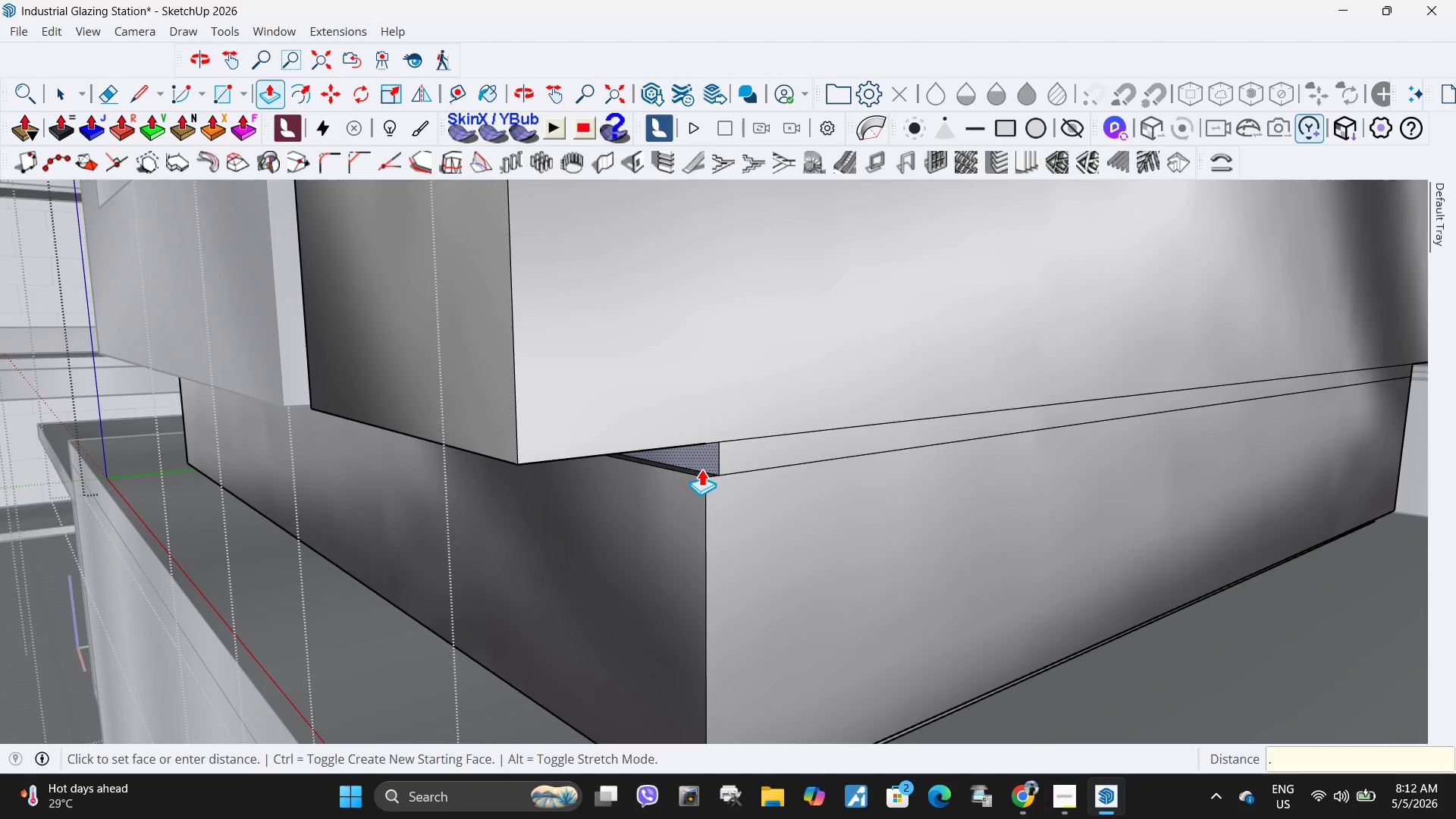 
key(Numpad0)
 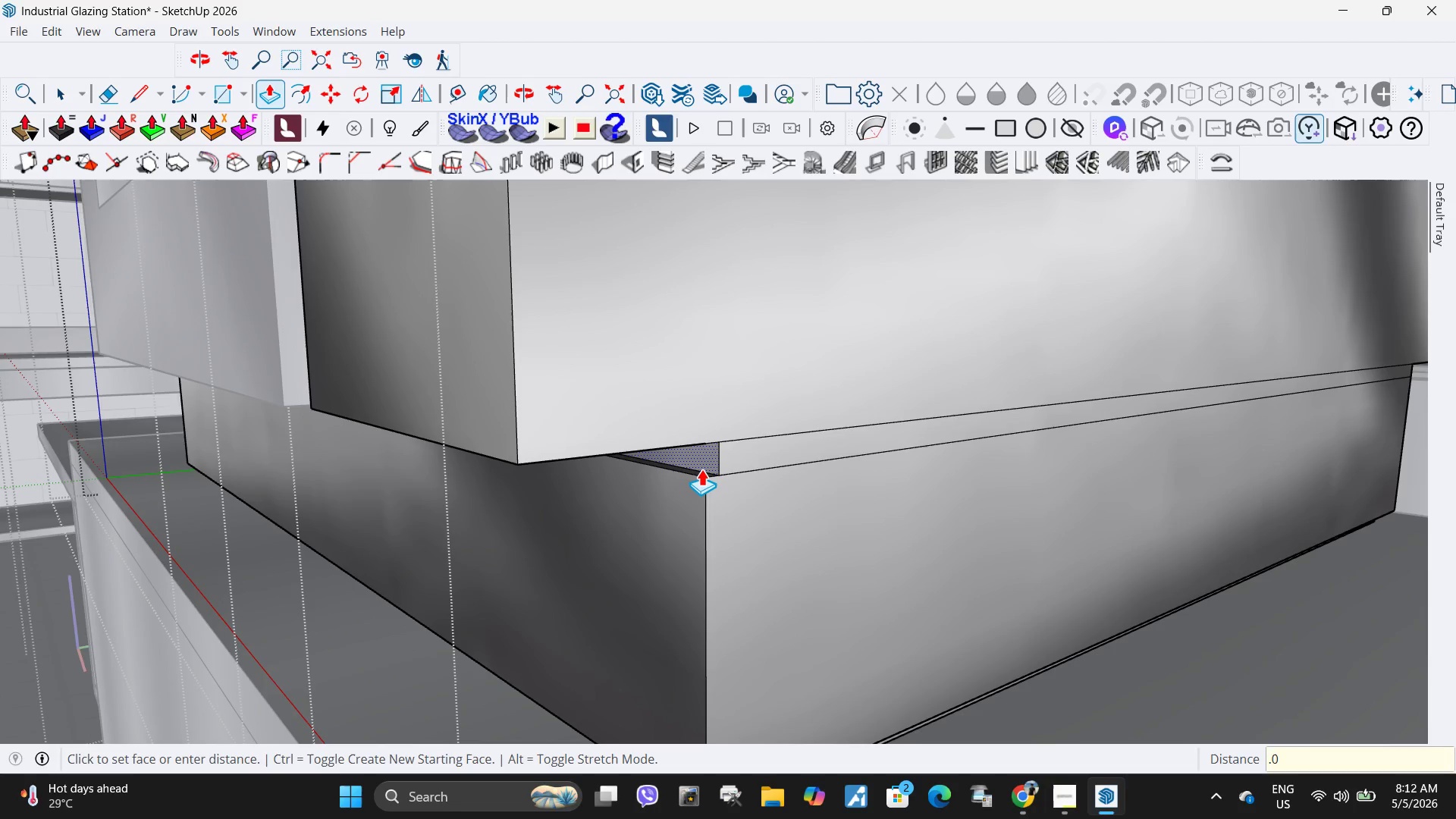 
key(Numpad1)
 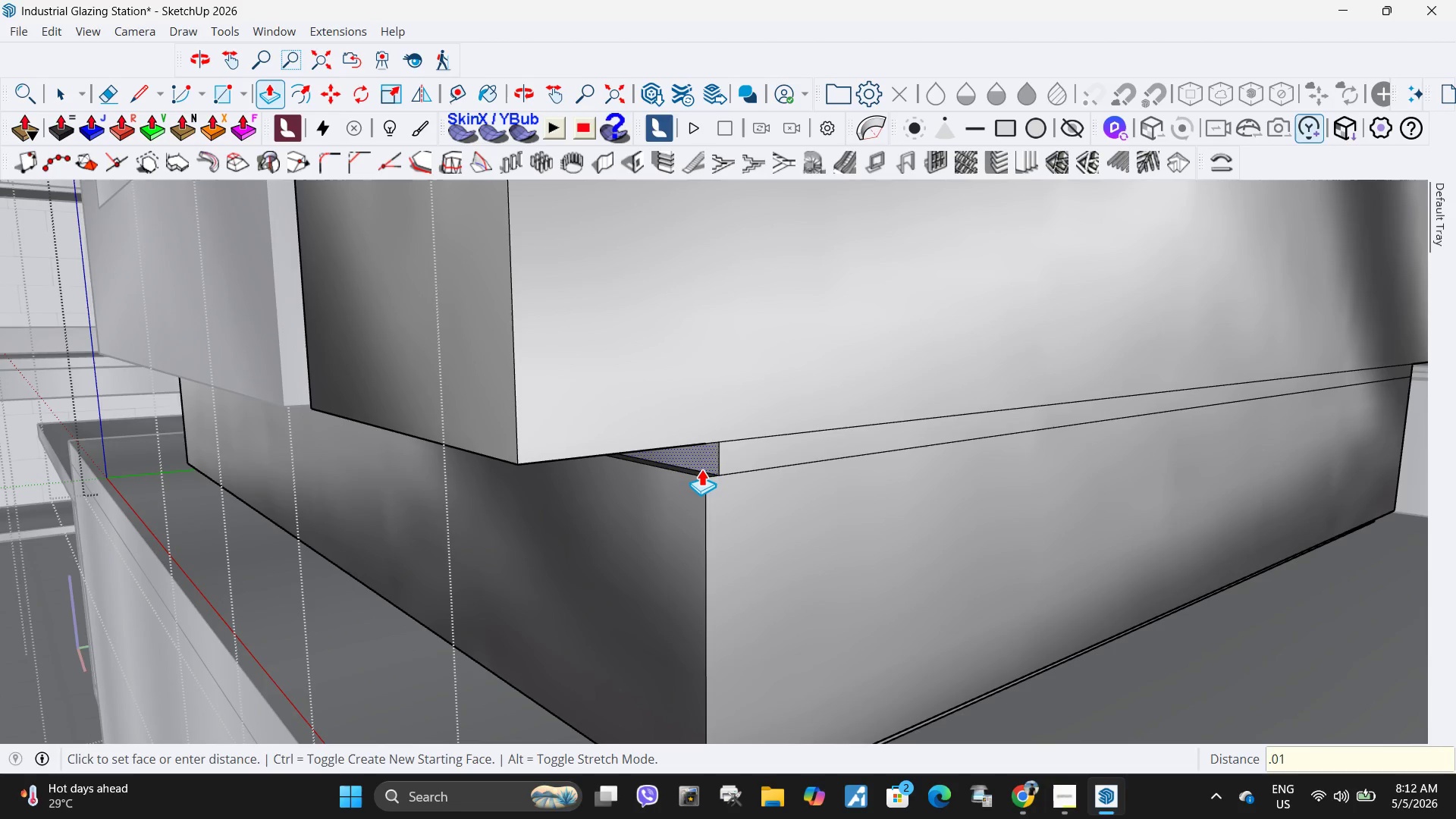 
key(NumpadEnter)
 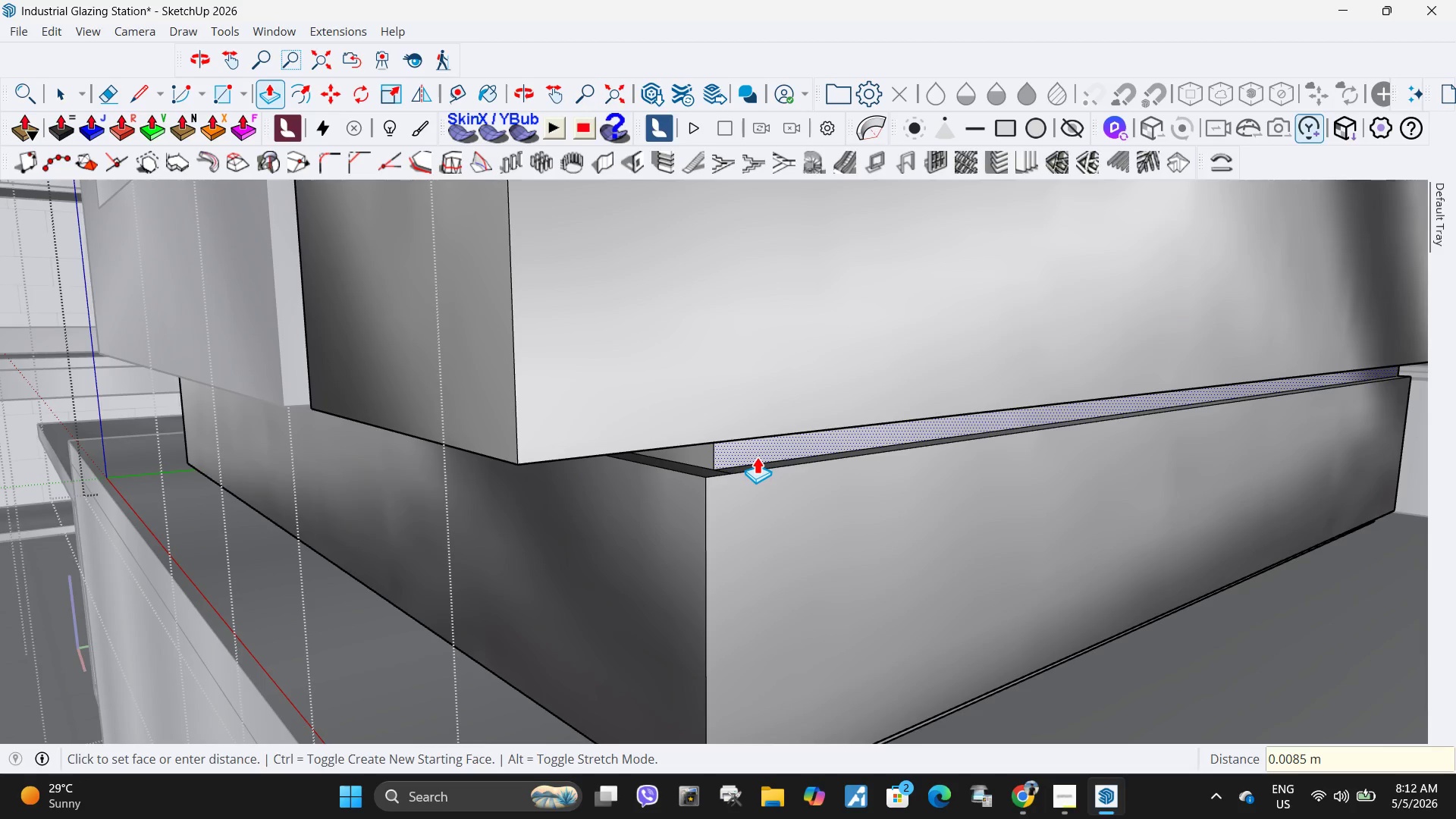 
key(NumpadDecimal)
 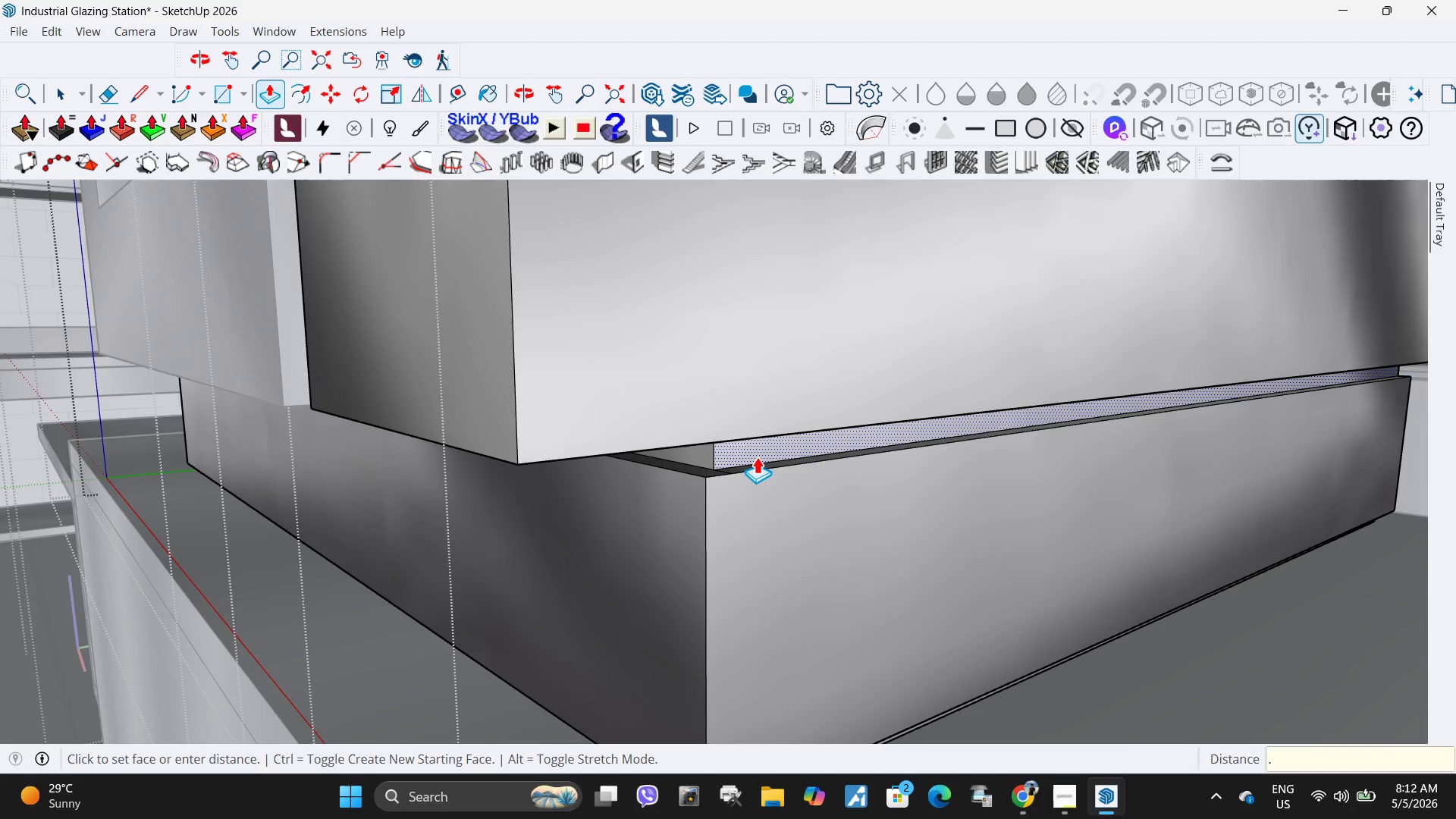 
key(Numpad0)
 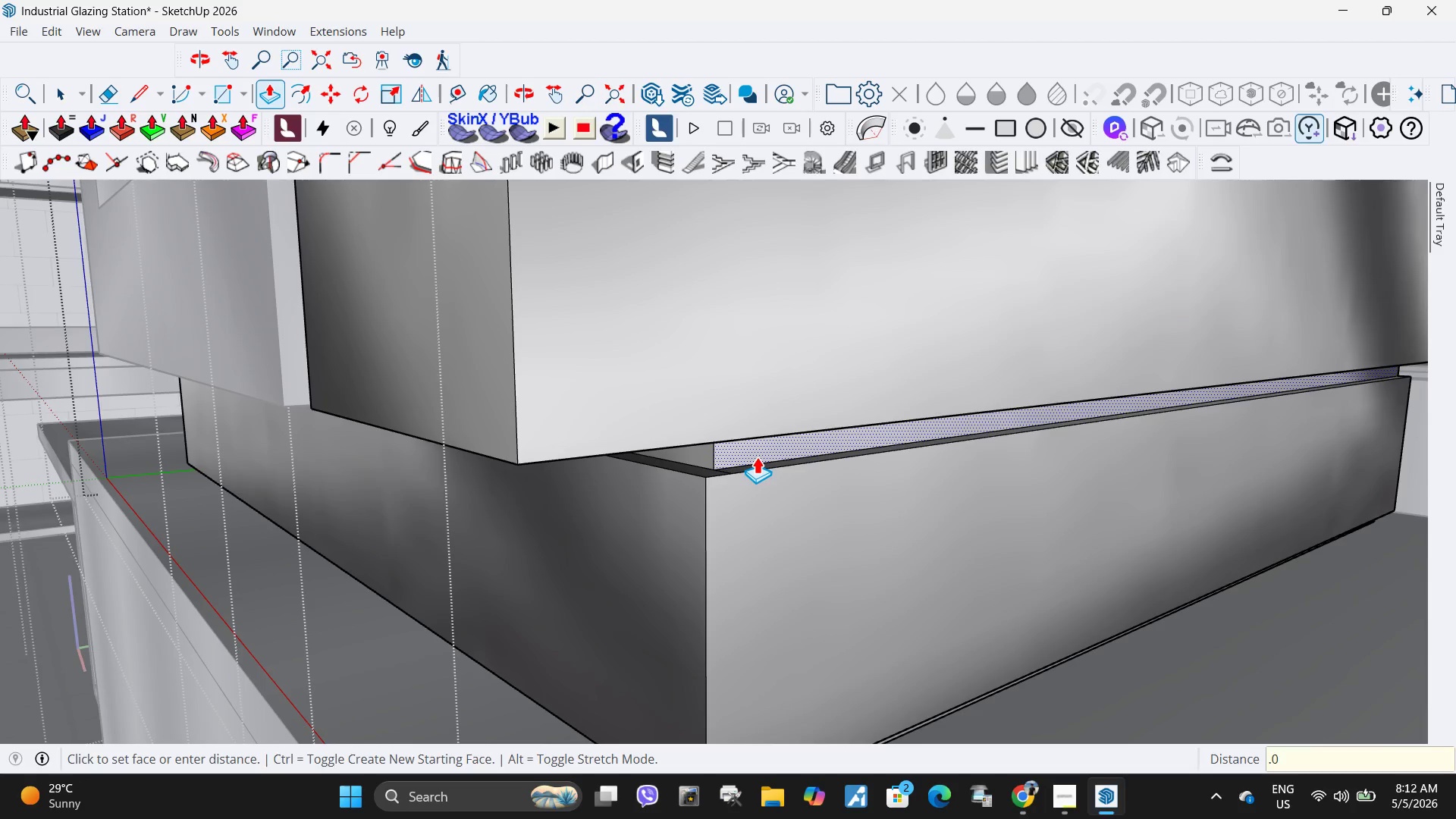 
key(Numpad1)
 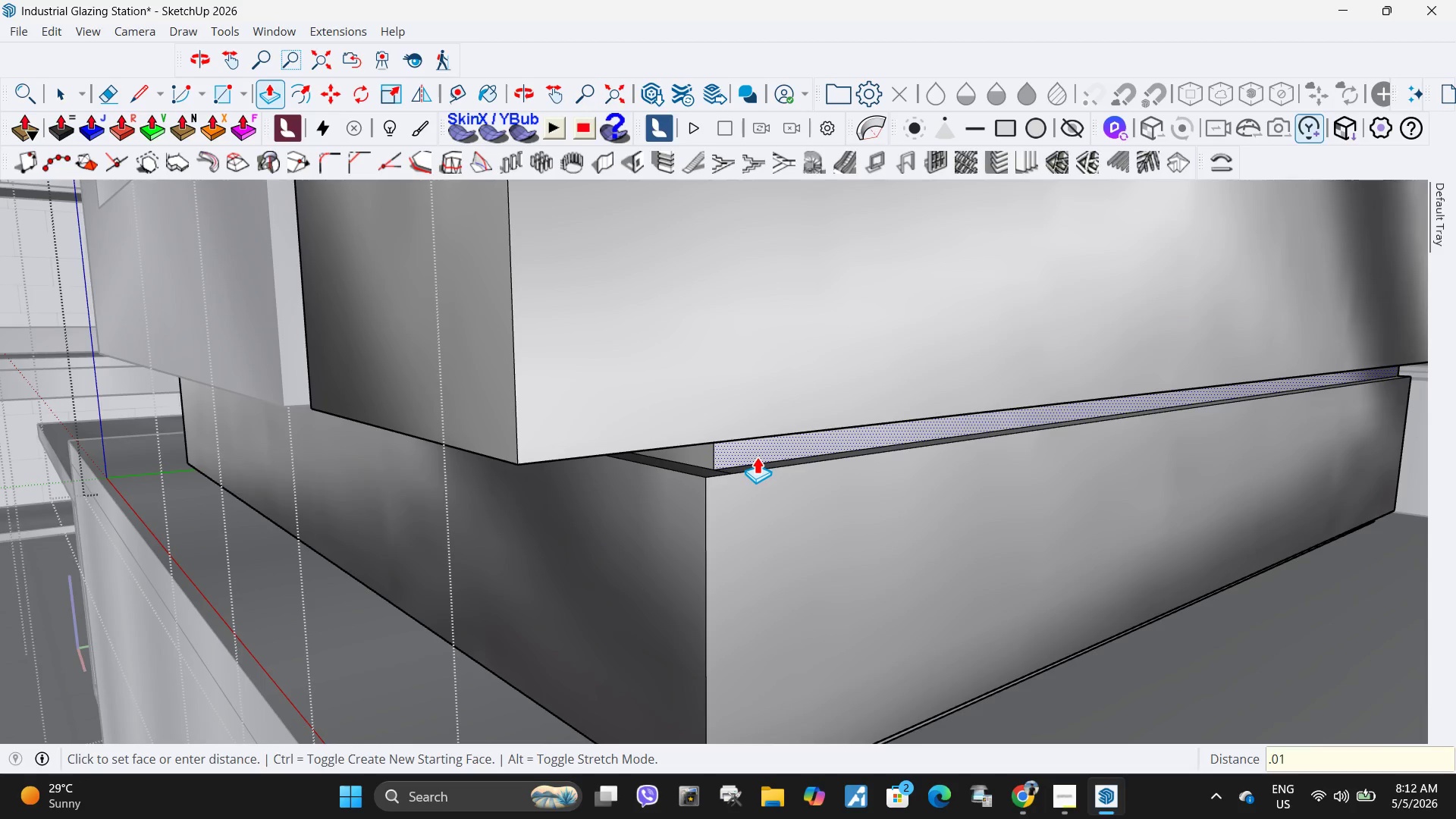 
key(NumpadEnter)
 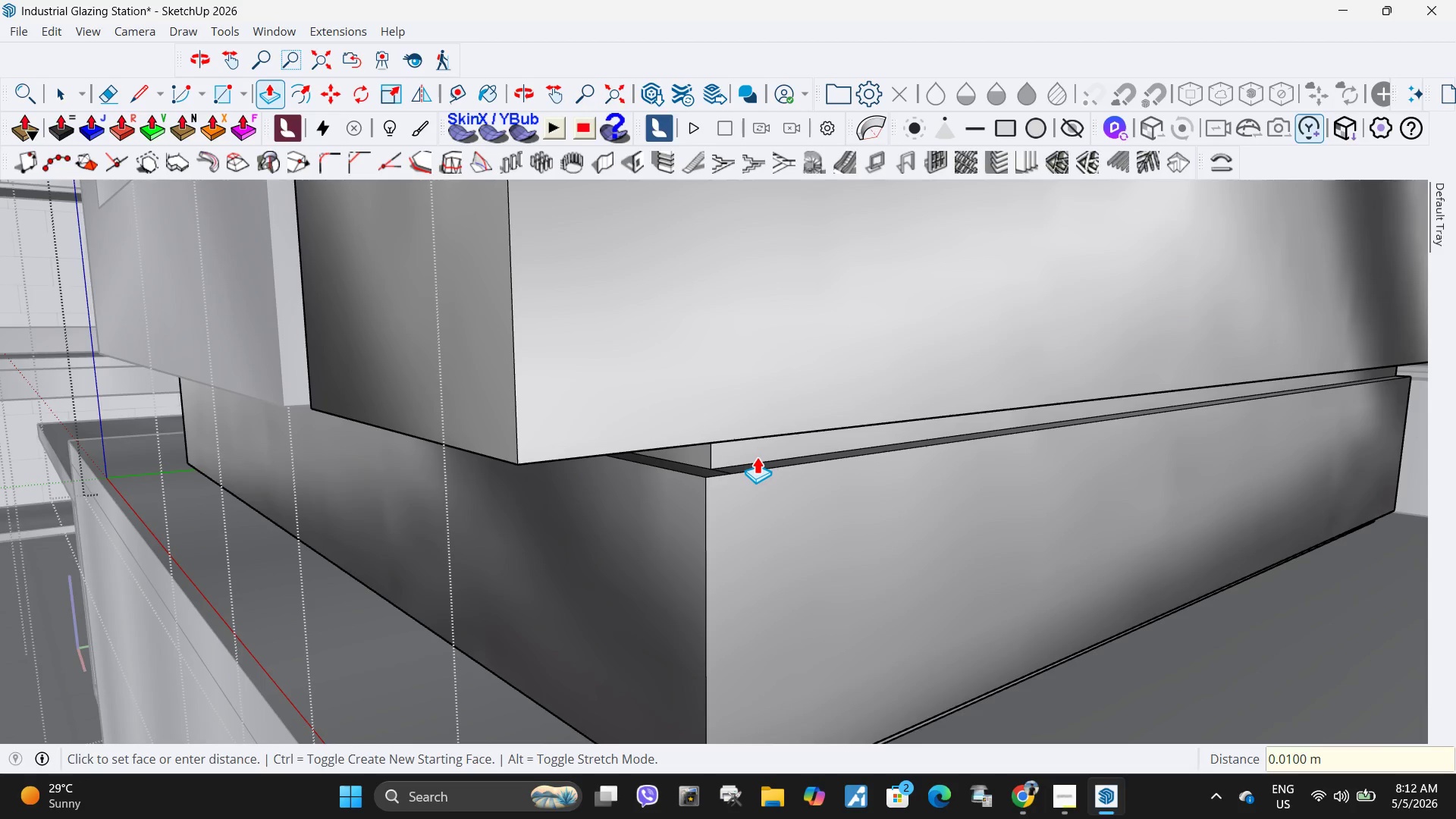 
scroll: coordinate [478, 525], scroll_direction: down, amount: 8.0
 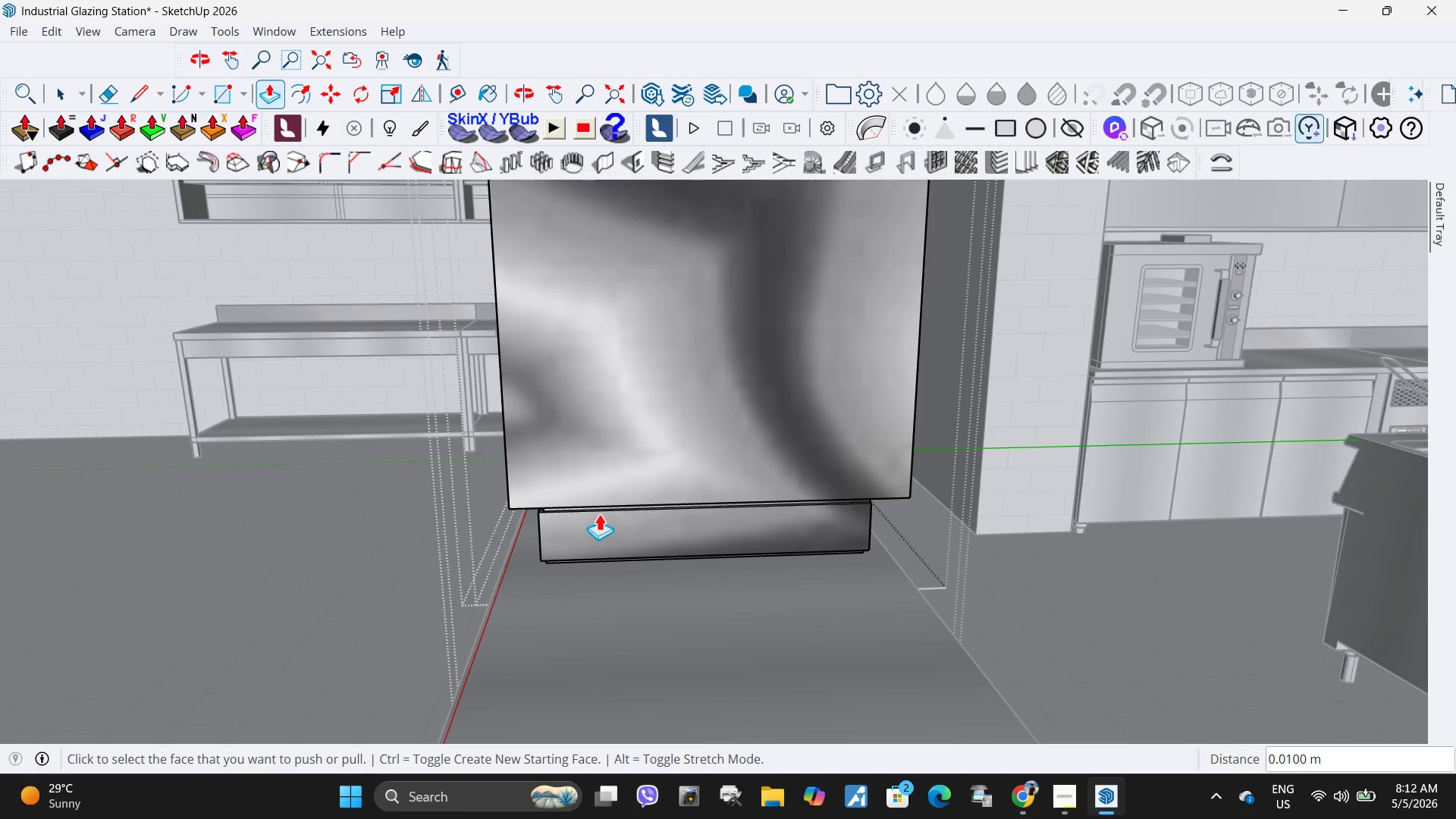 
scroll: coordinate [928, 507], scroll_direction: up, amount: 18.0
 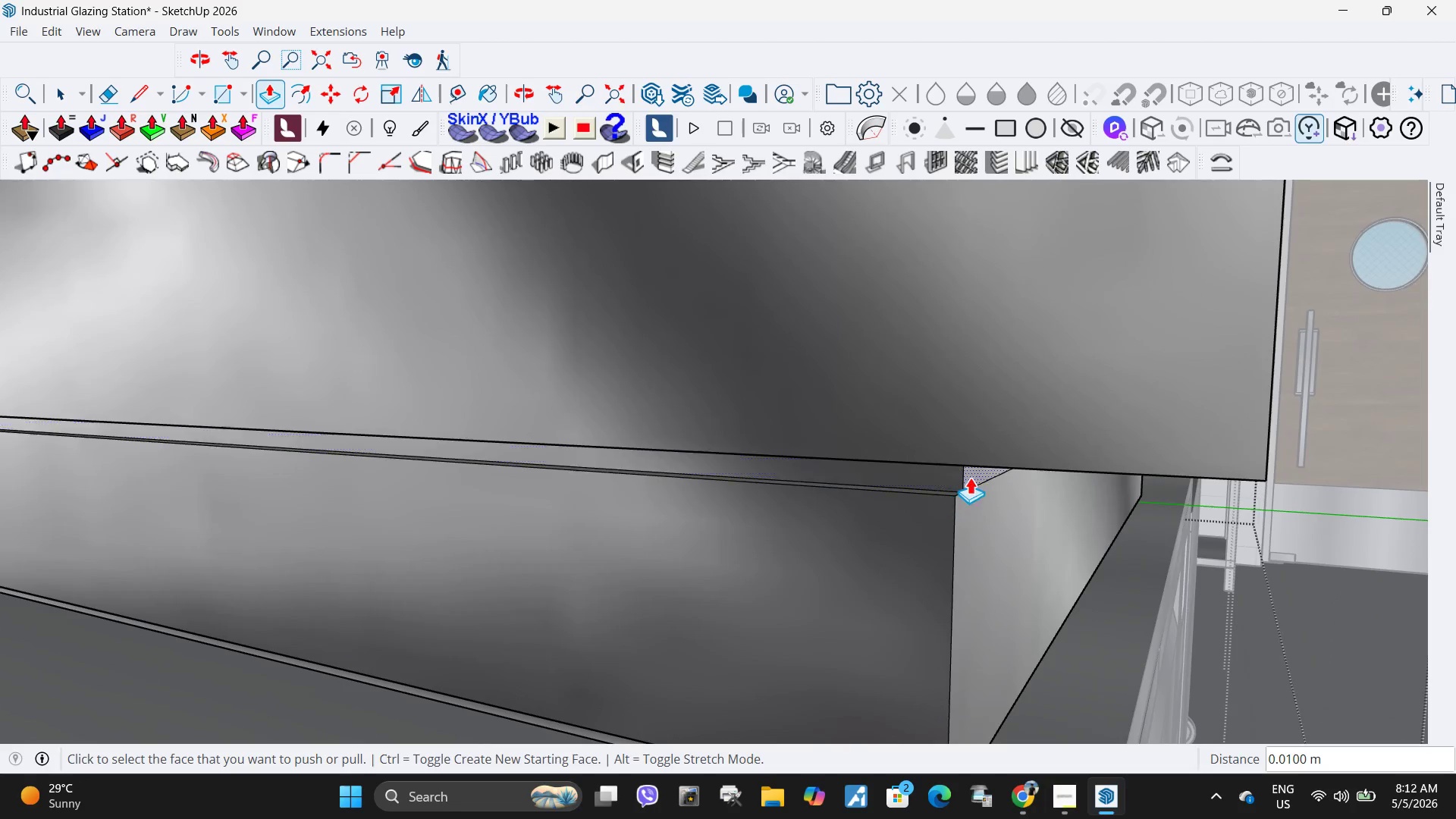 
left_click([970, 476])
 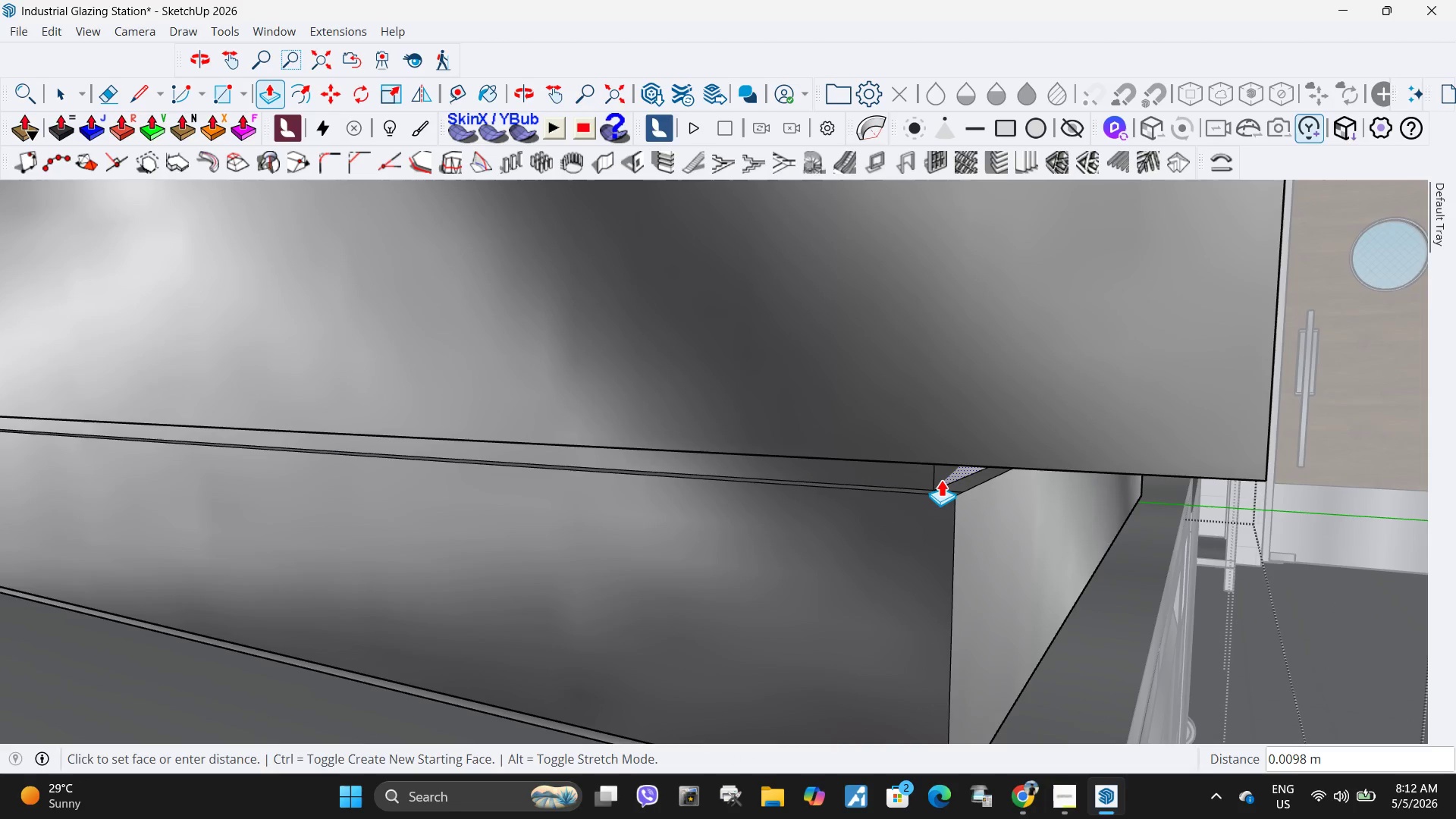 
key(NumpadDecimal)
 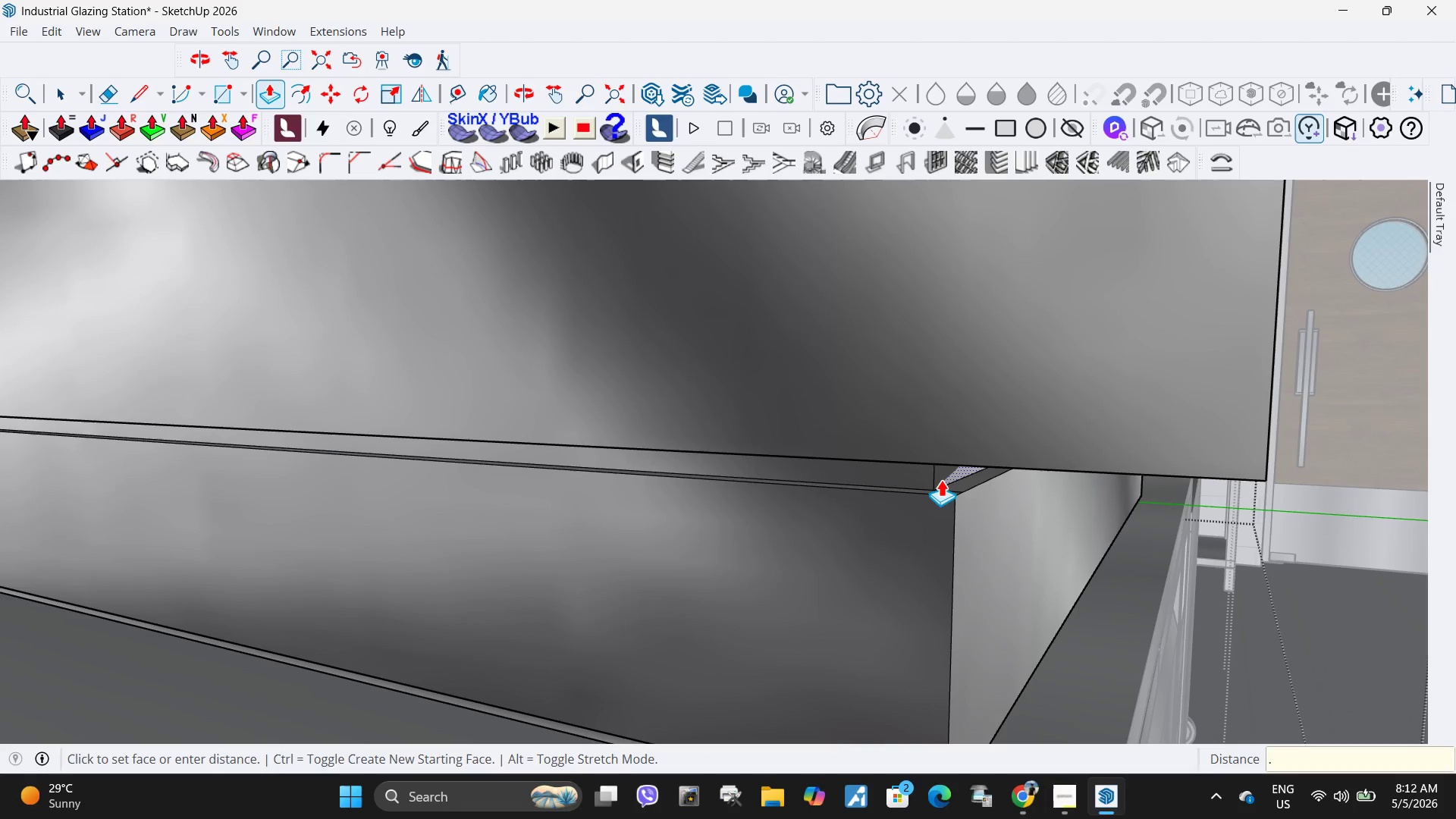 
key(Numpad0)
 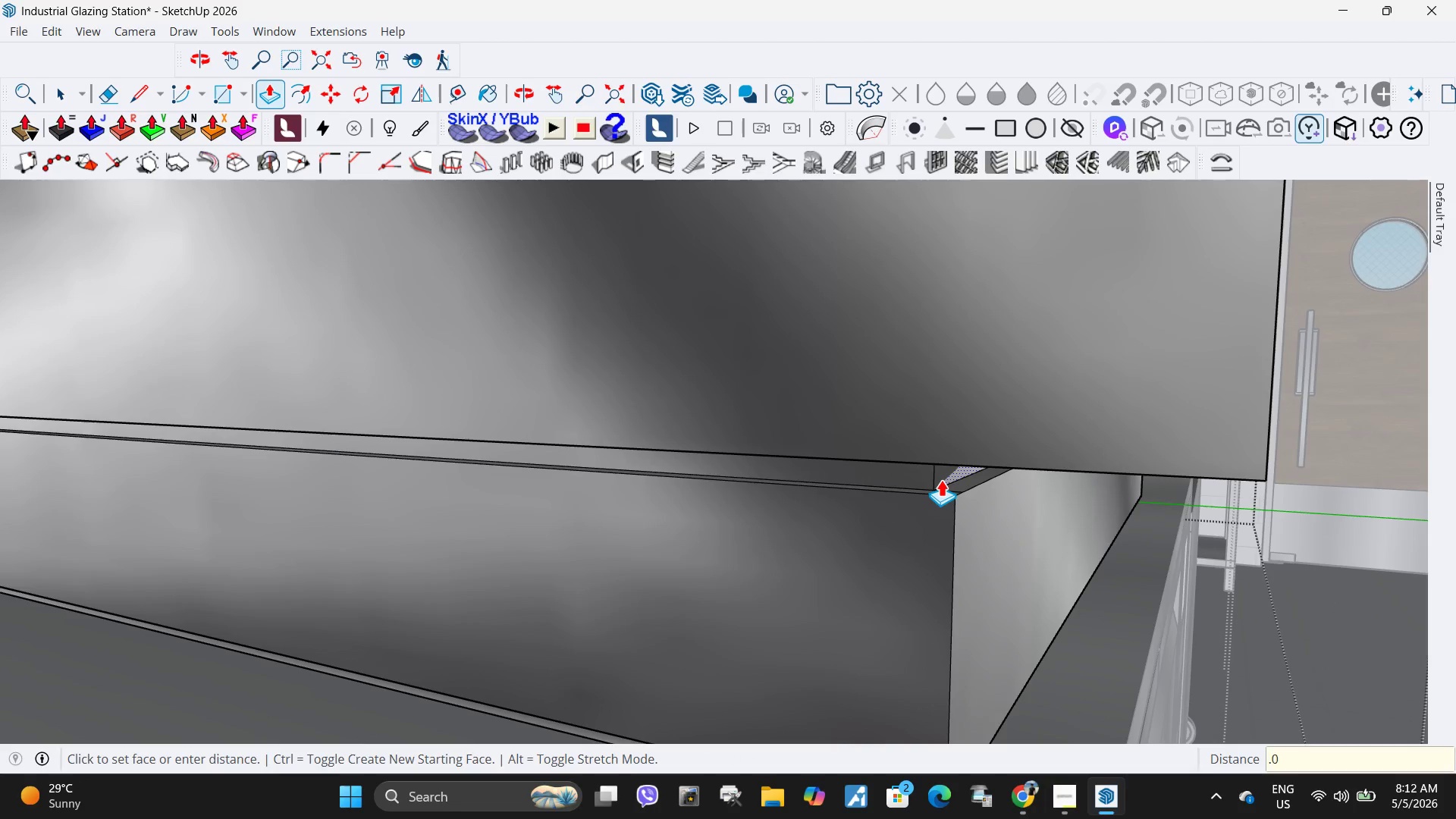 
key(Numpad1)
 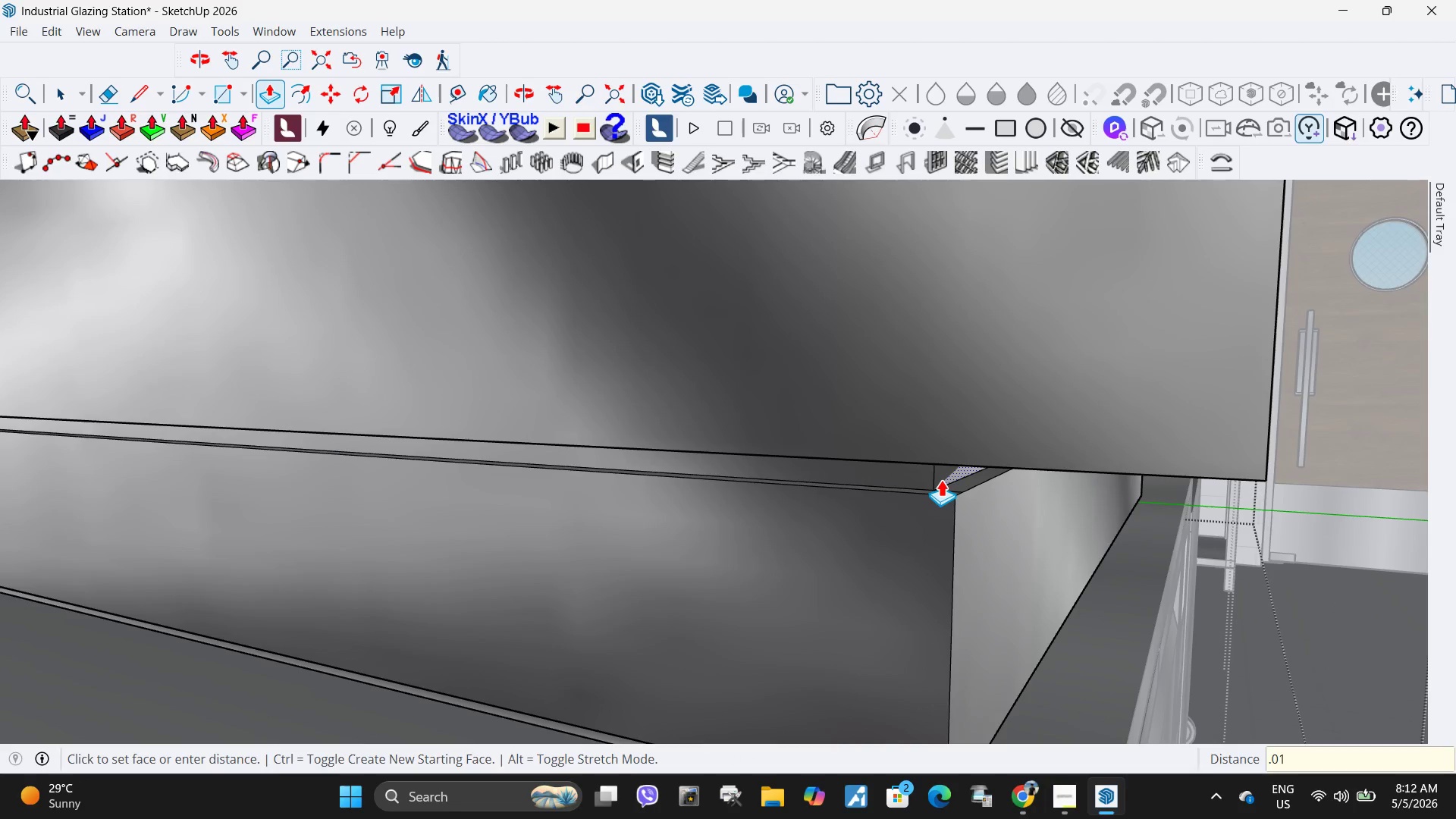 
key(NumpadEnter)
 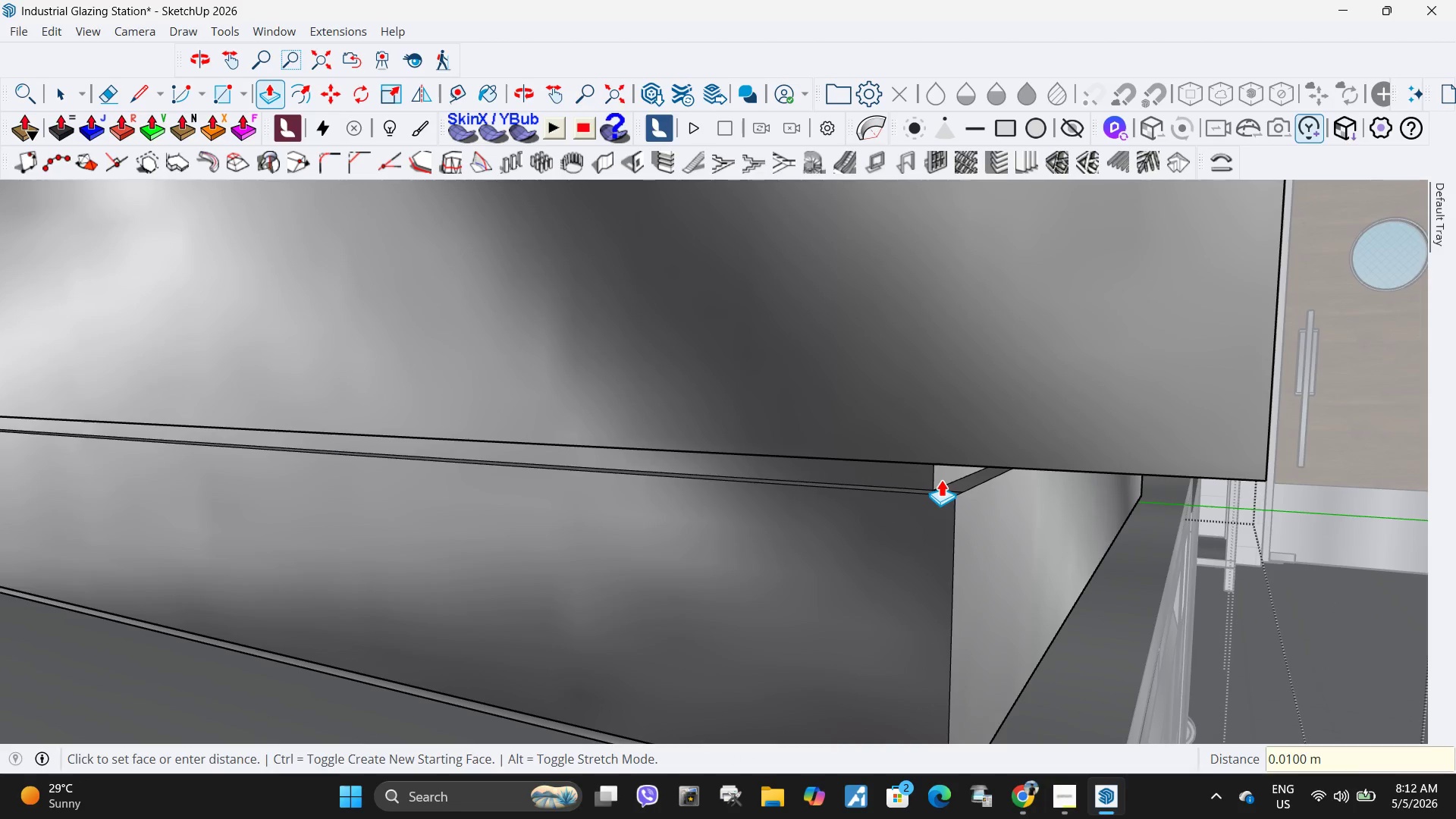 
scroll: coordinate [722, 569], scroll_direction: down, amount: 8.0
 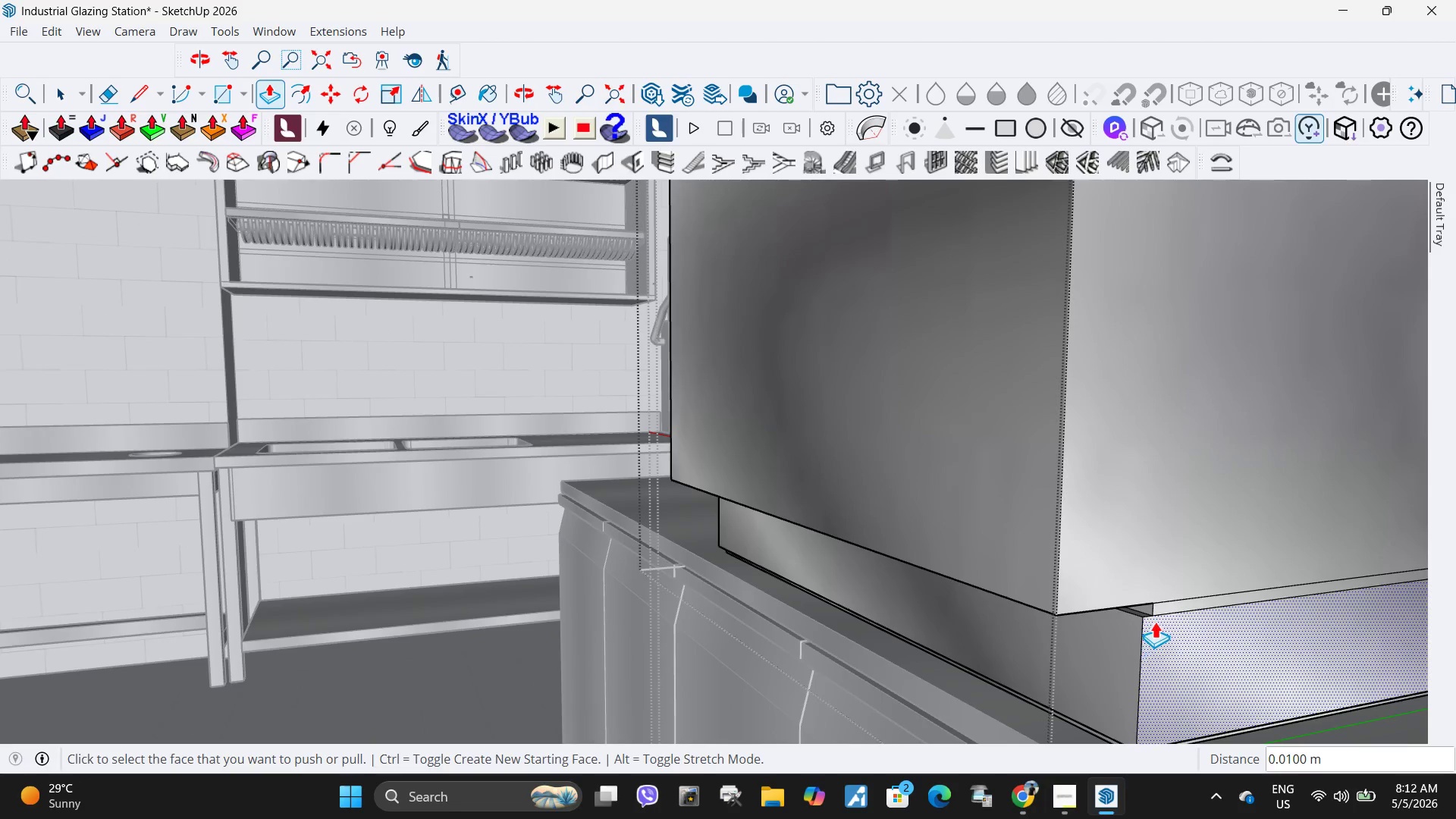 
left_click([1162, 605])
 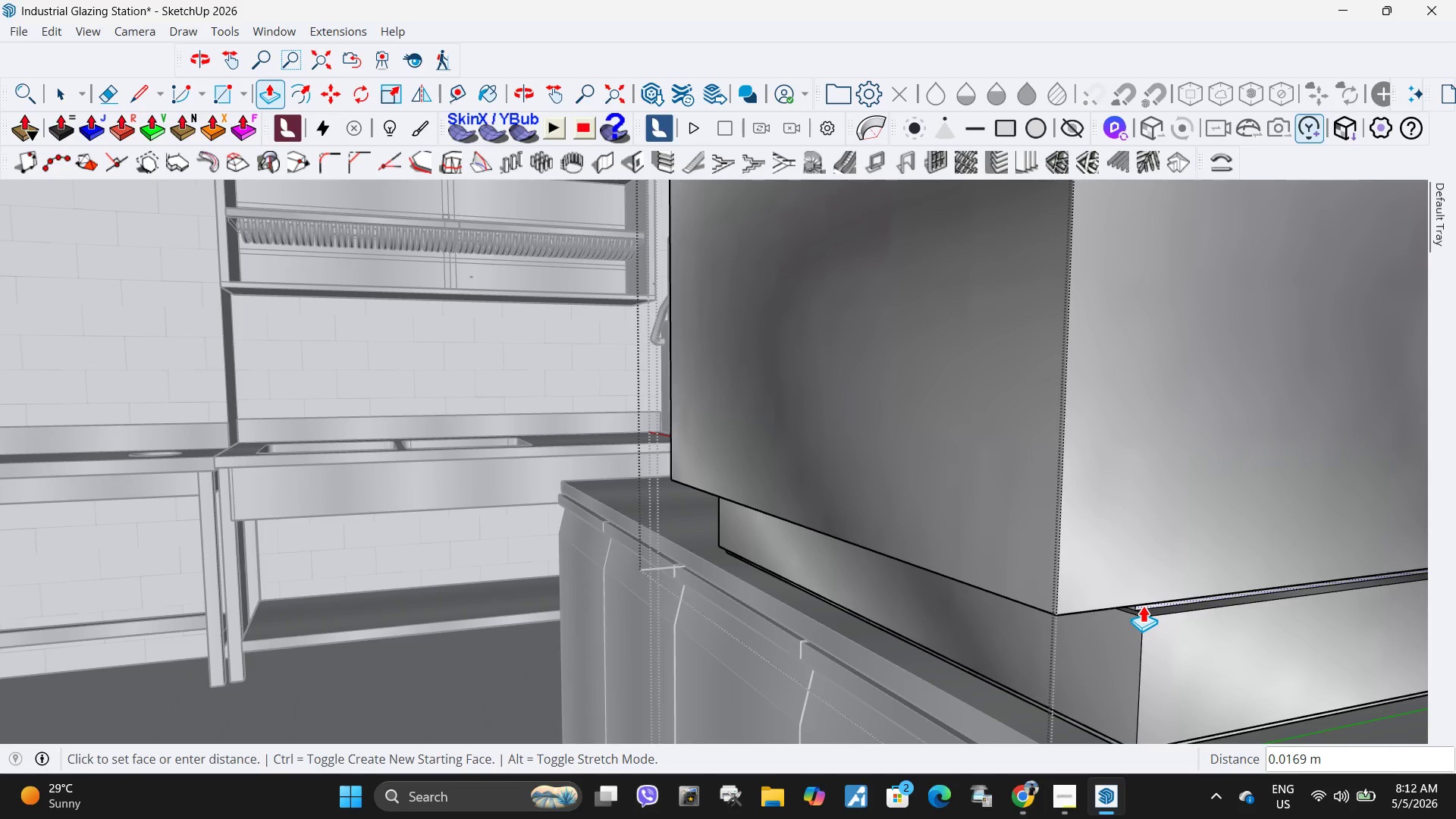 
key(NumpadDecimal)
 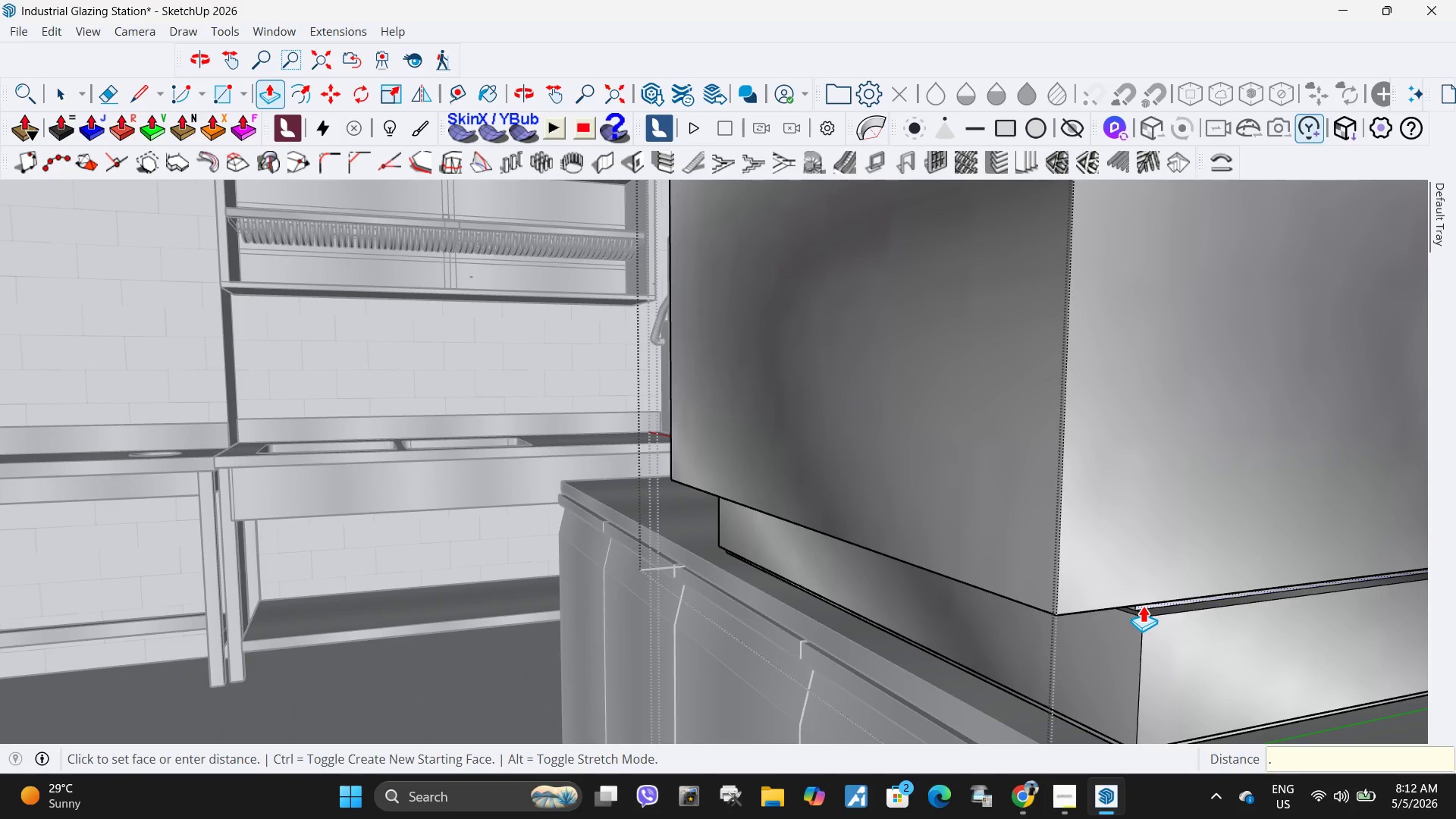 
key(Numpad0)
 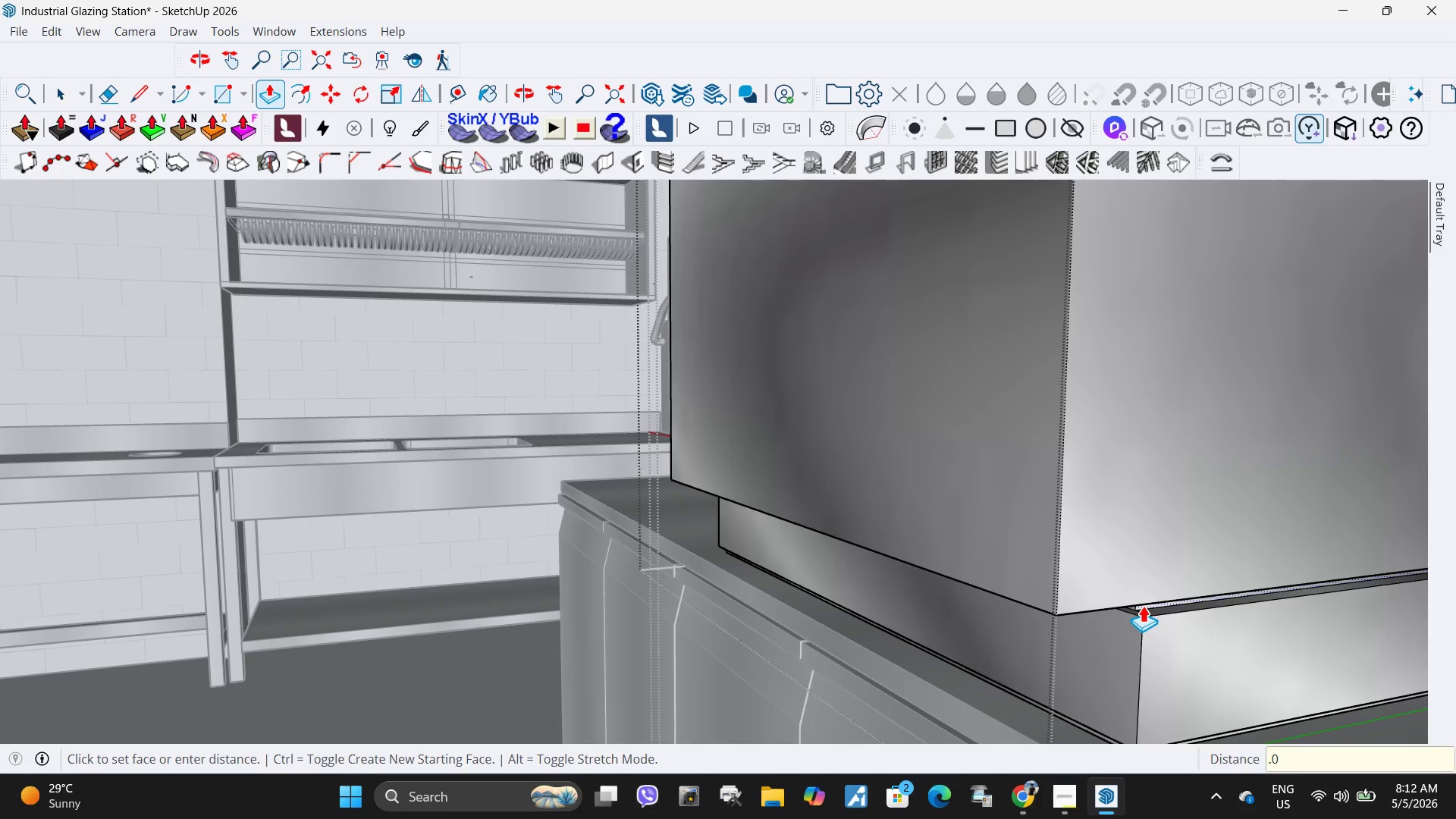 
key(Numpad1)
 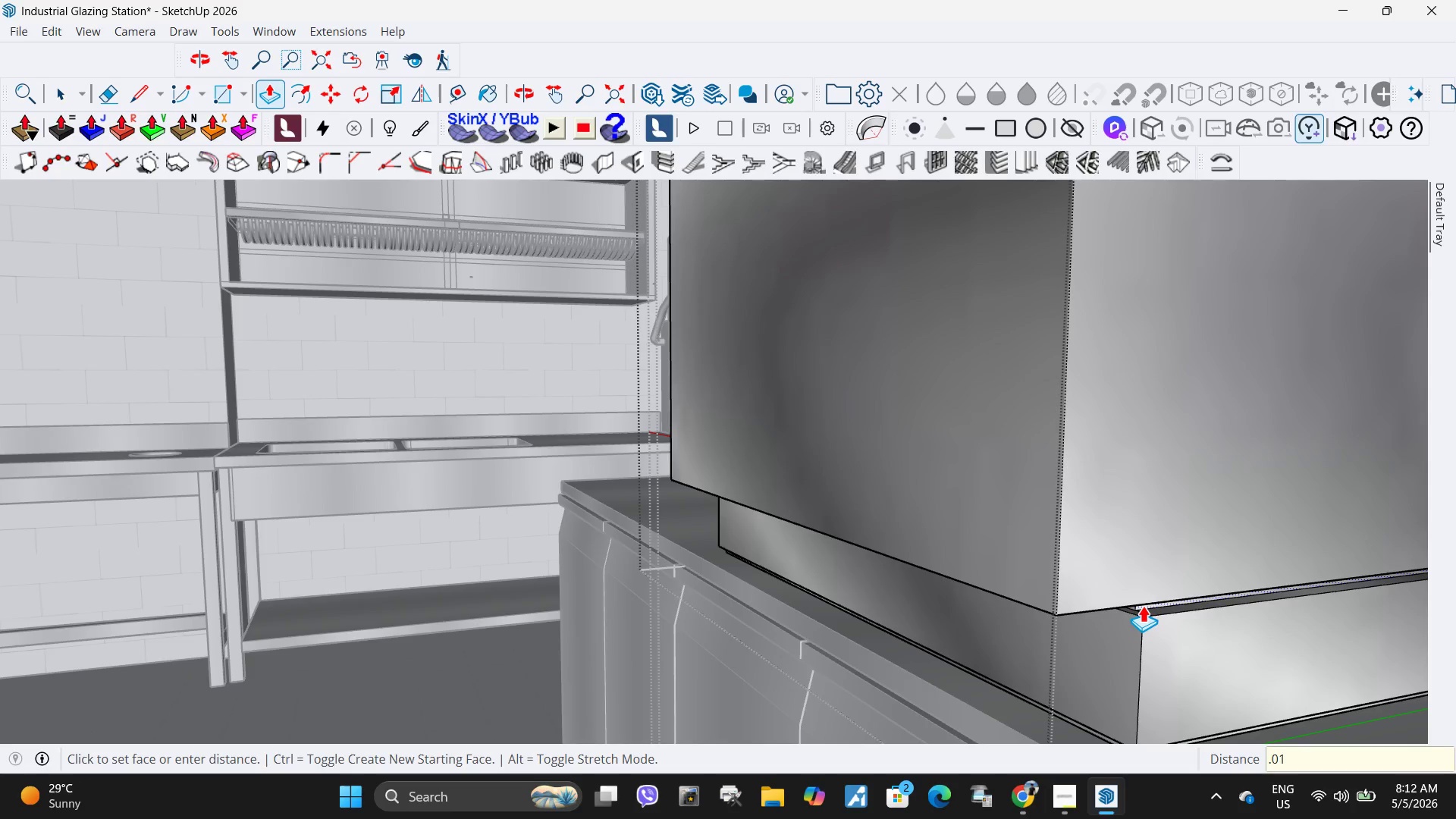 
key(NumpadEnter)
 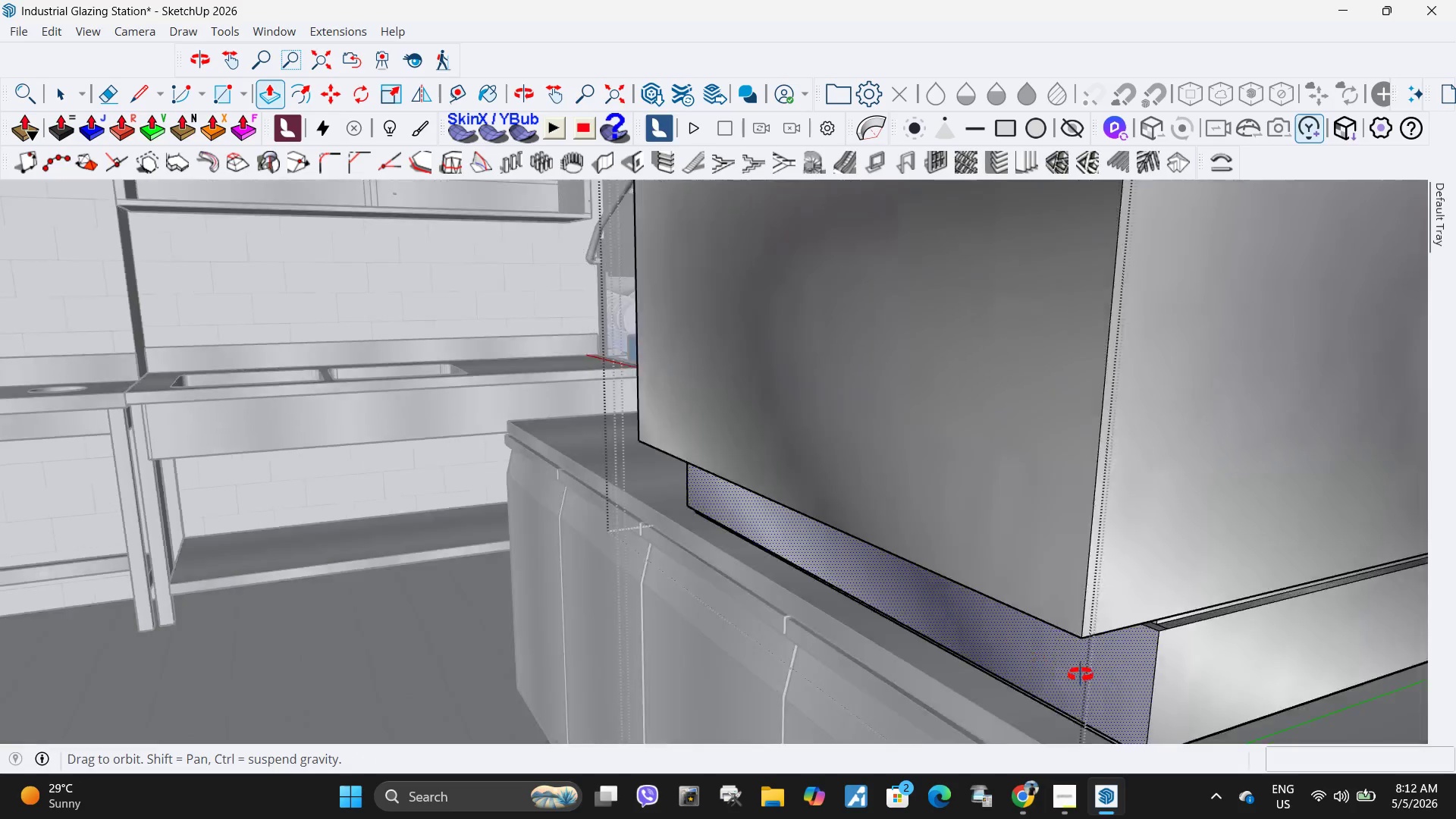 
scroll: coordinate [839, 626], scroll_direction: down, amount: 5.0
 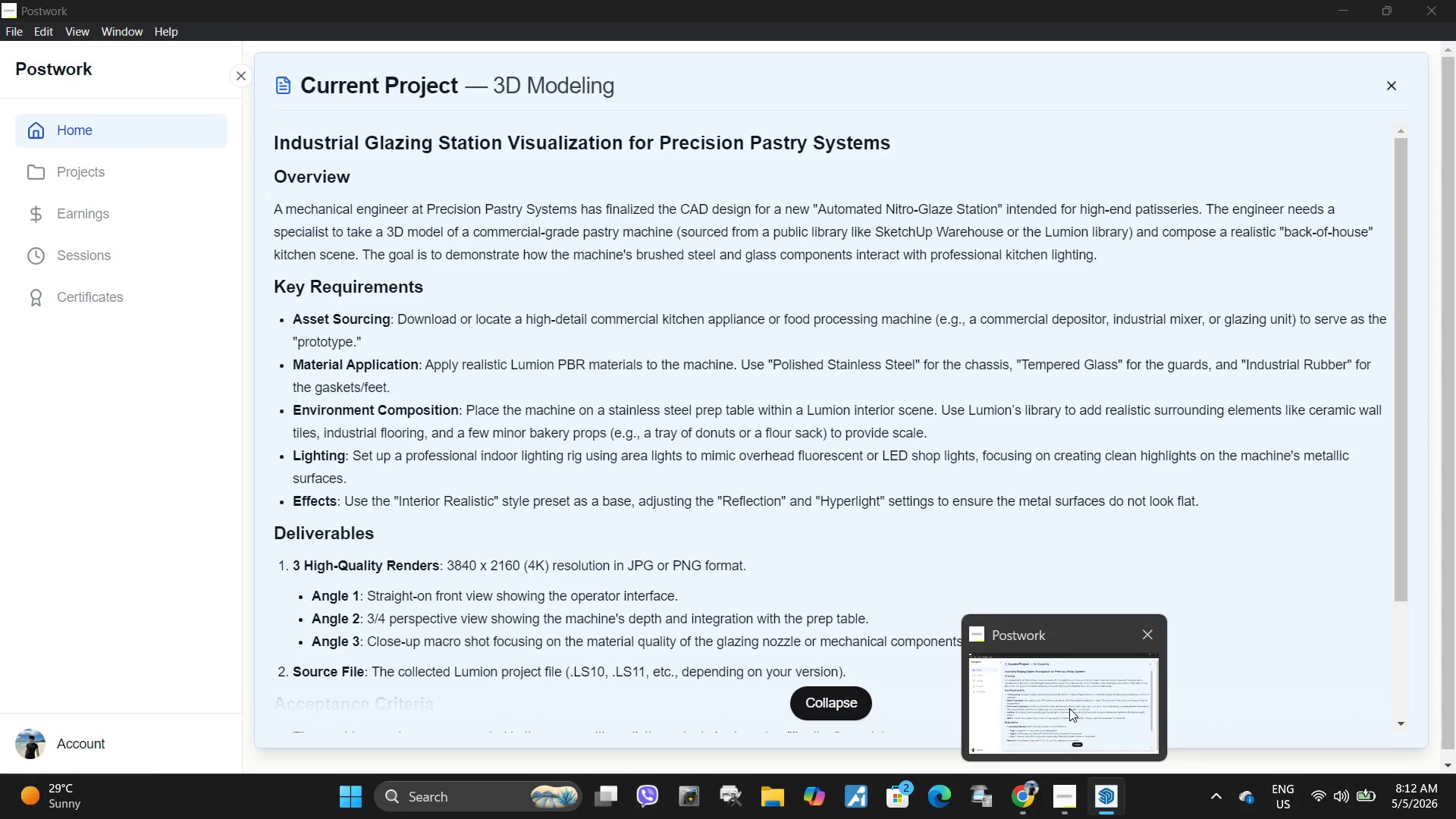 
wait(11.9)
 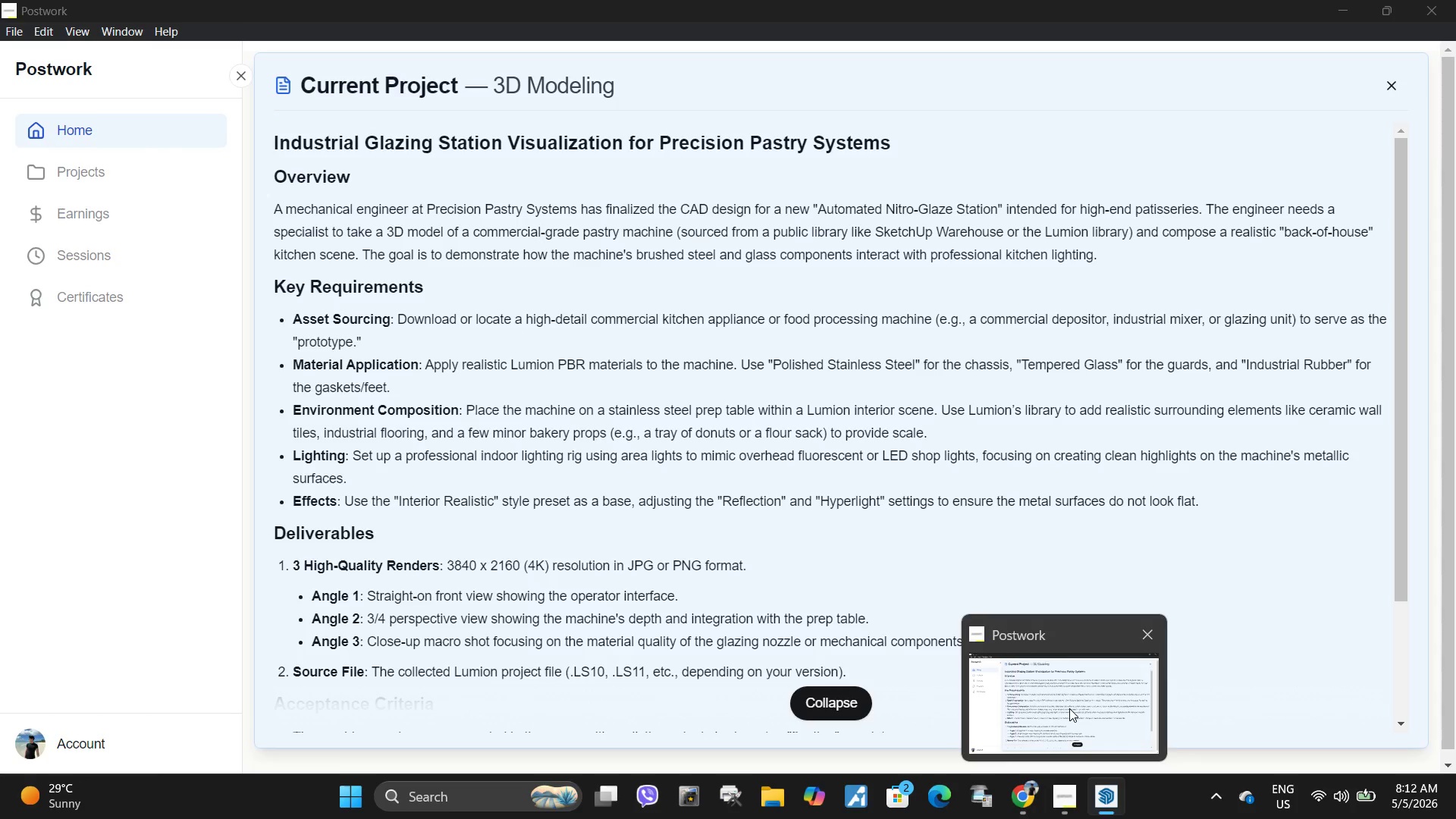 
scroll: coordinate [655, 424], scroll_direction: down, amount: 26.0
 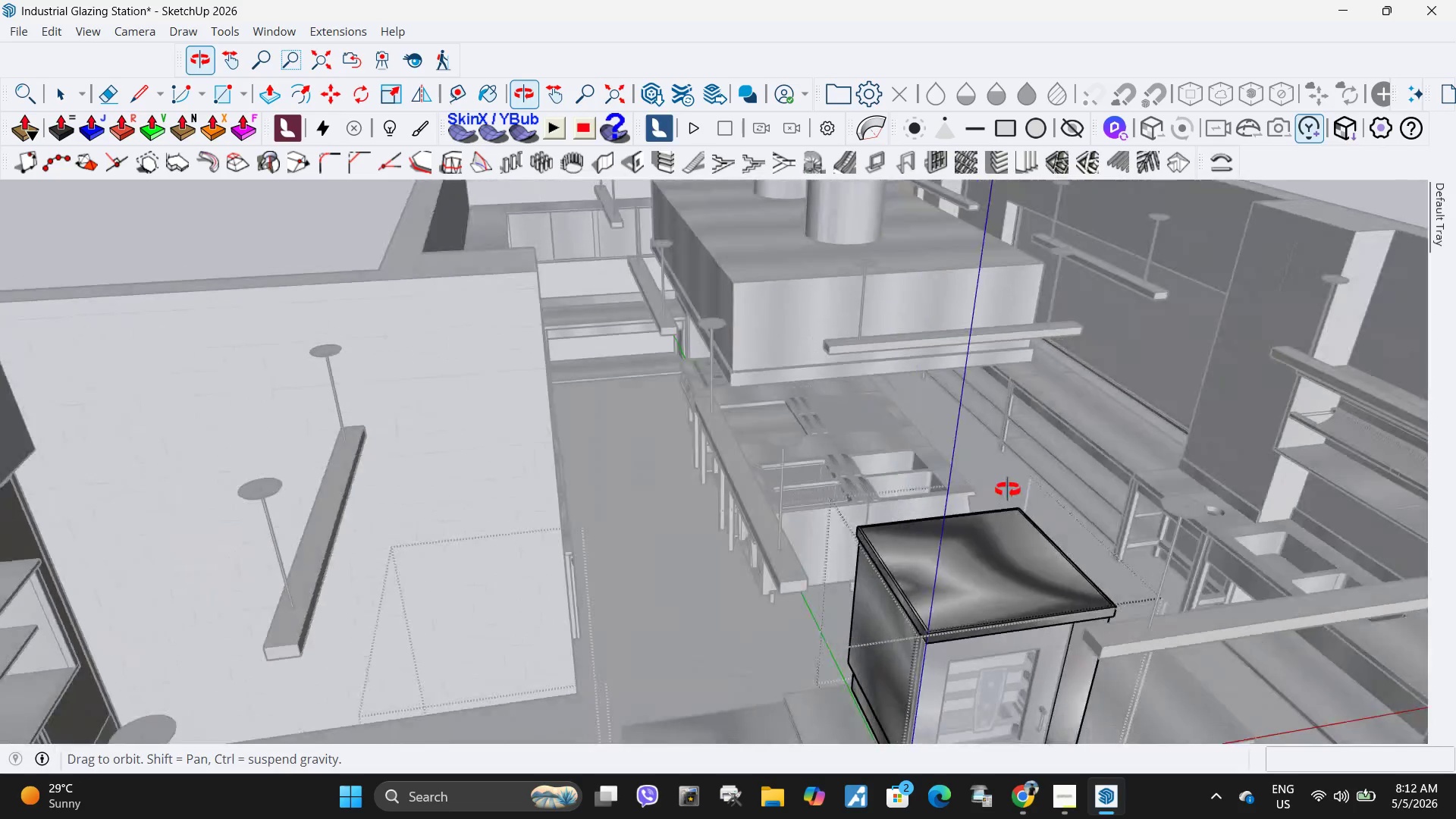 
key(Space)
 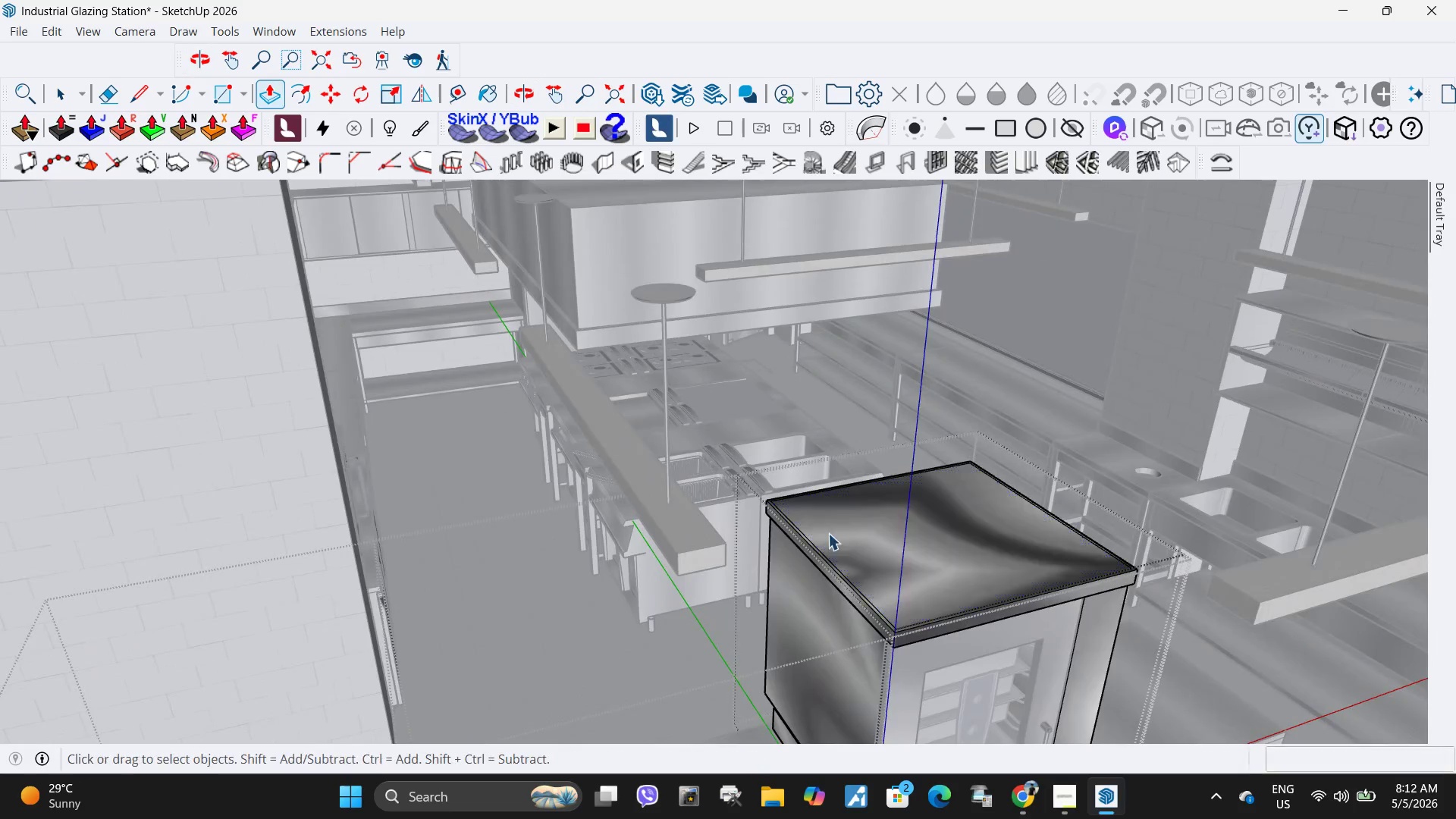 
key(Escape)
 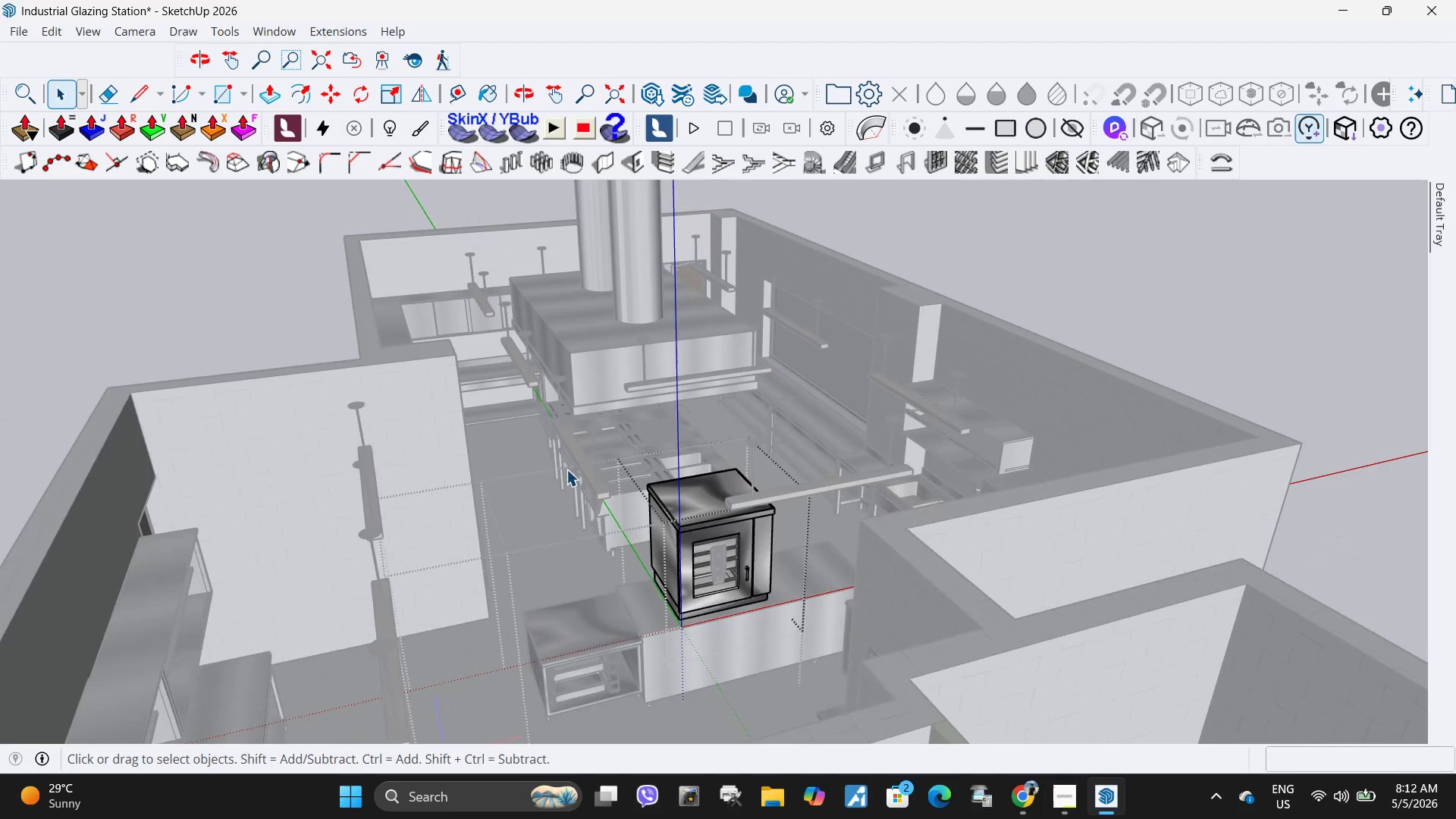 
key(Escape)
 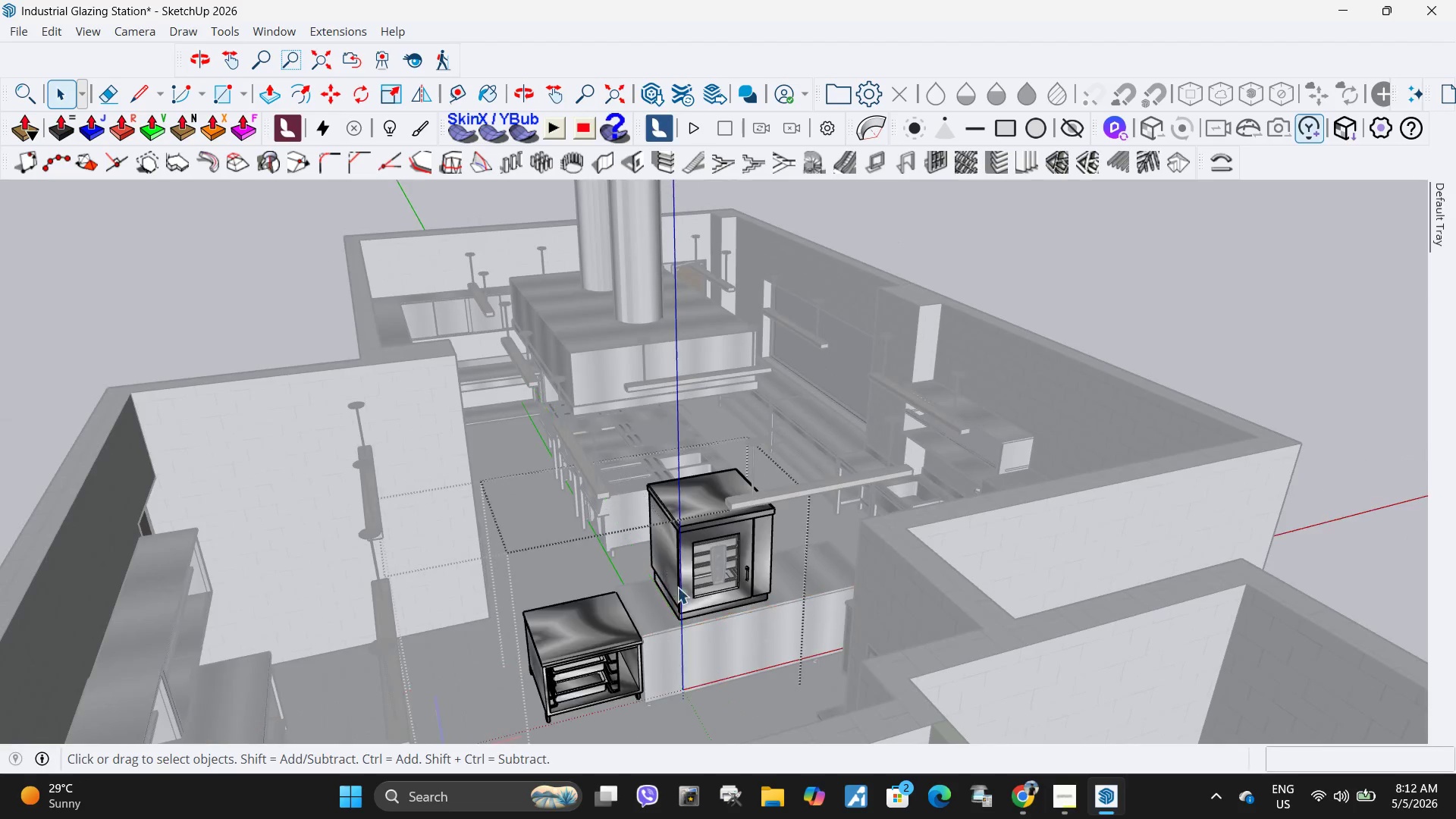 
scroll: coordinate [569, 473], scroll_direction: down, amount: 2.0
 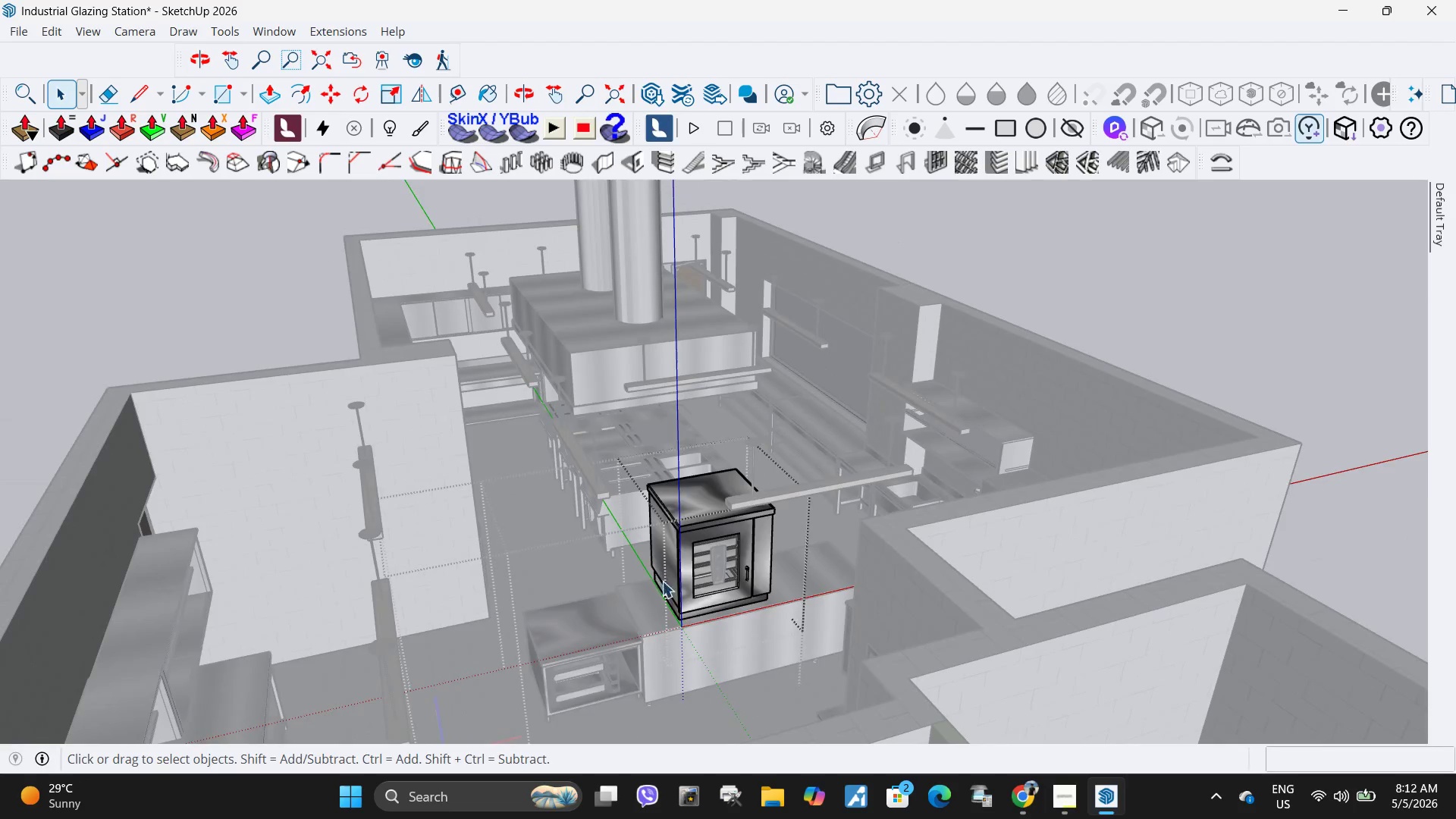 
key(Escape)
 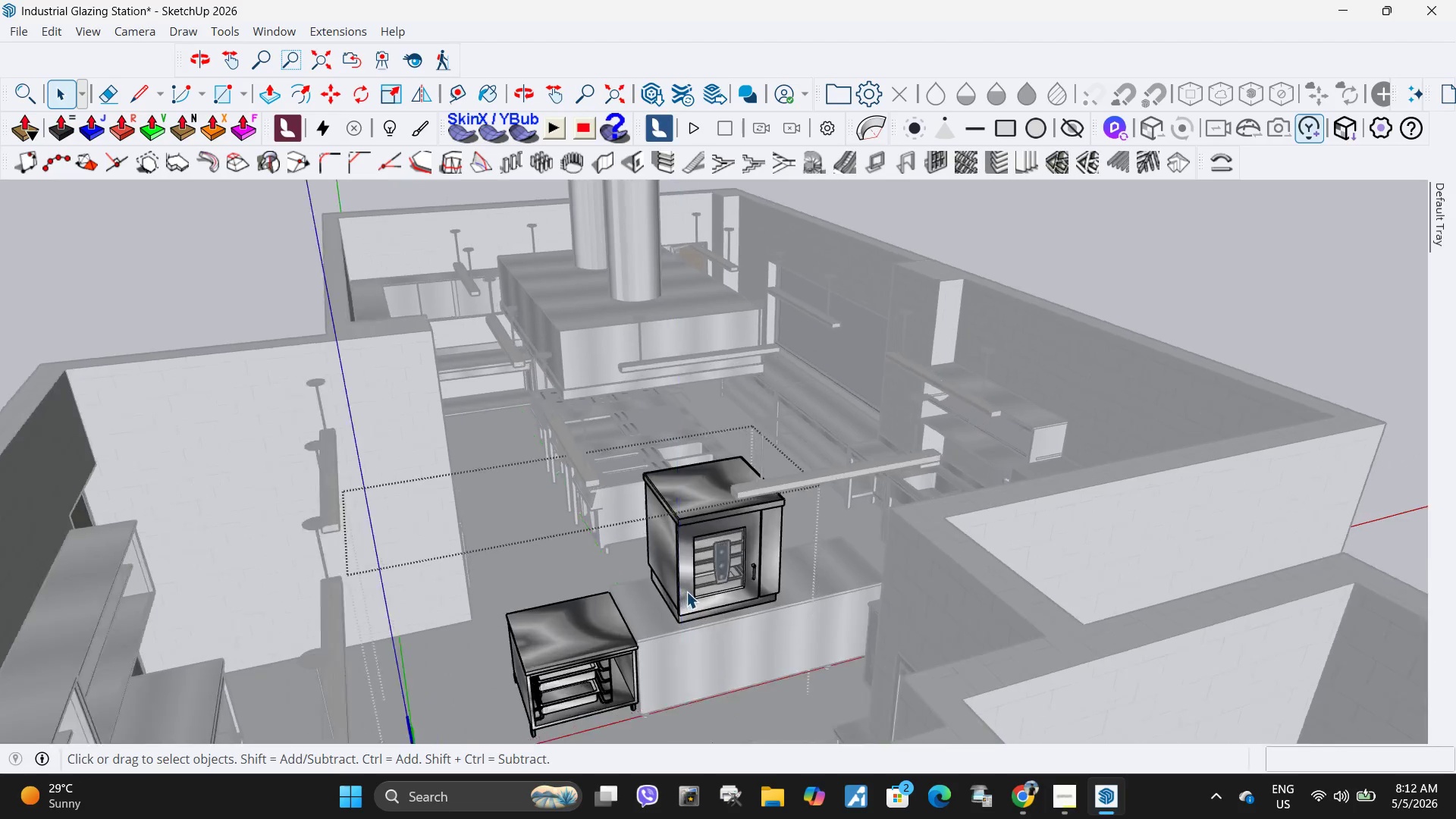 
key(Escape)
 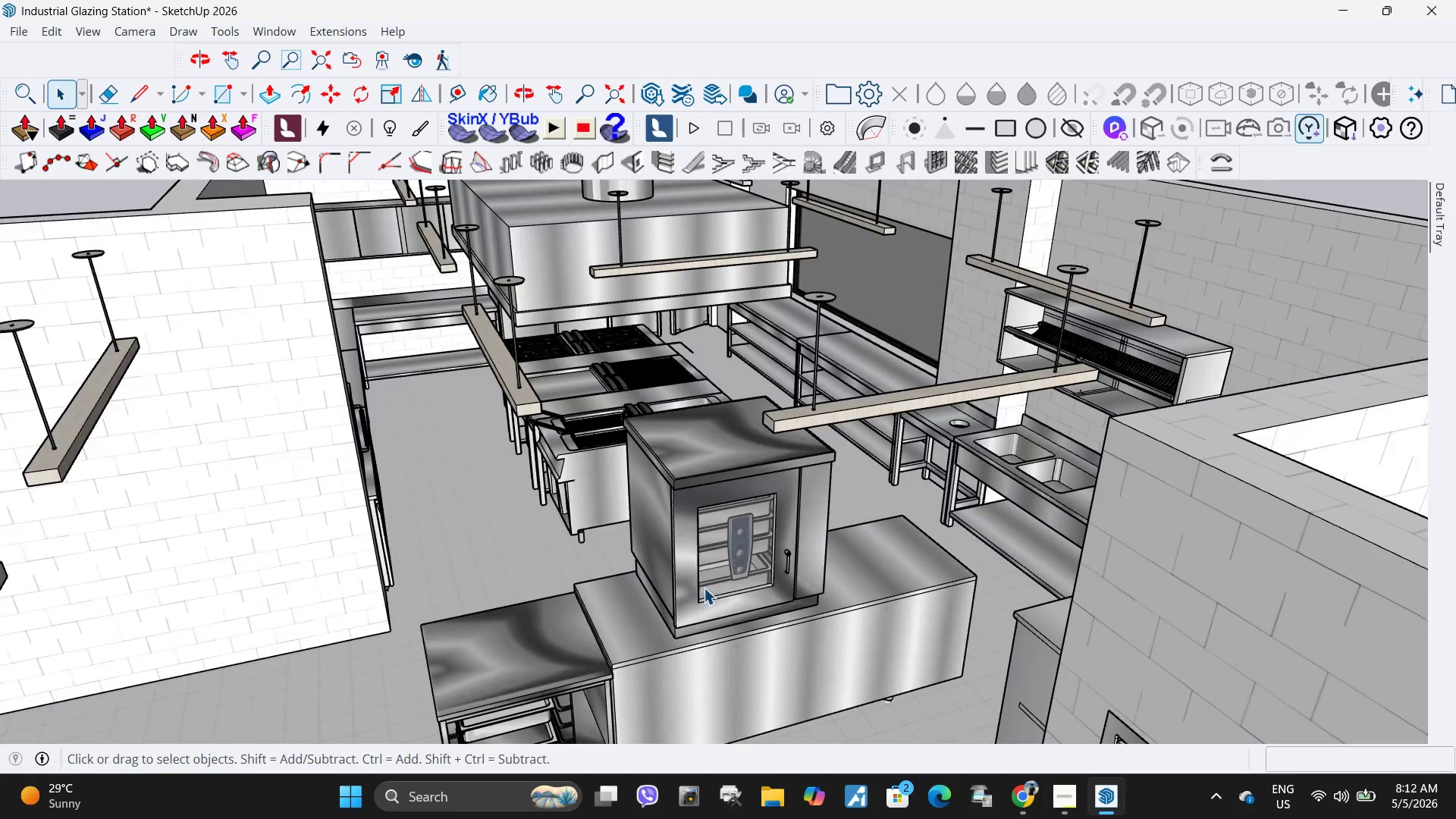 
key(Escape)
 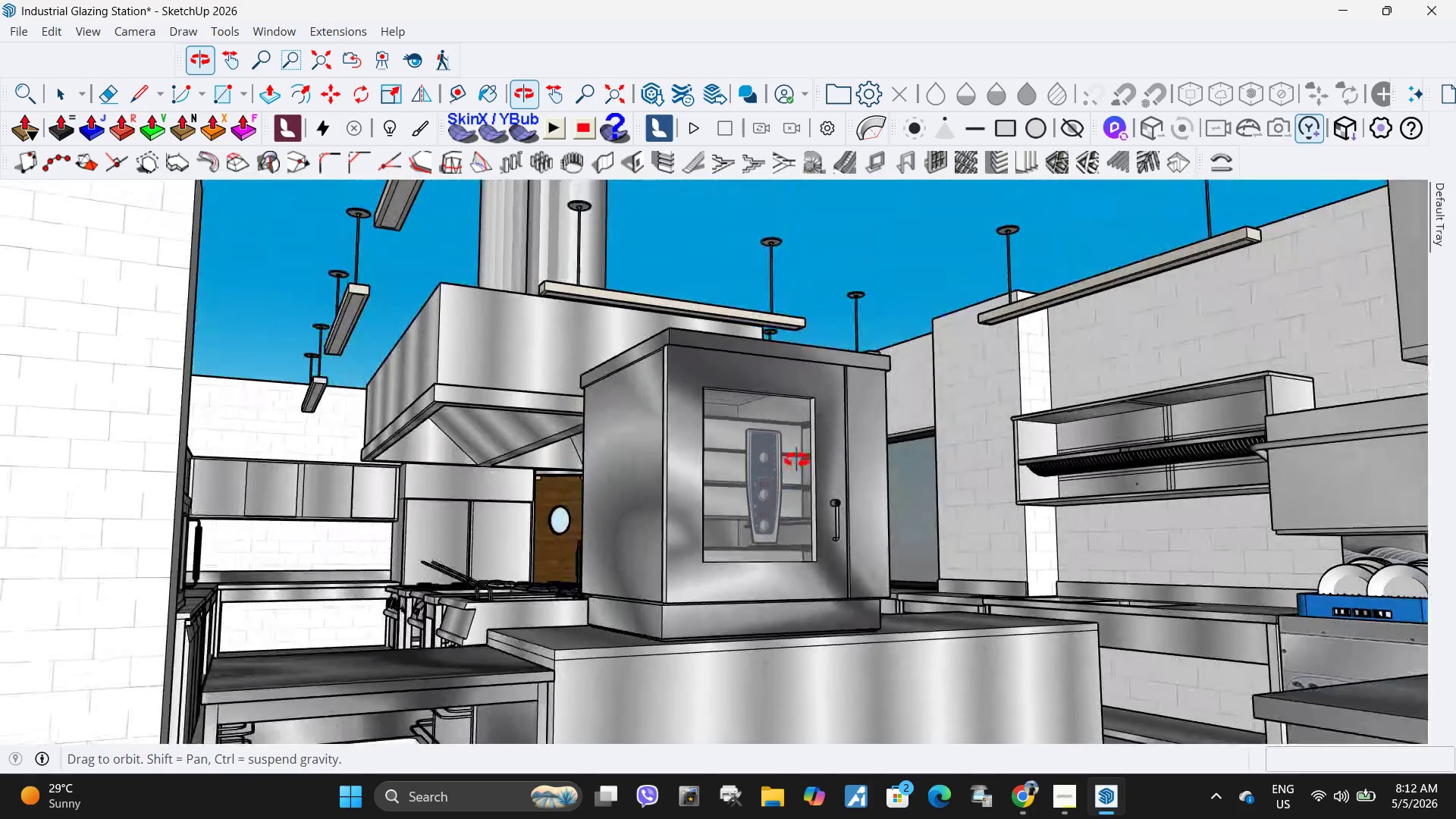 
scroll: coordinate [685, 491], scroll_direction: up, amount: 12.0
 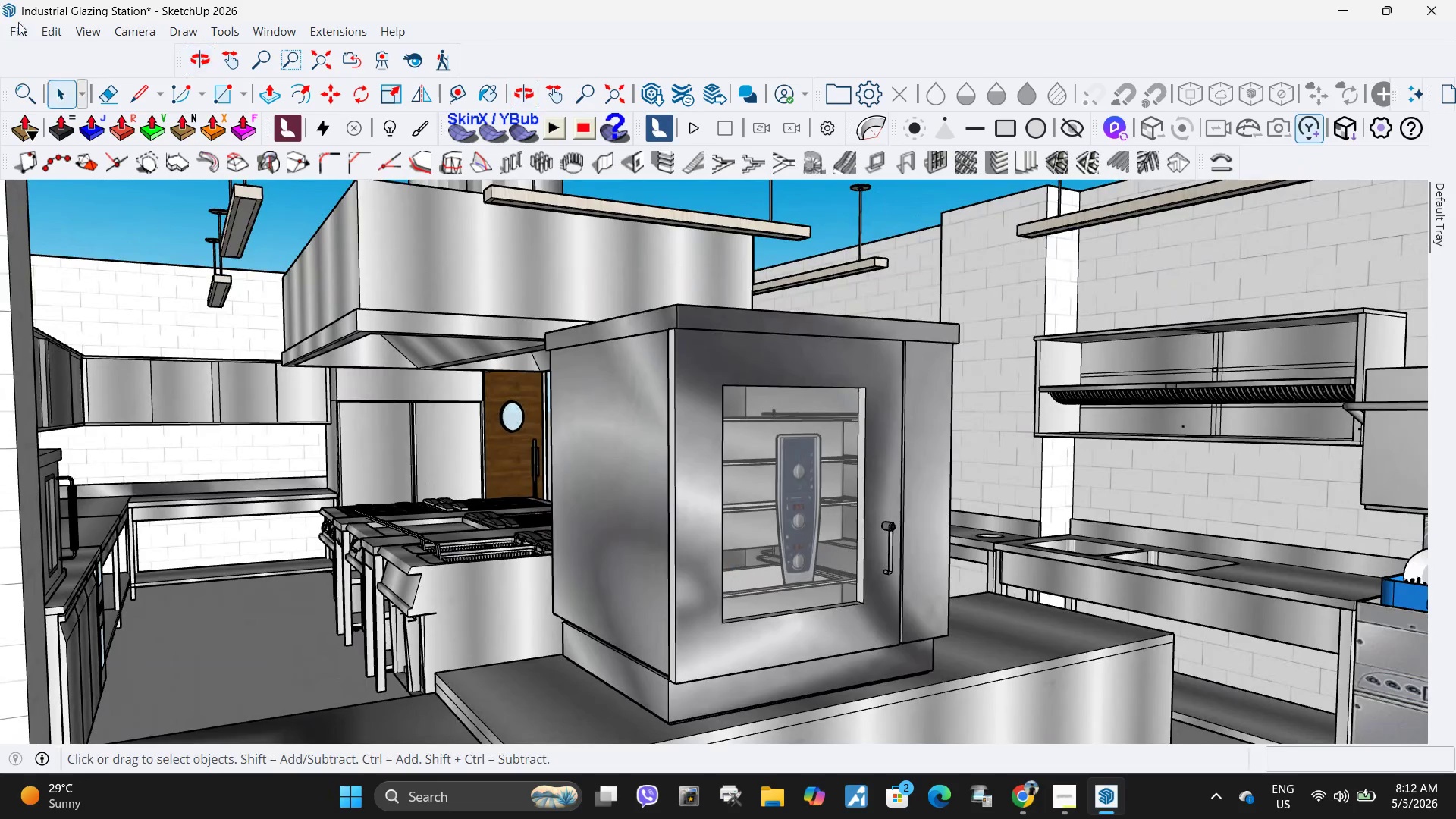 
left_click([33, 88])
 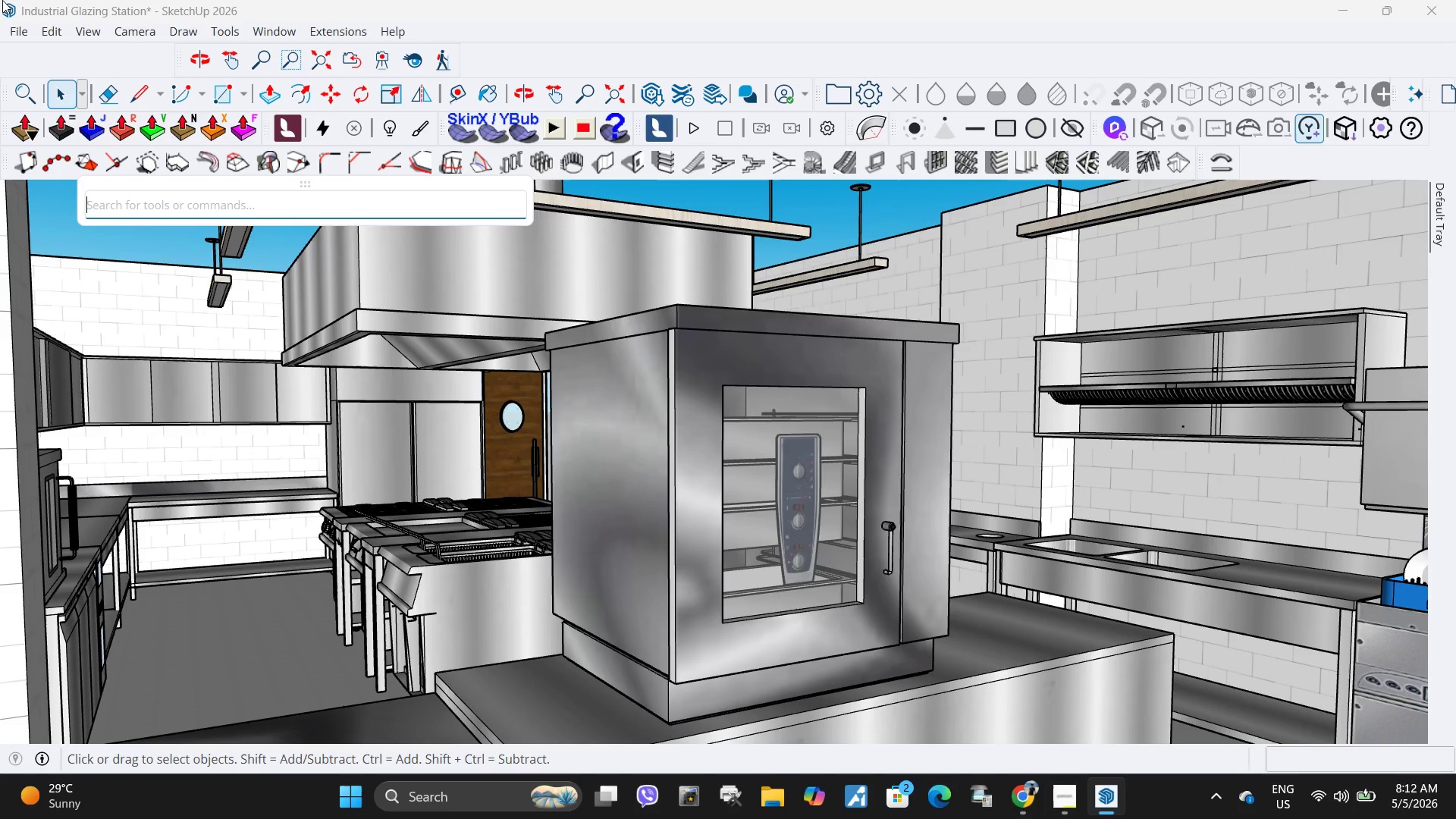 
left_click([19, 31])
 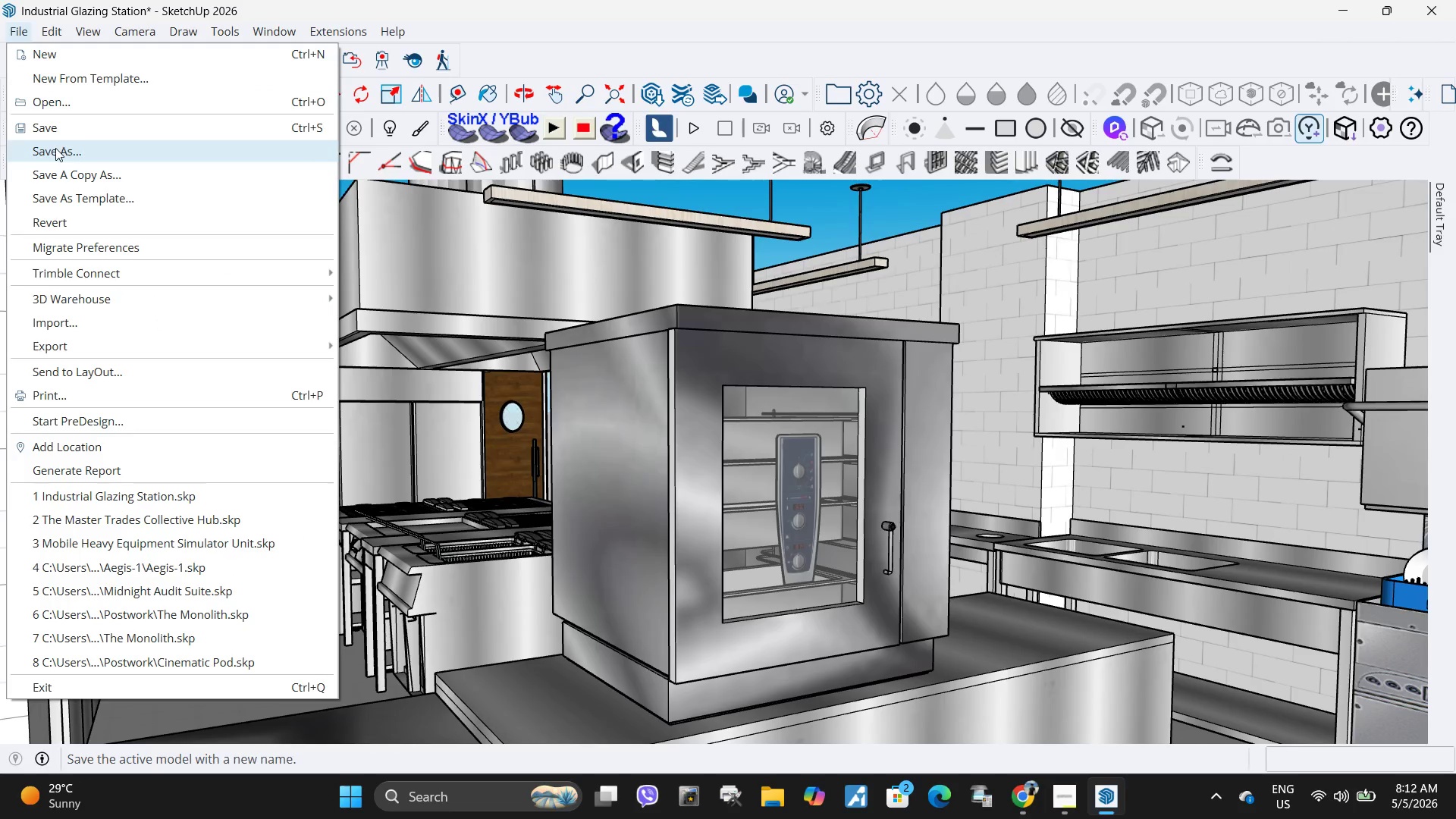 
left_click([58, 132])
 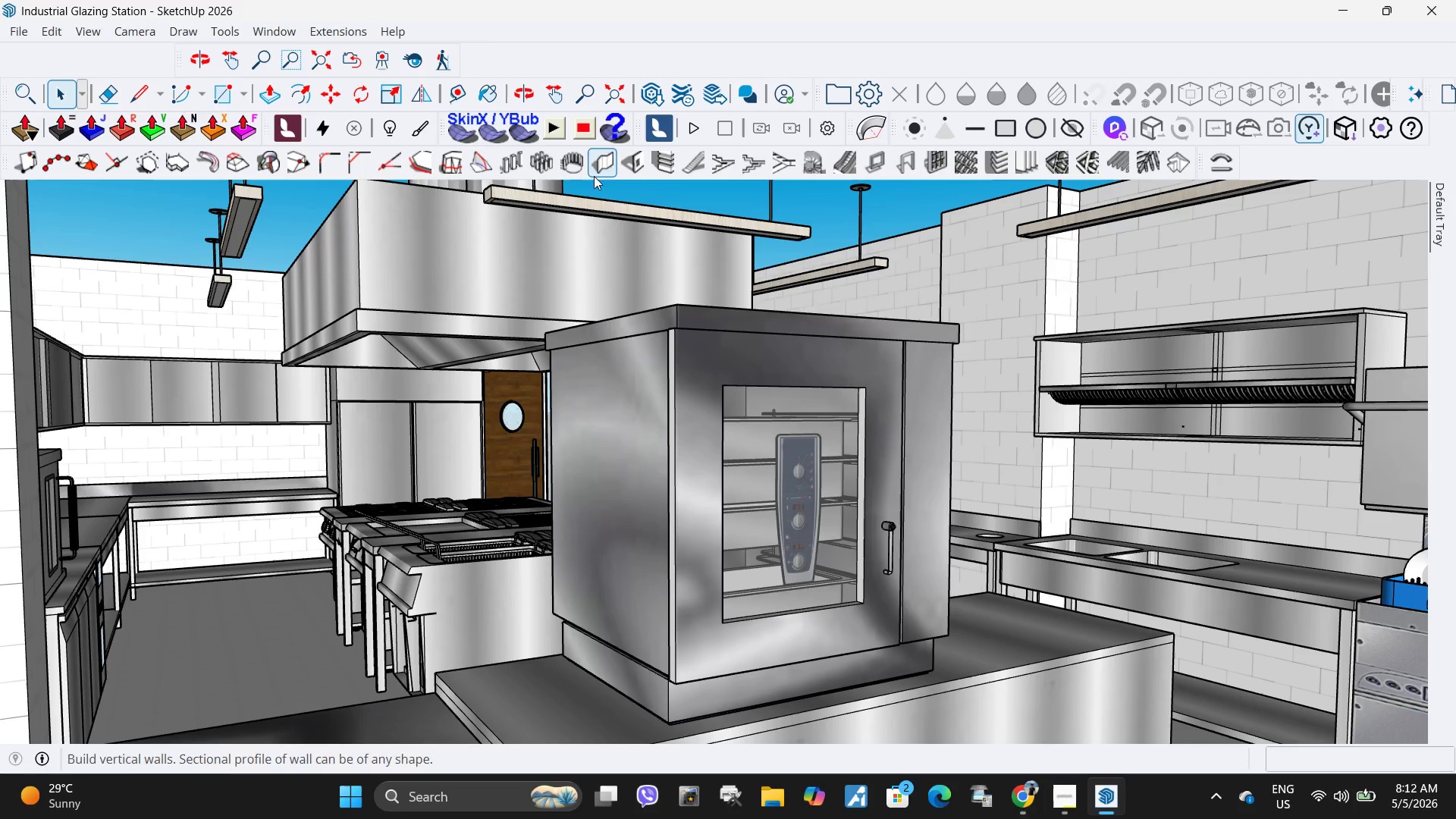 
scroll: coordinate [799, 367], scroll_direction: up, amount: 4.0
 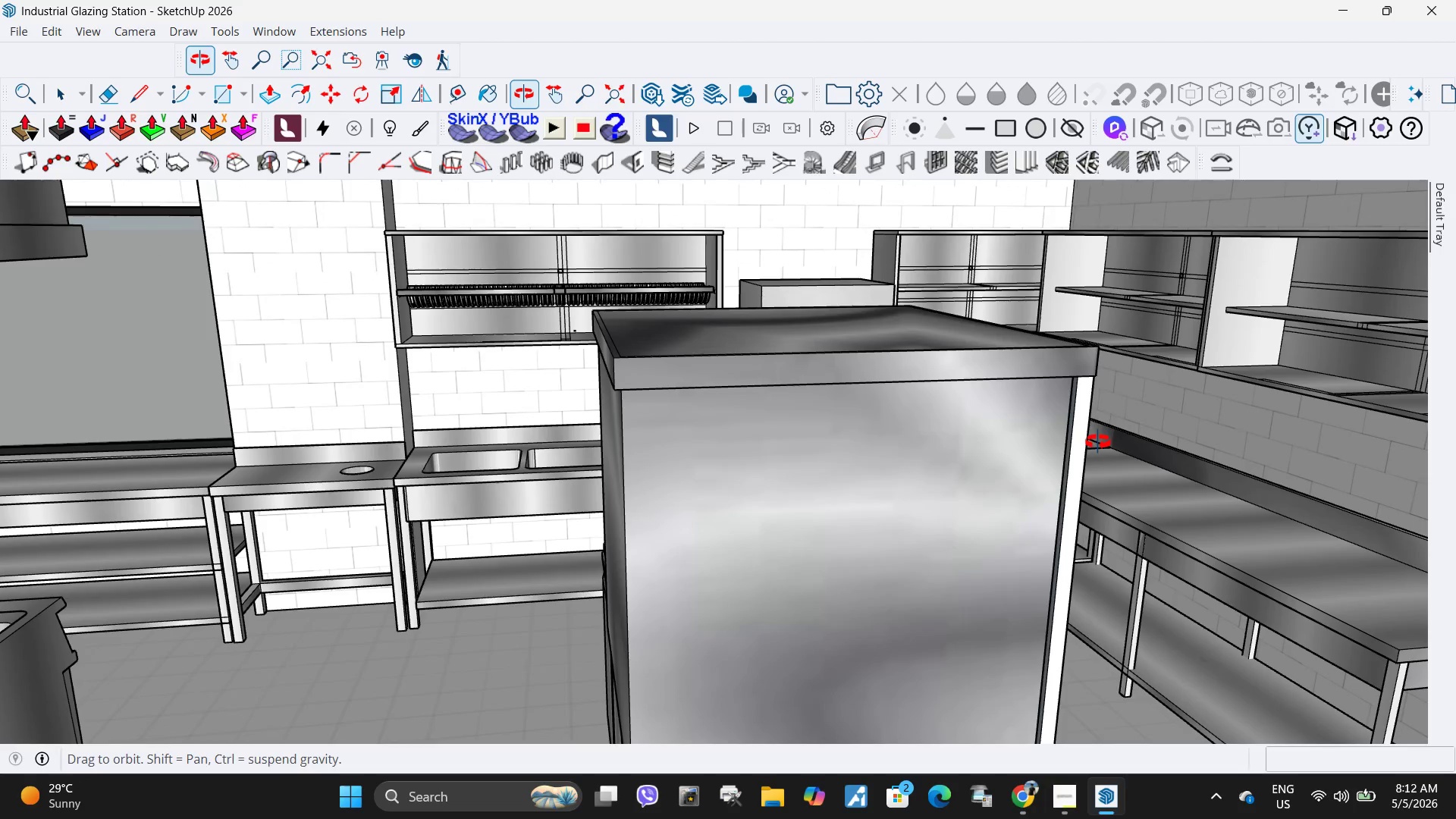 
scroll: coordinate [929, 384], scroll_direction: down, amount: 8.0
 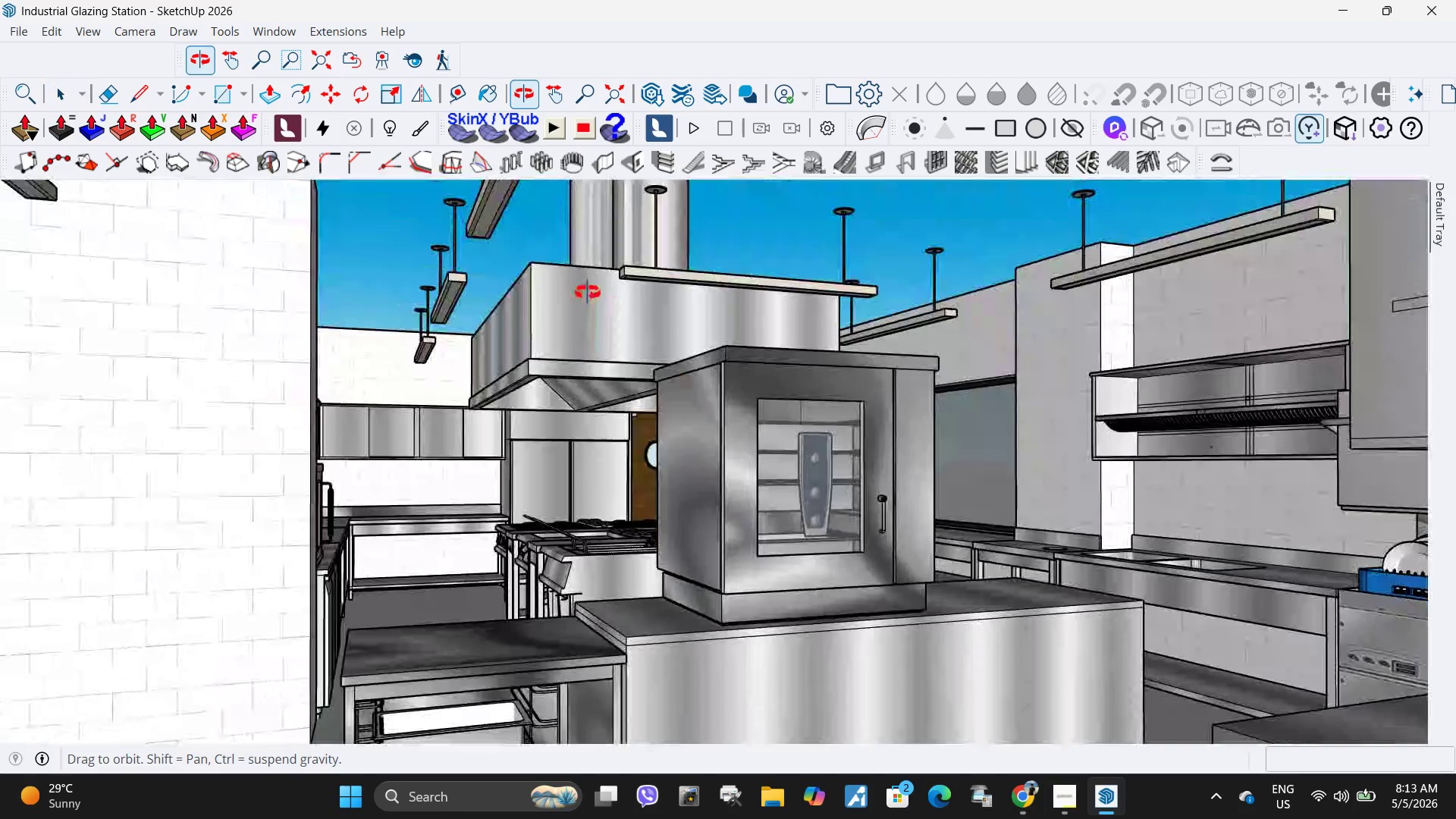 
scroll: coordinate [801, 344], scroll_direction: up, amount: 4.0
 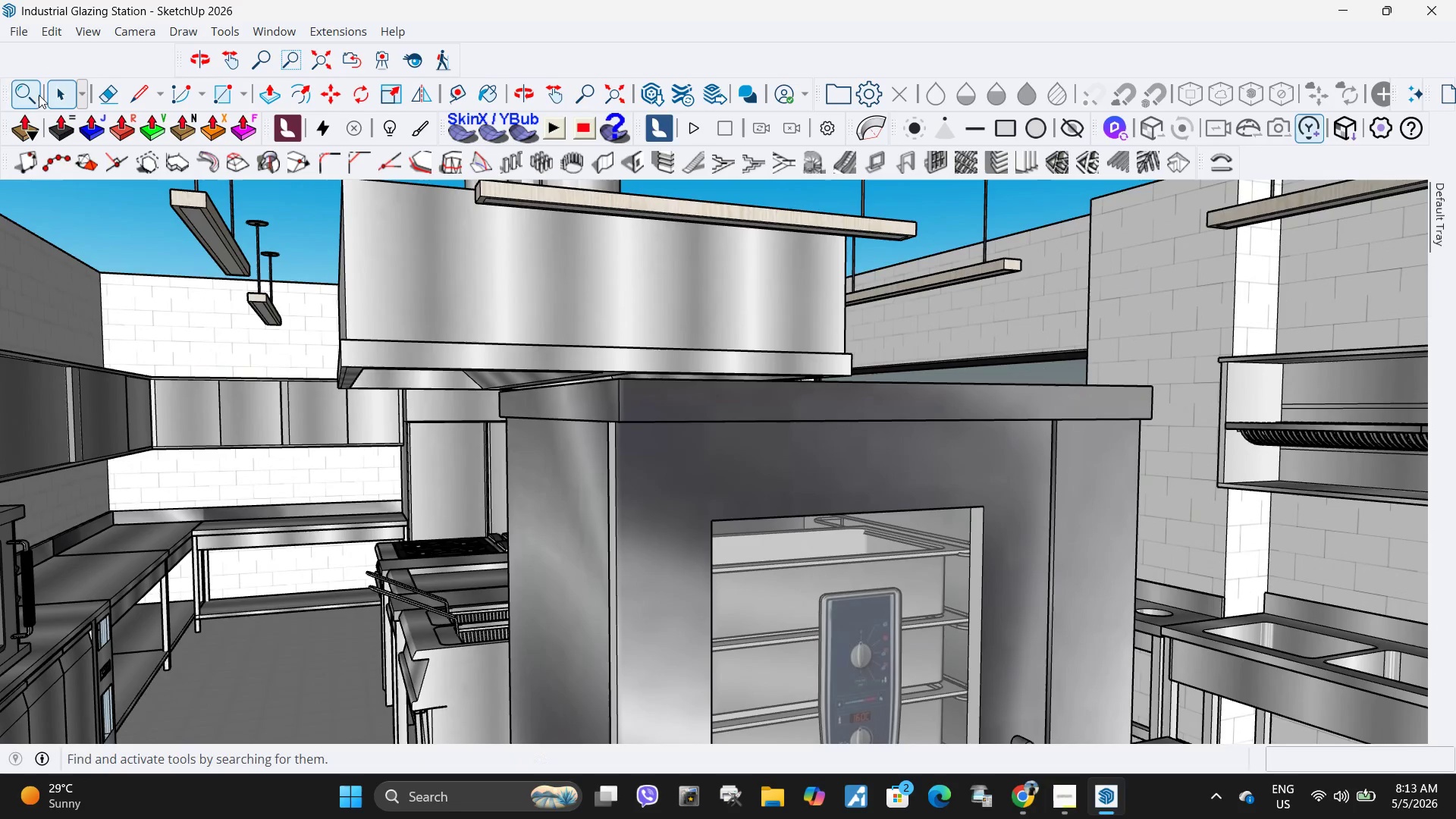 
left_click([27, 99])
 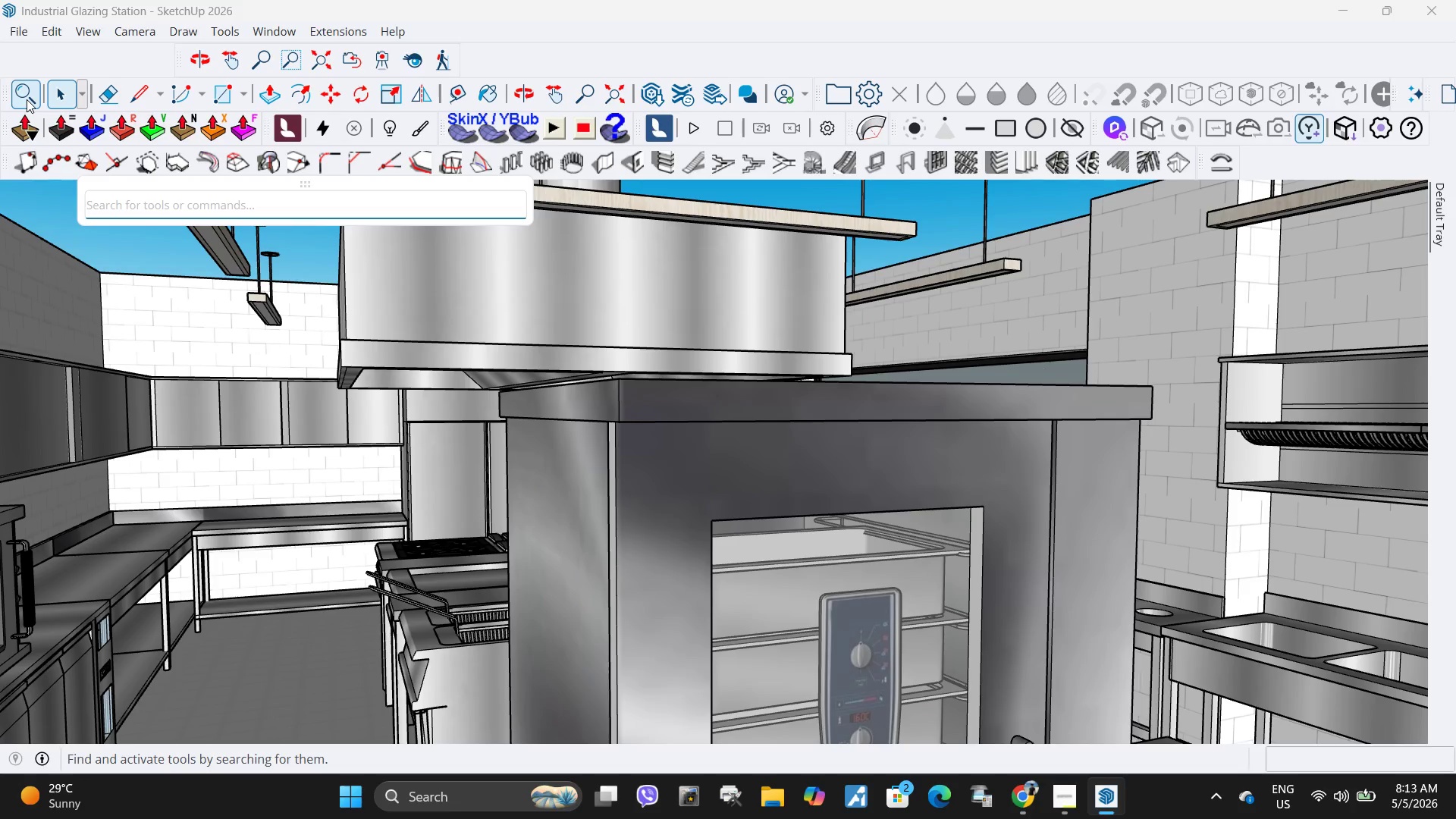 
type(3d )
 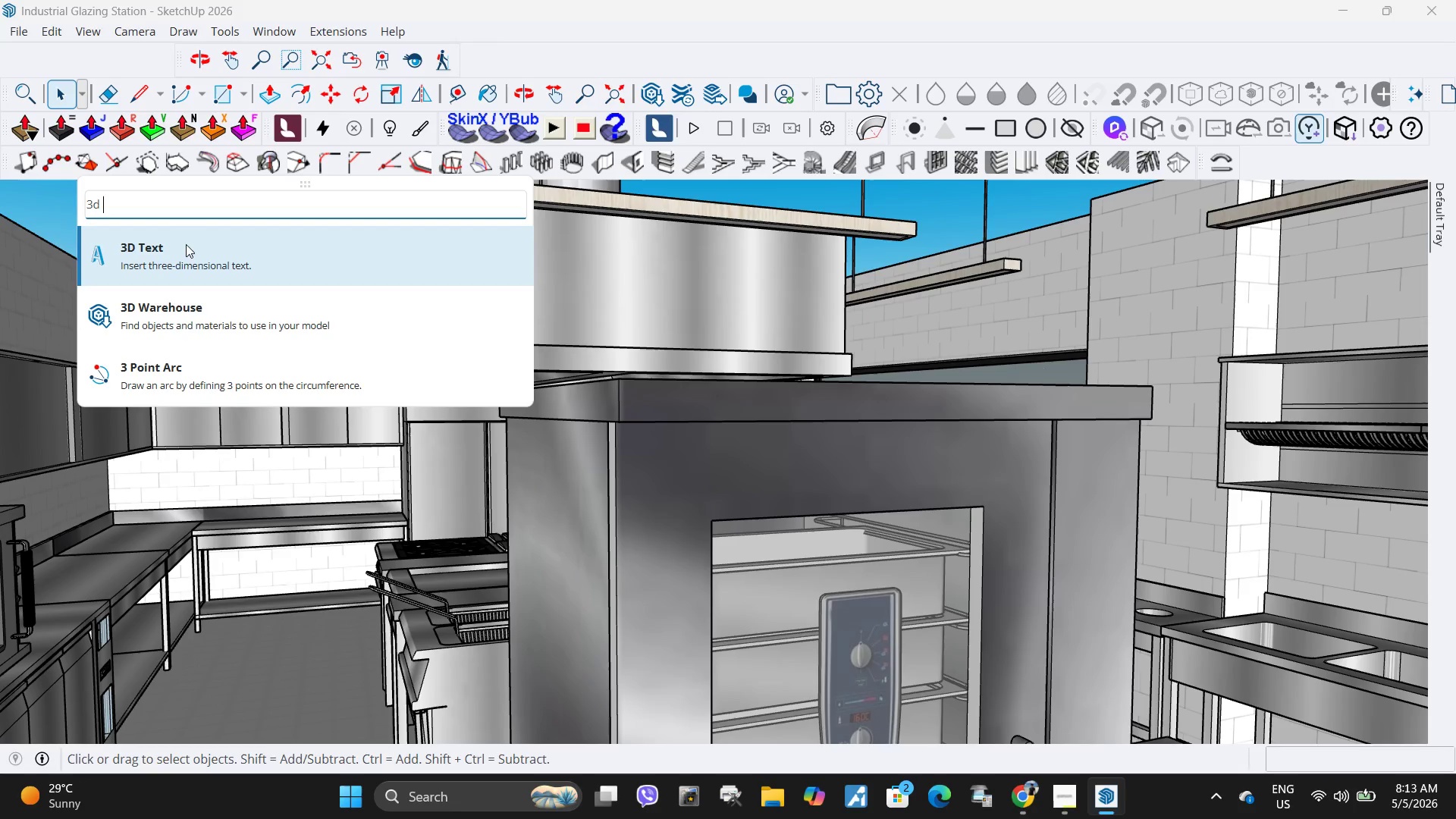 
left_click([196, 262])
 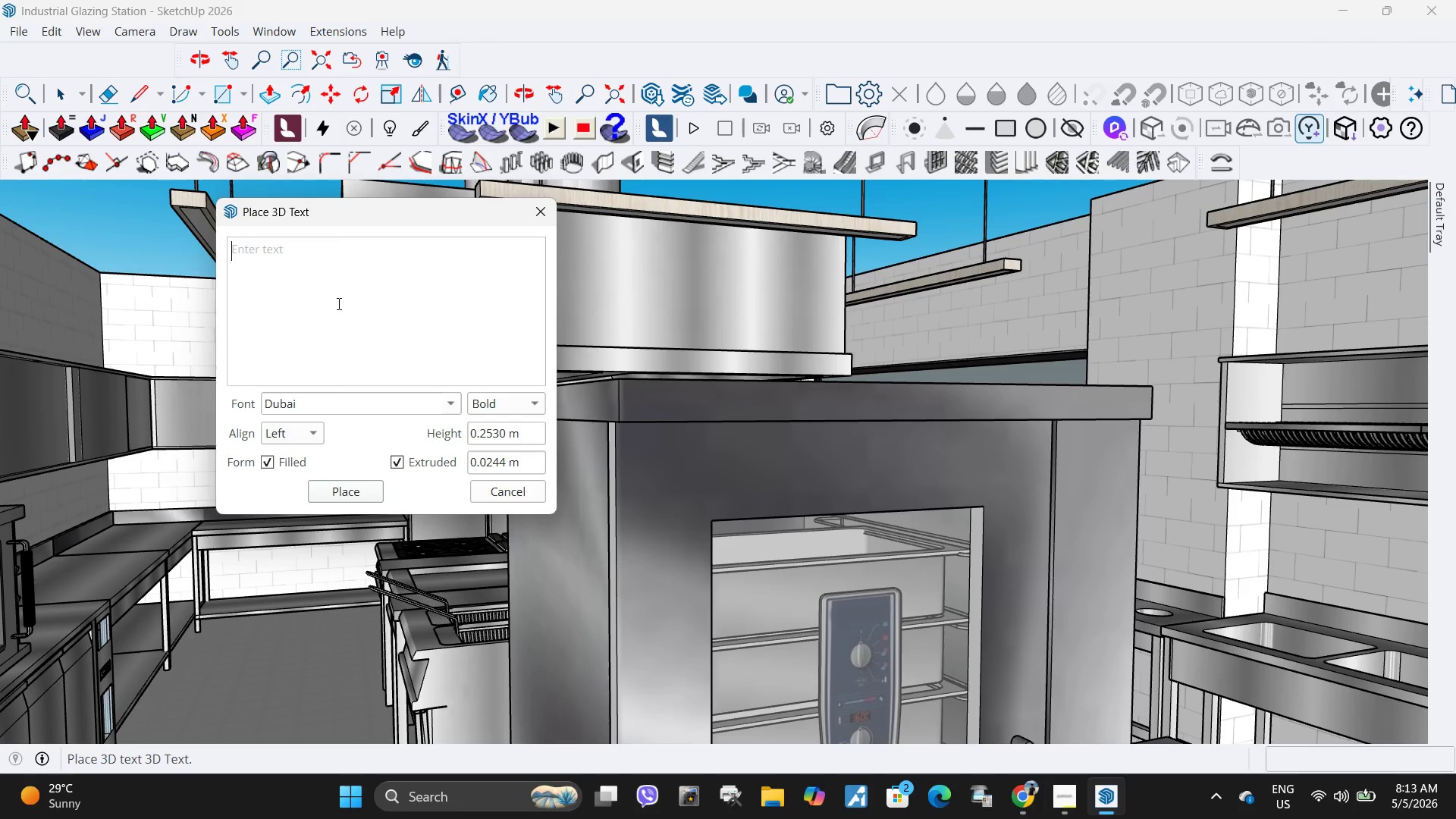 
type(Nito-)
key(Backspace)
key(Backspace)
key(Backspace)
key(Backspace)
type(ITRO-GLAZE STATION)
 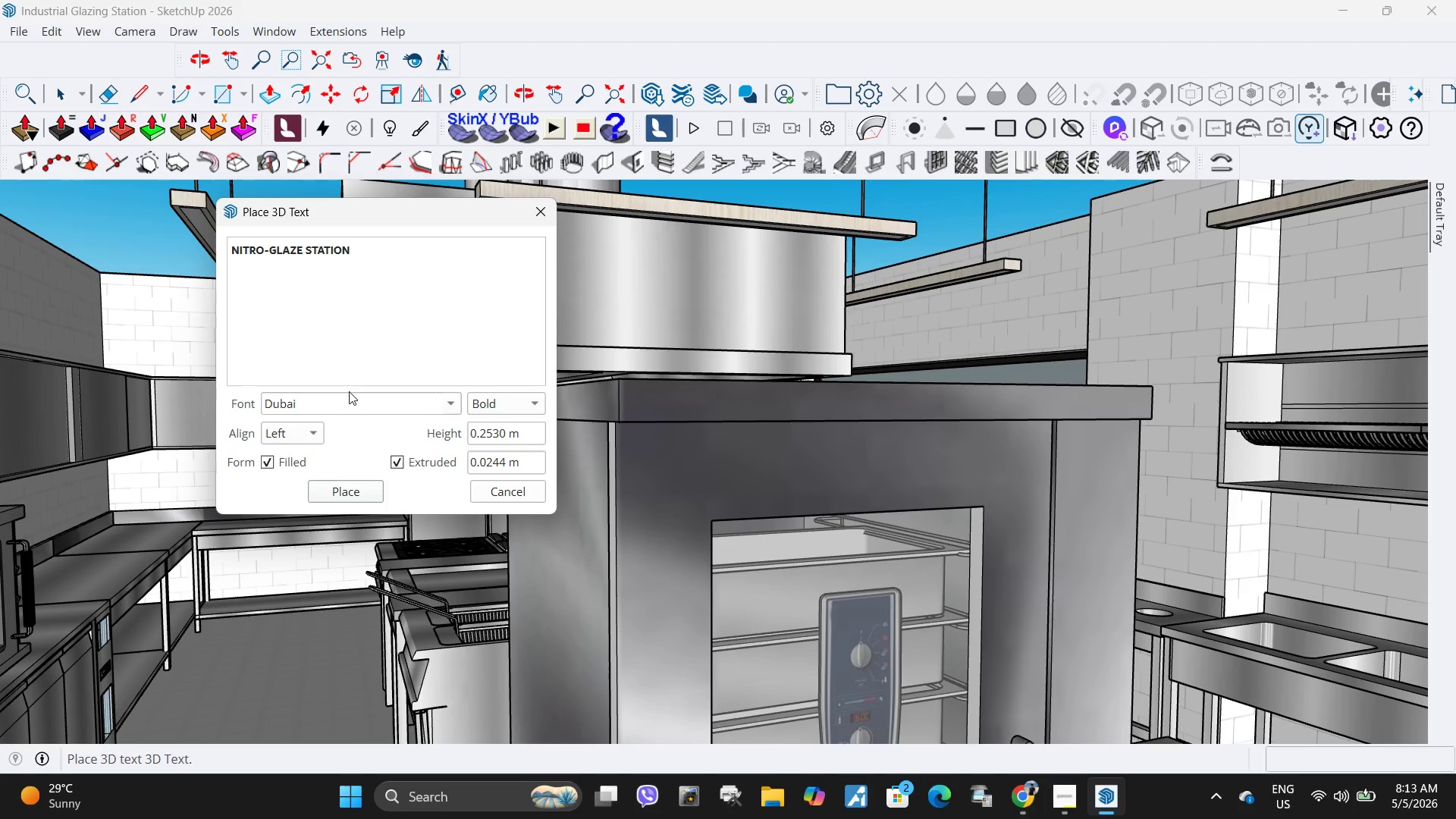 
wait(6.5)
 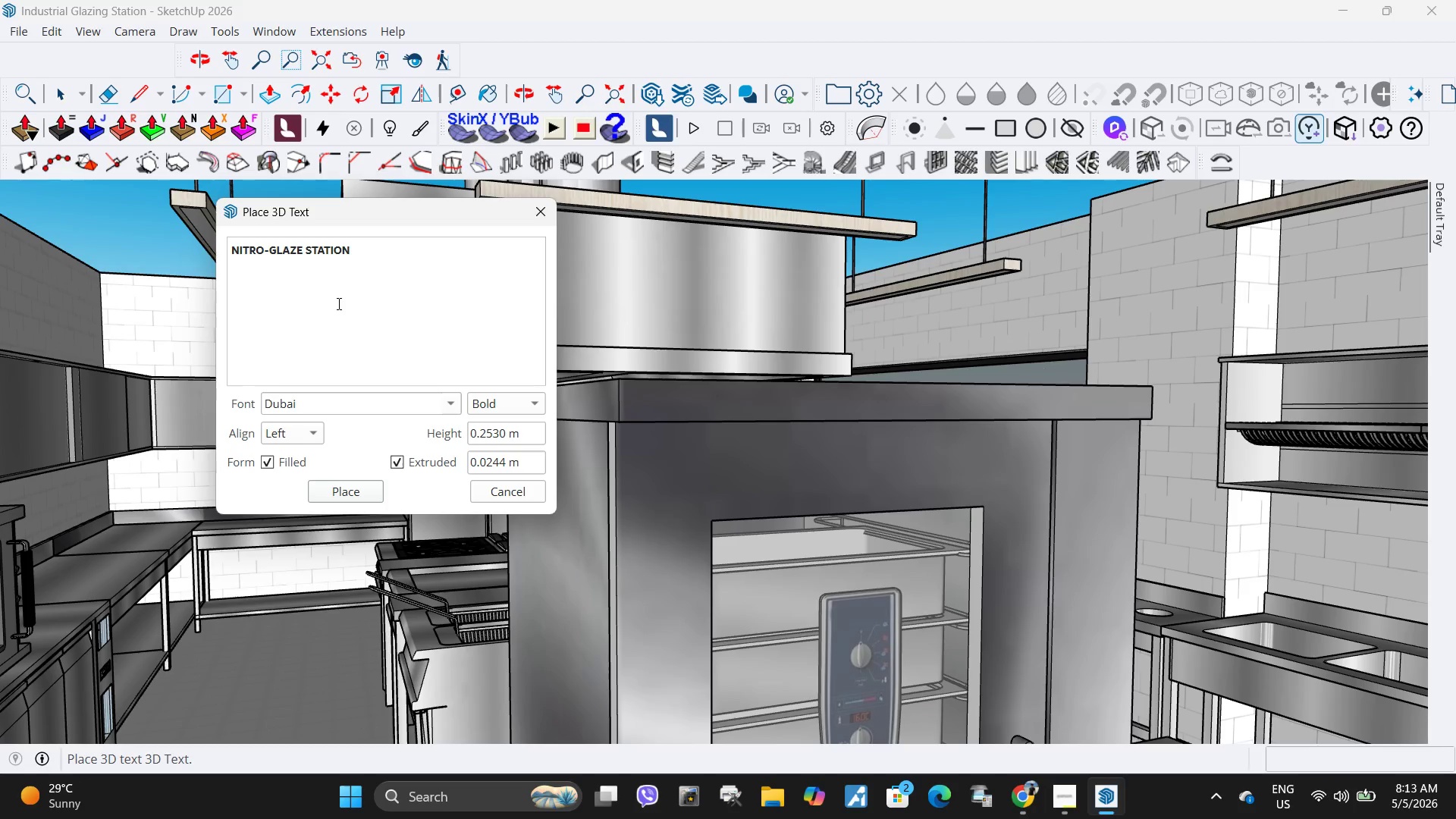 
left_click([359, 497])
 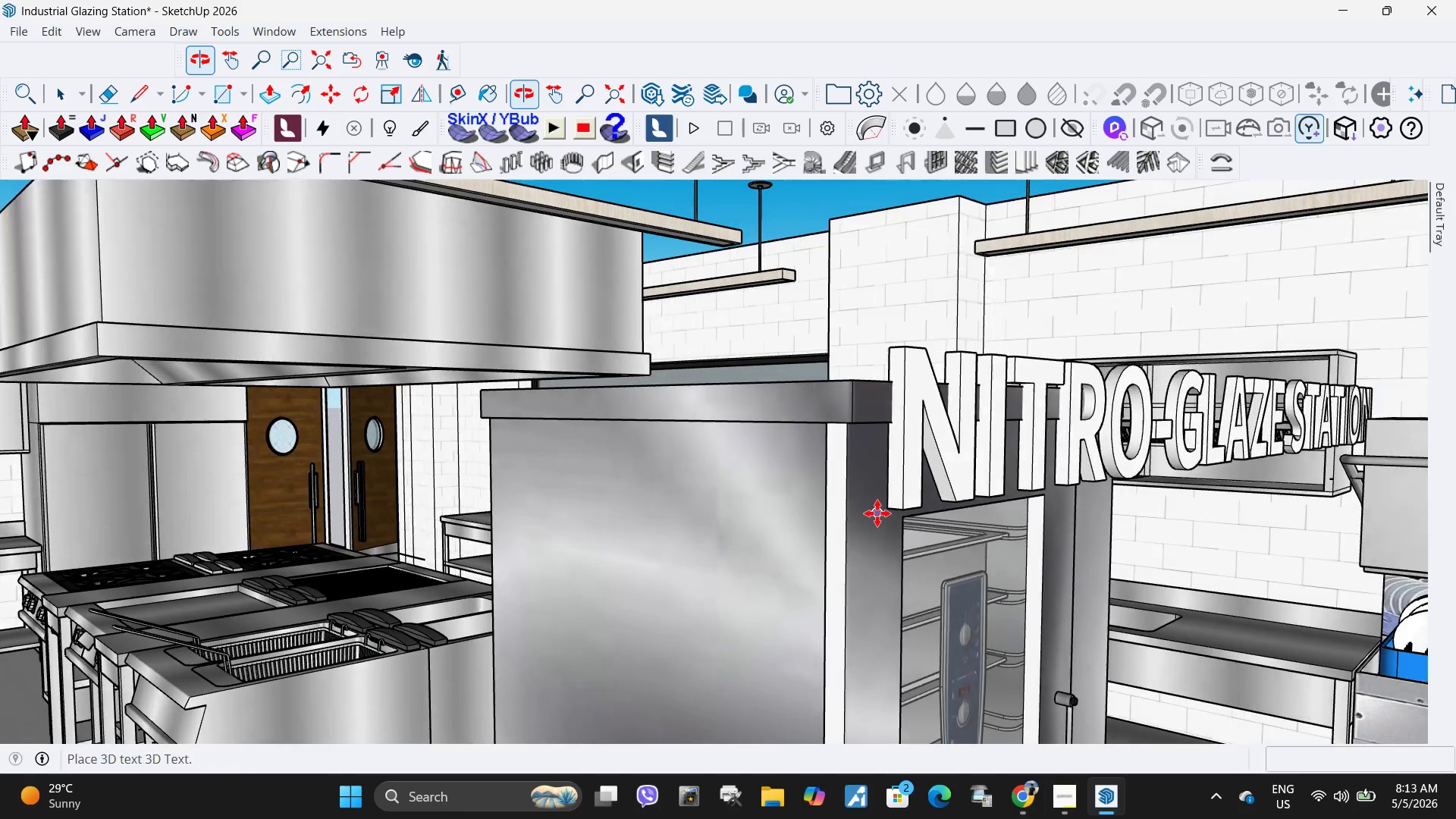 
left_click([907, 516])
 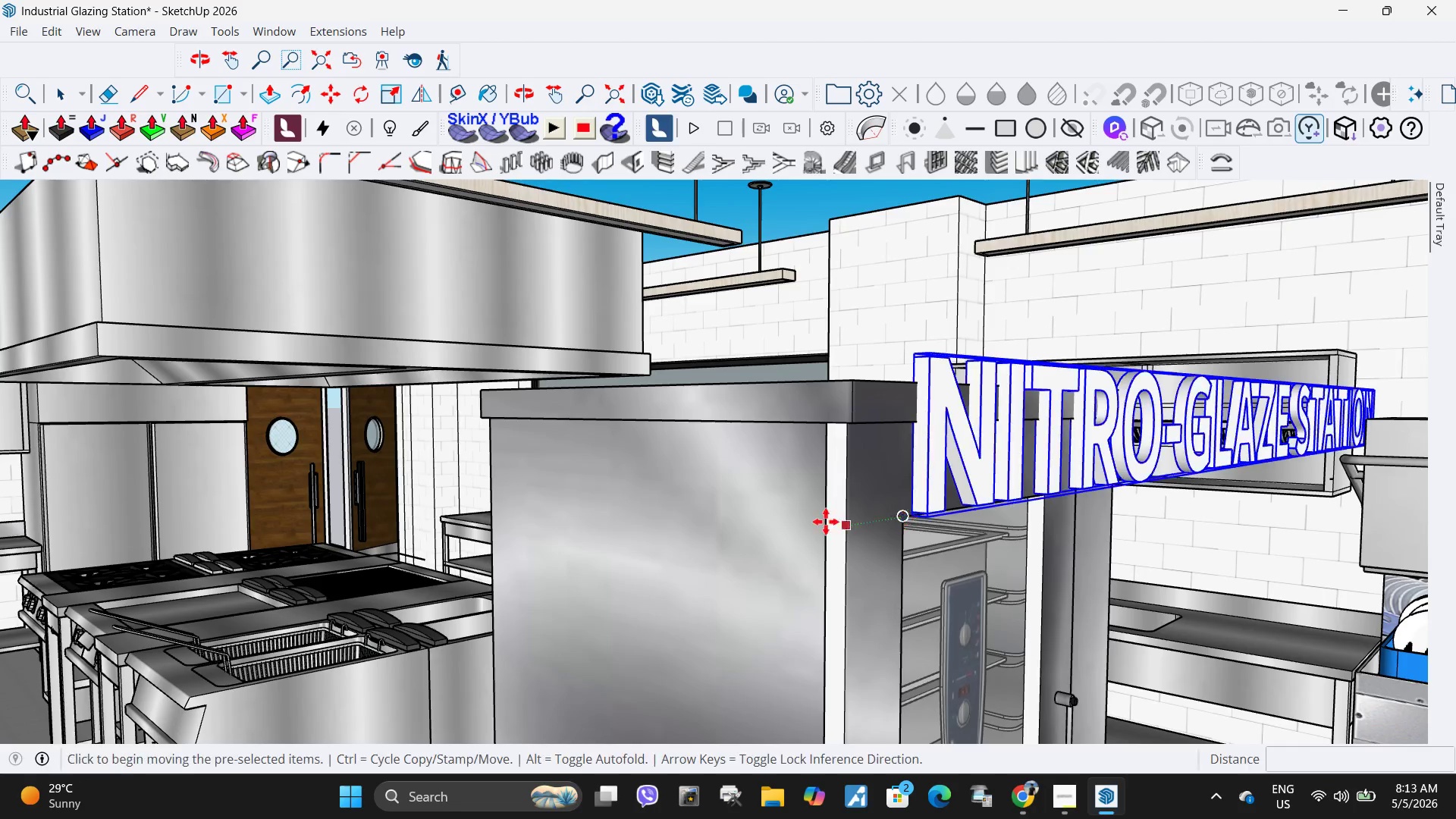 
key(S)
 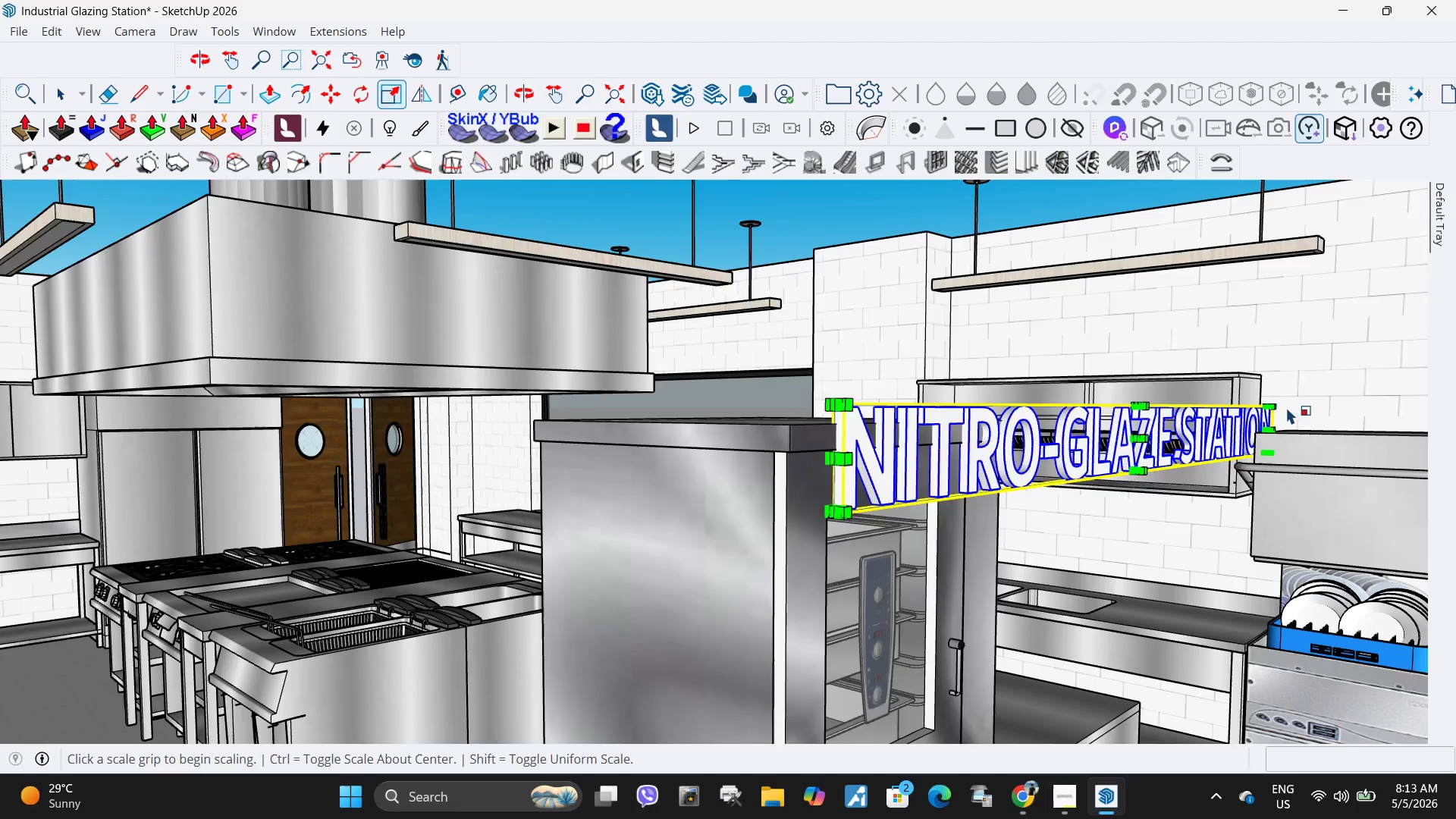 
scroll: coordinate [676, 503], scroll_direction: down, amount: 4.0
 